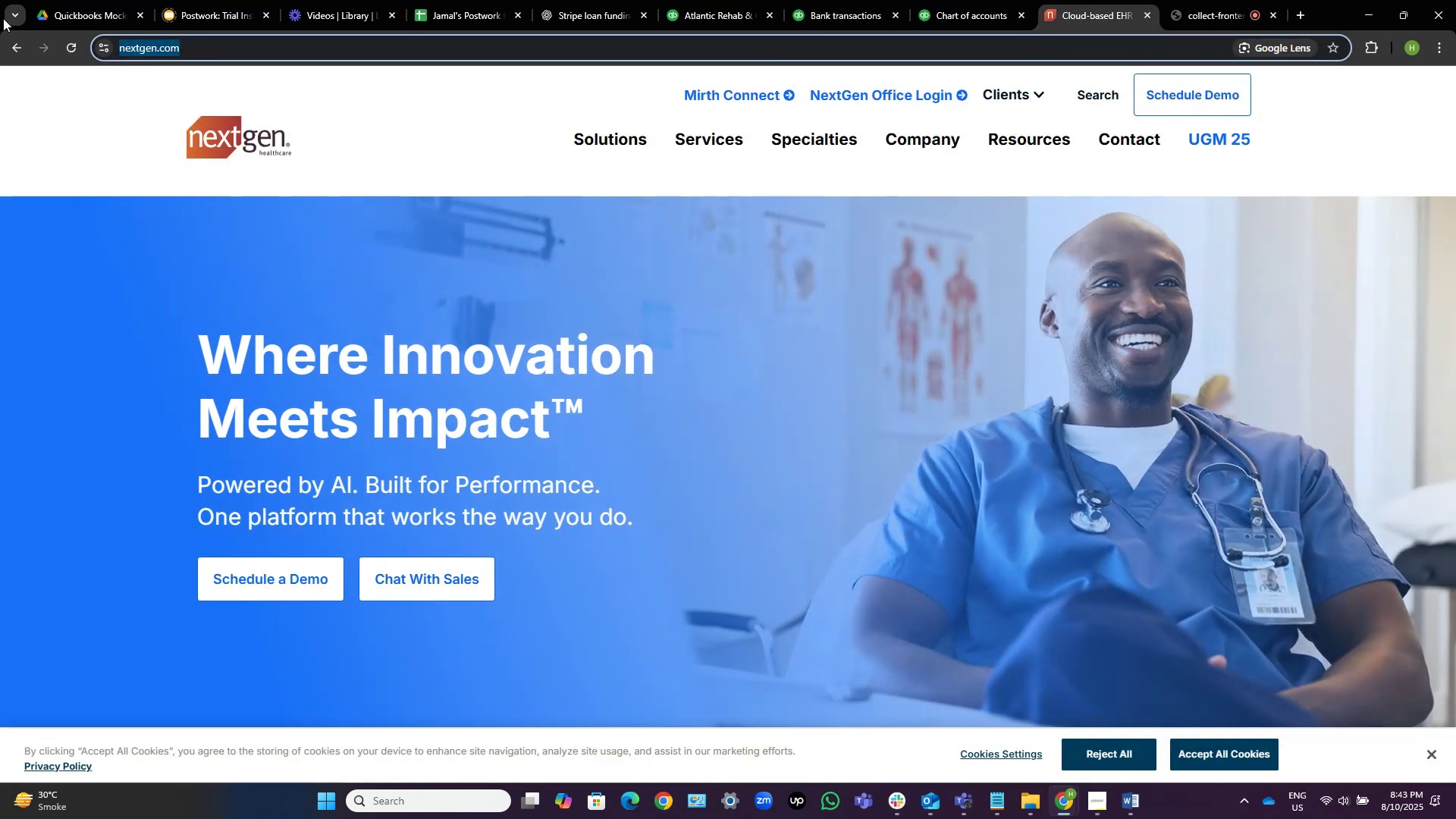 
left_click([18, 46])
 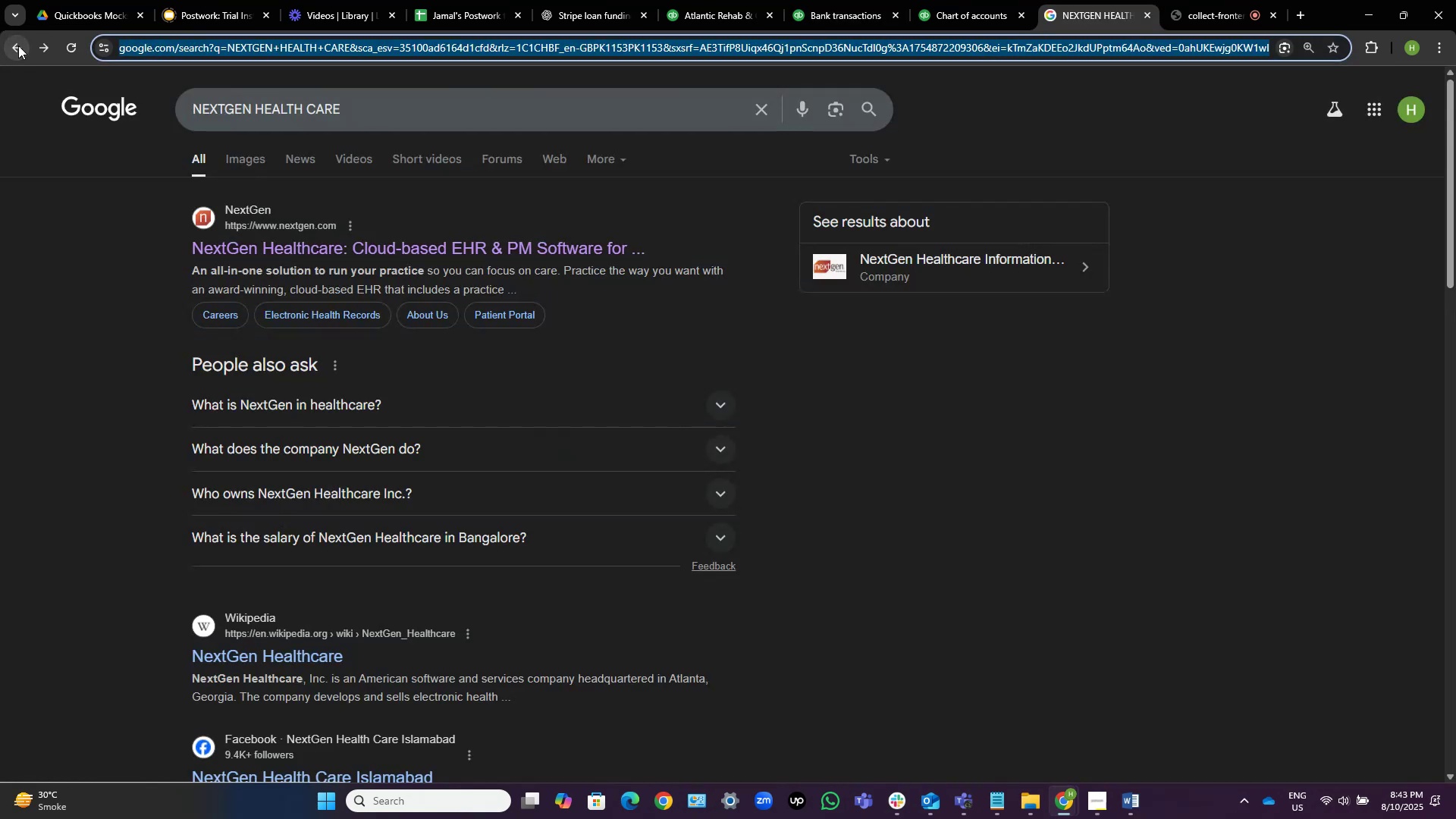 
wait(9.06)
 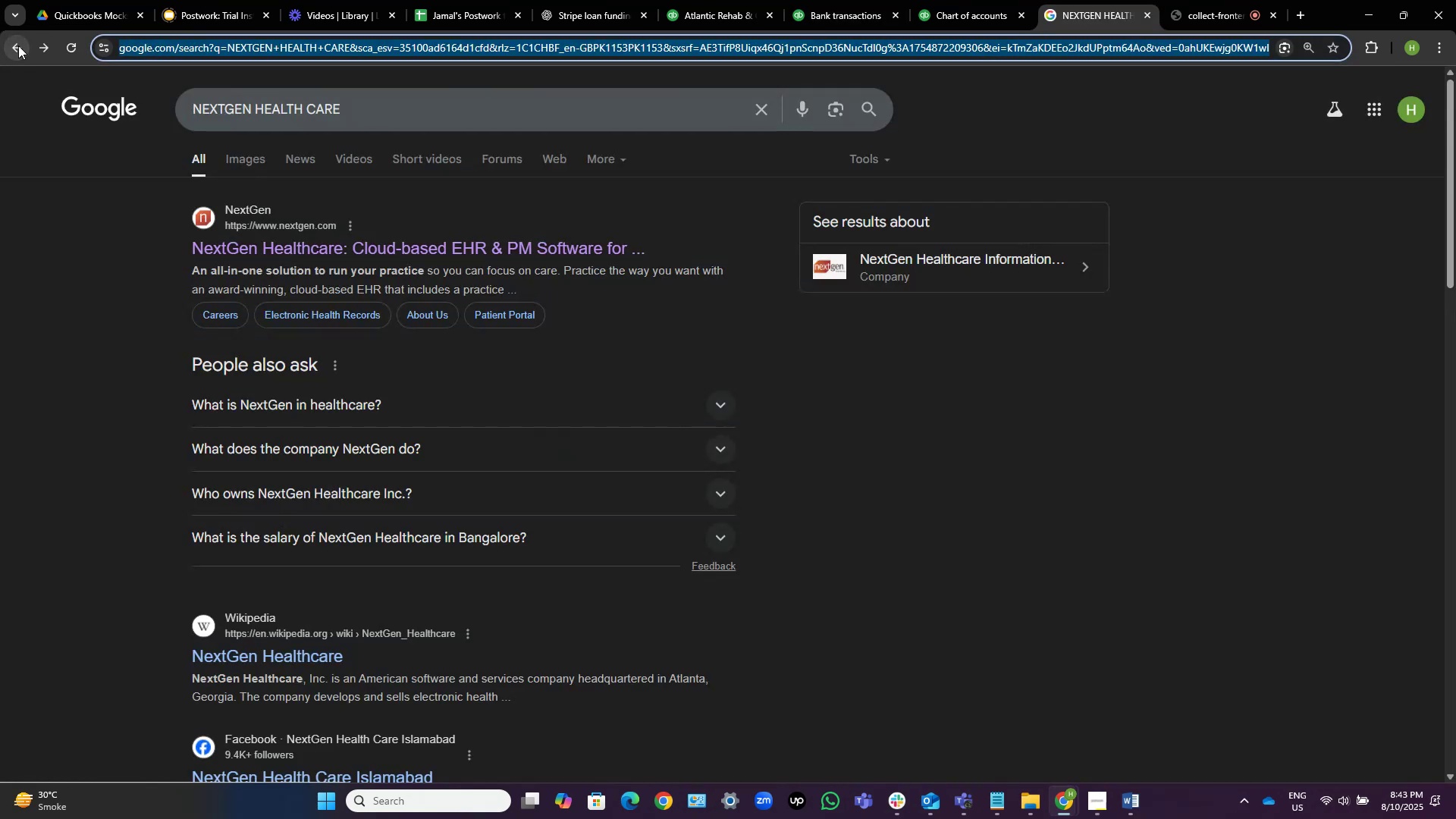 
left_click([764, 93])
 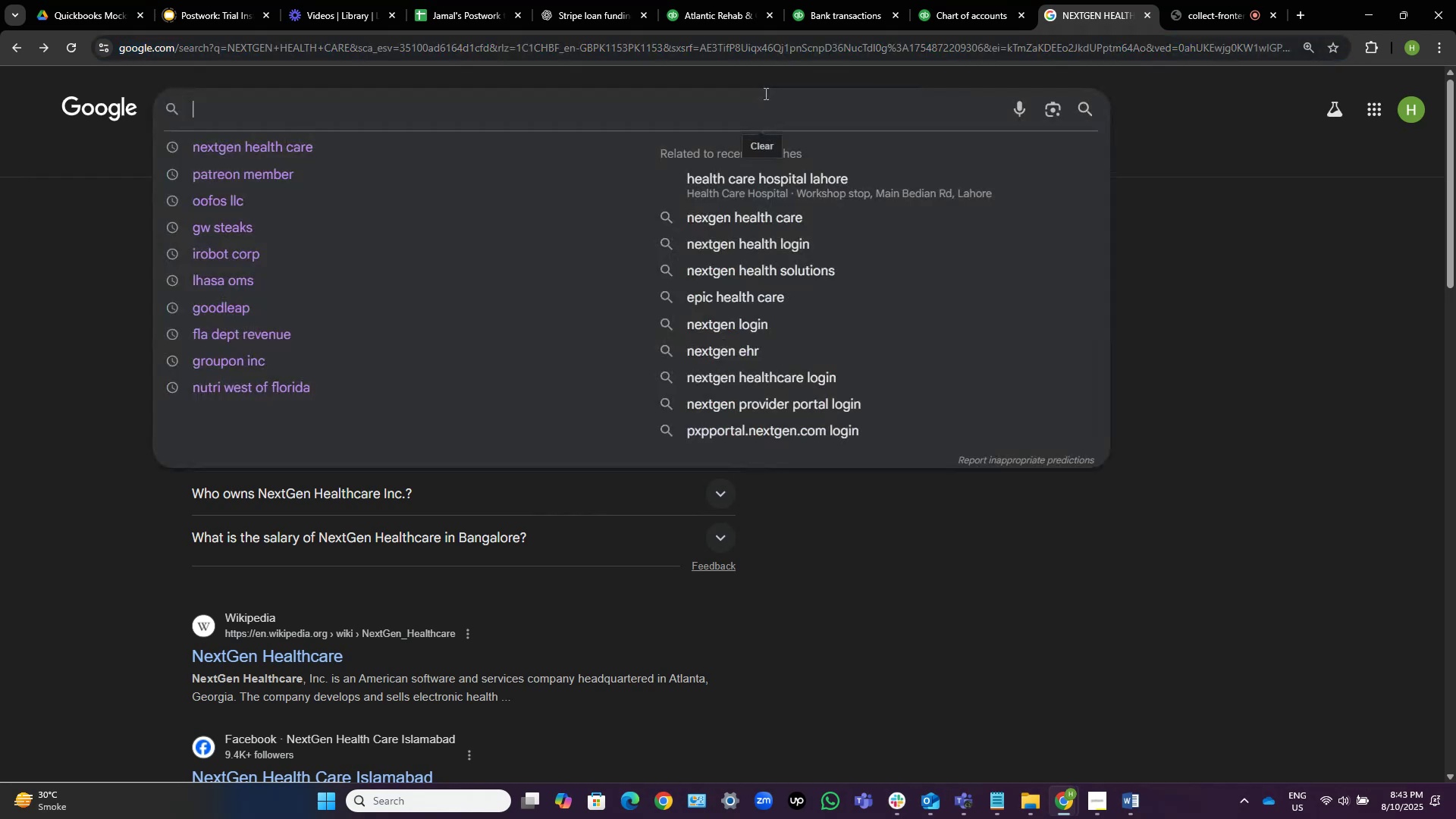 
key(Control+V)
 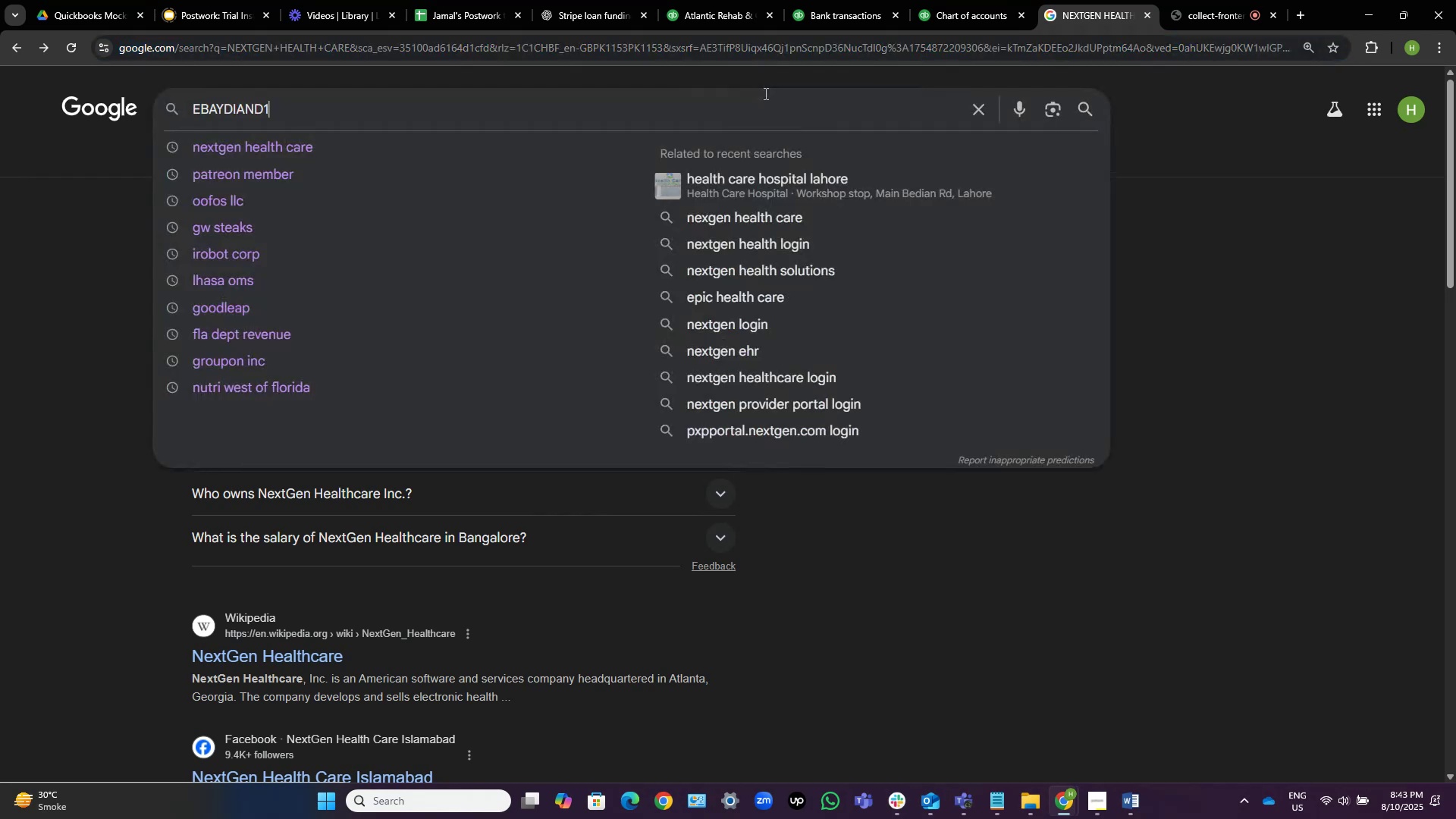 
key(NumpadEnter)
 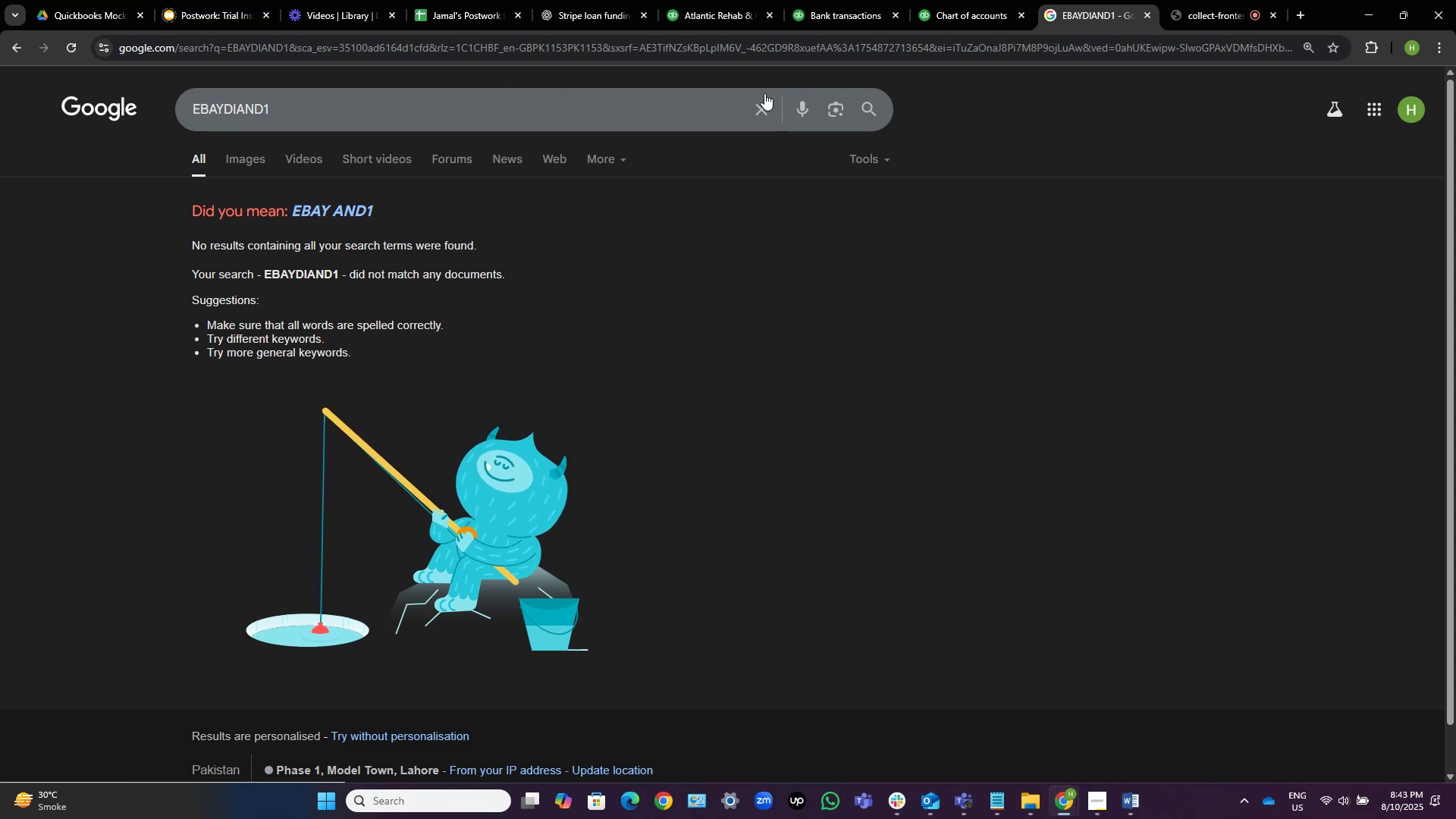 
wait(14.76)
 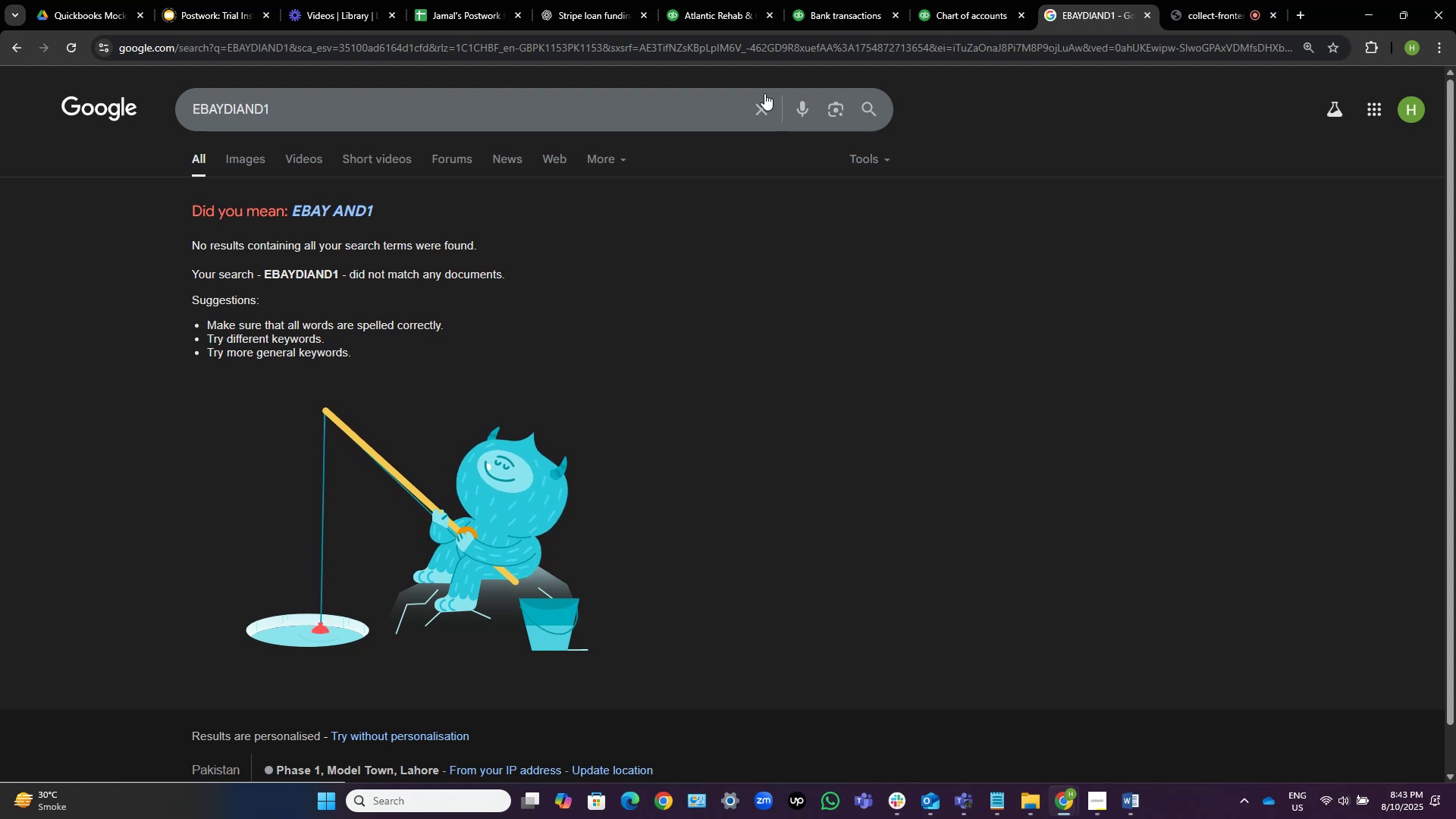 
left_click([338, 216])
 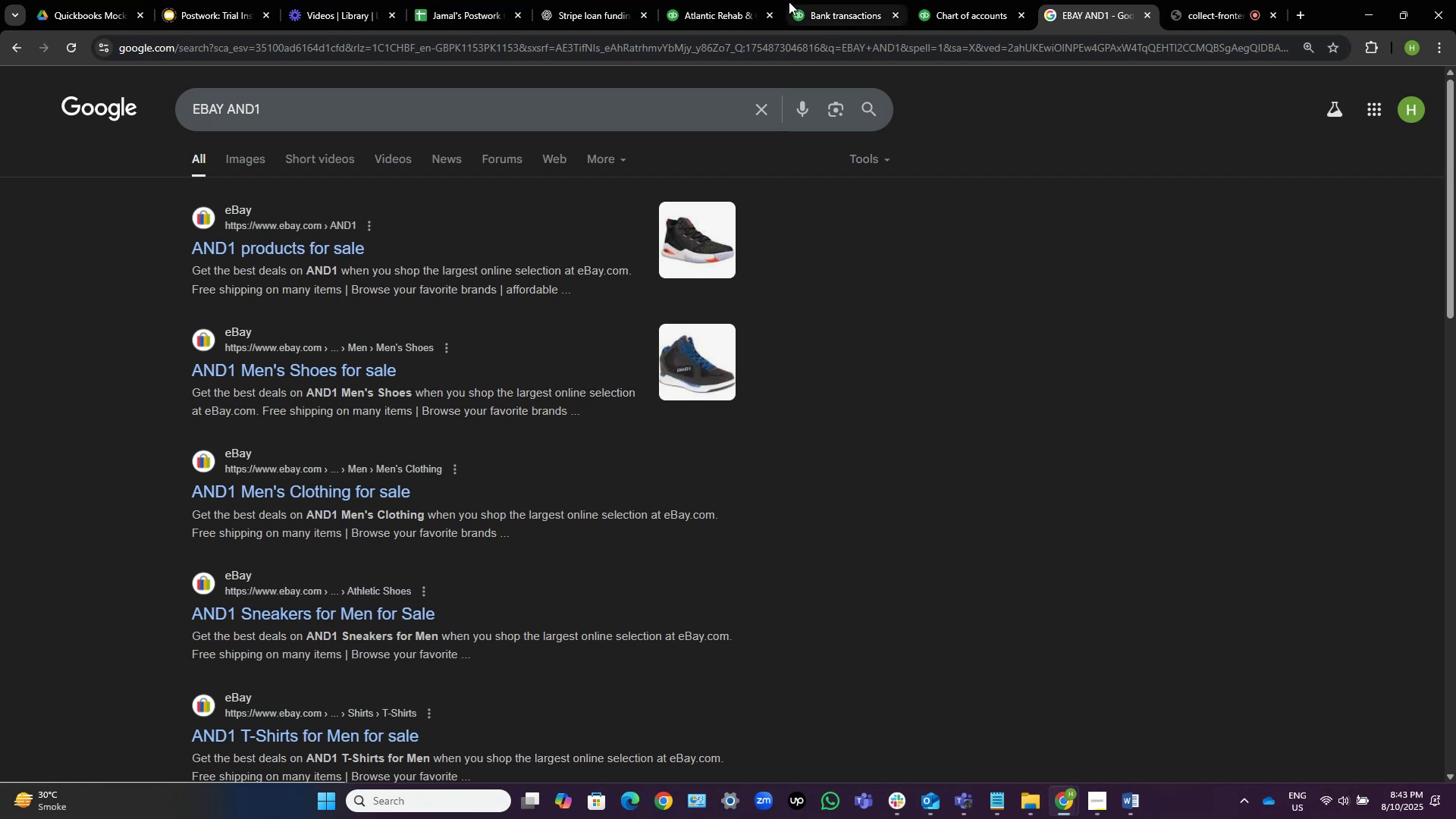 
wait(6.34)
 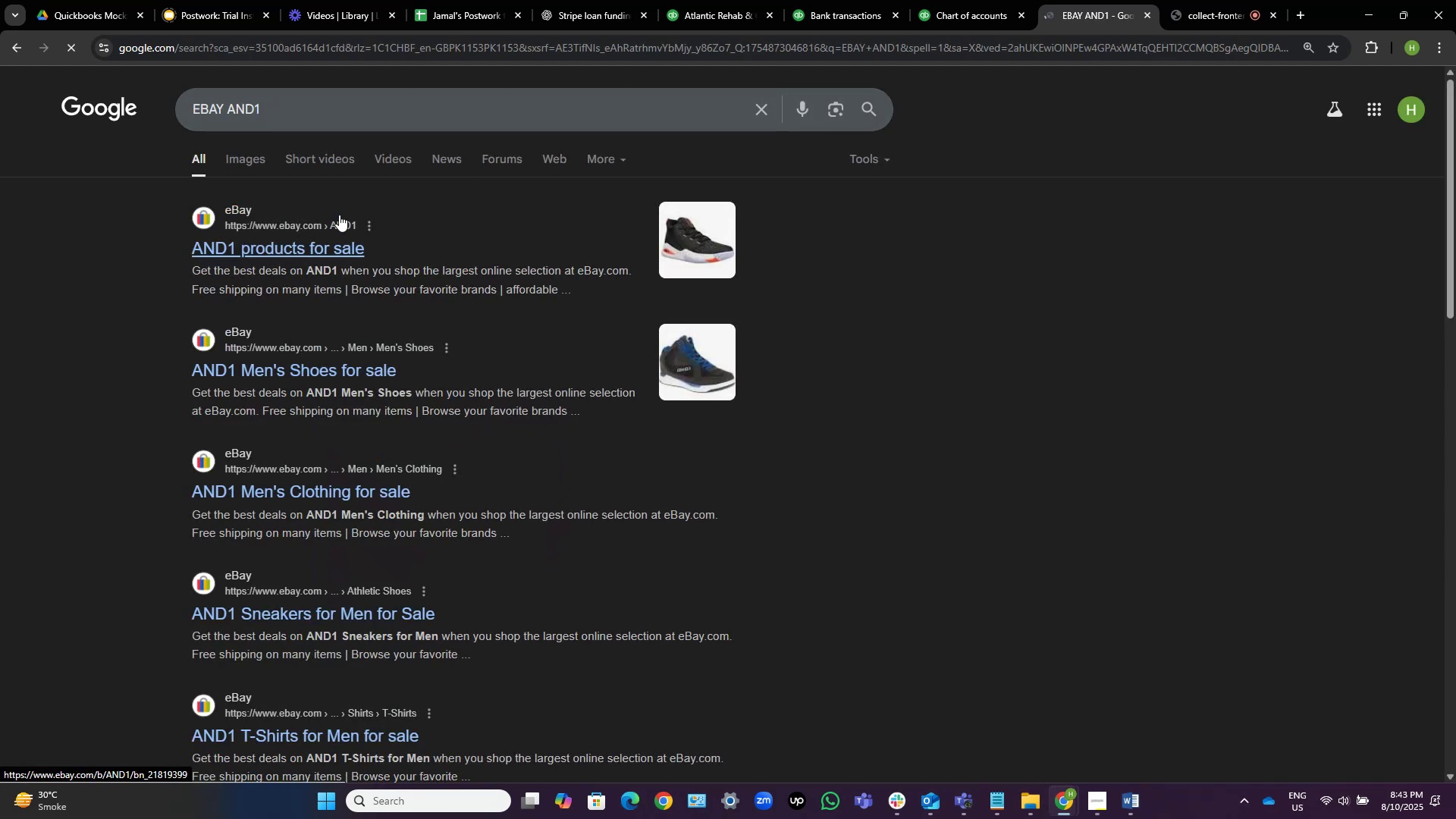 
left_click([855, 10])
 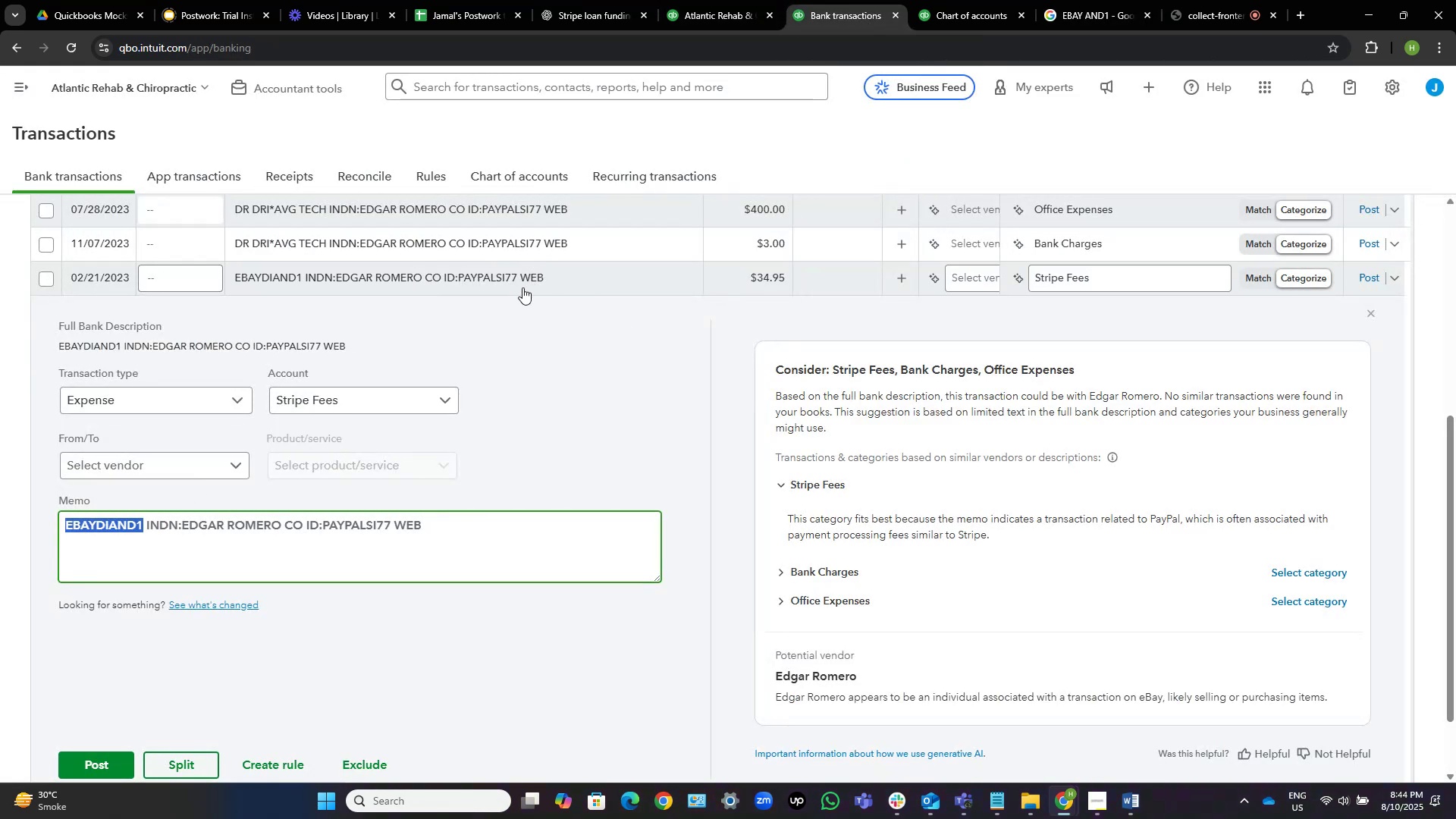 
wait(10.64)
 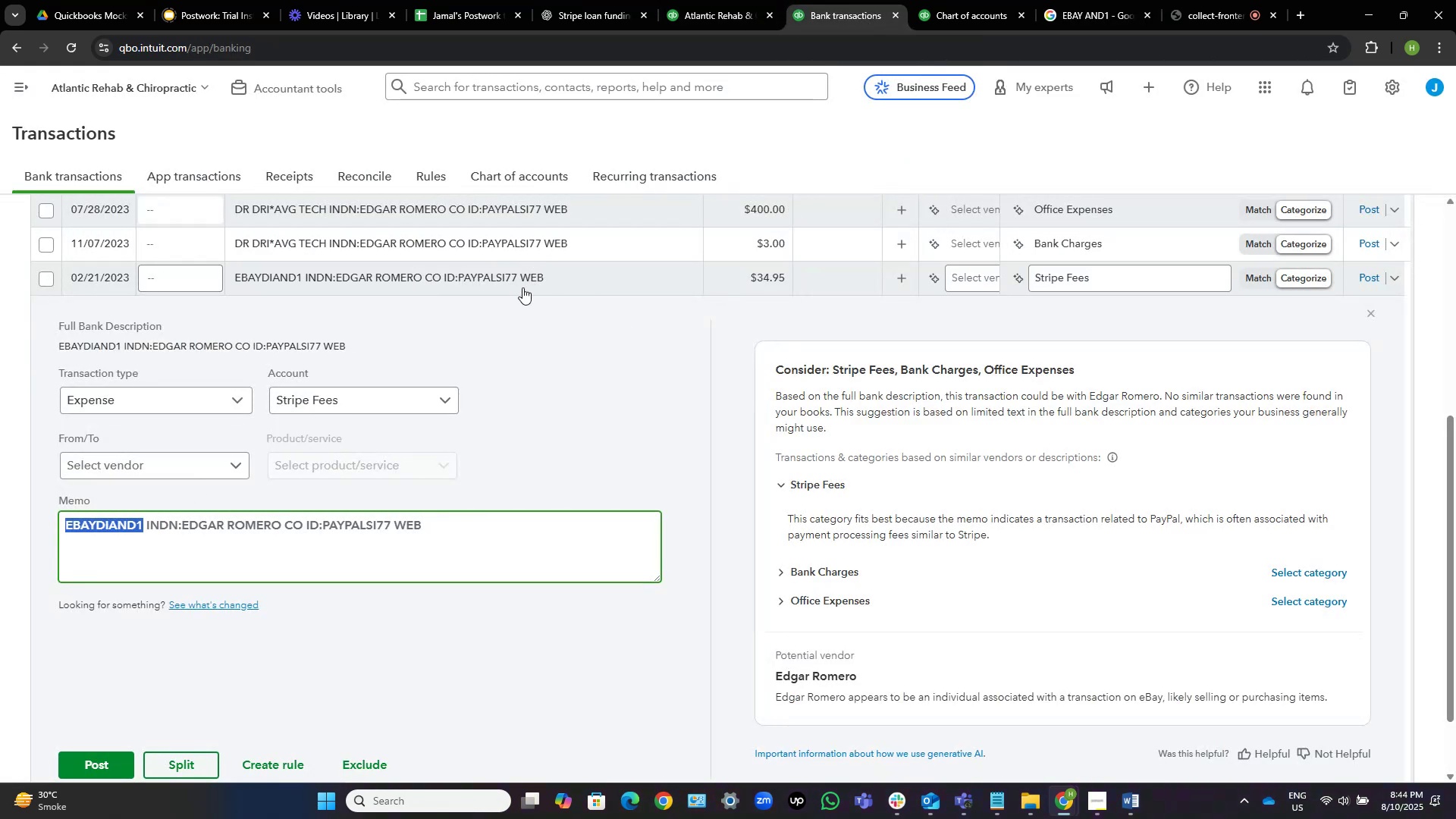 
scroll: coordinate [513, 428], scroll_direction: down, amount: 1.0
 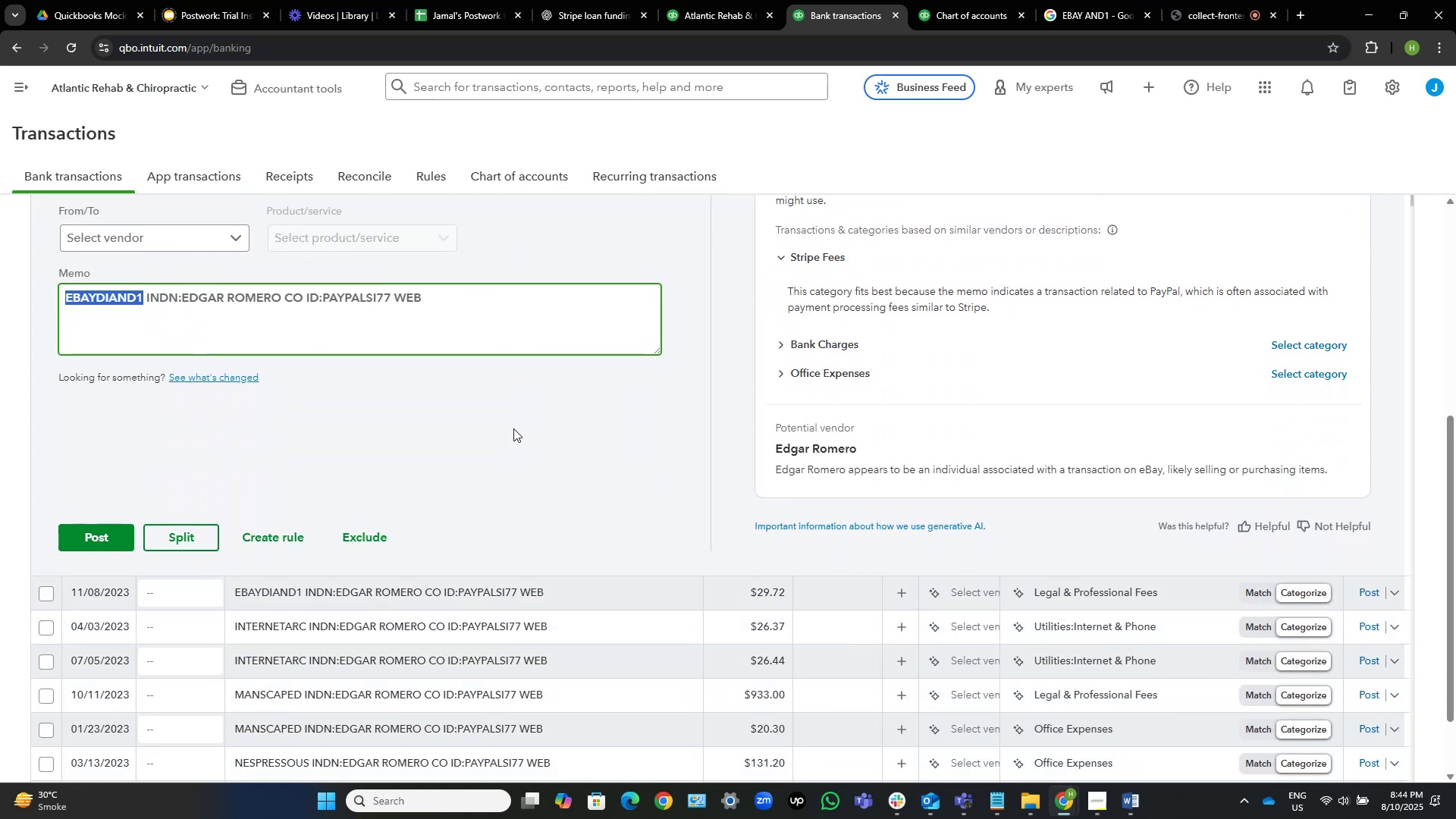 
scroll: coordinate [511, 428], scroll_direction: up, amount: 2.0
 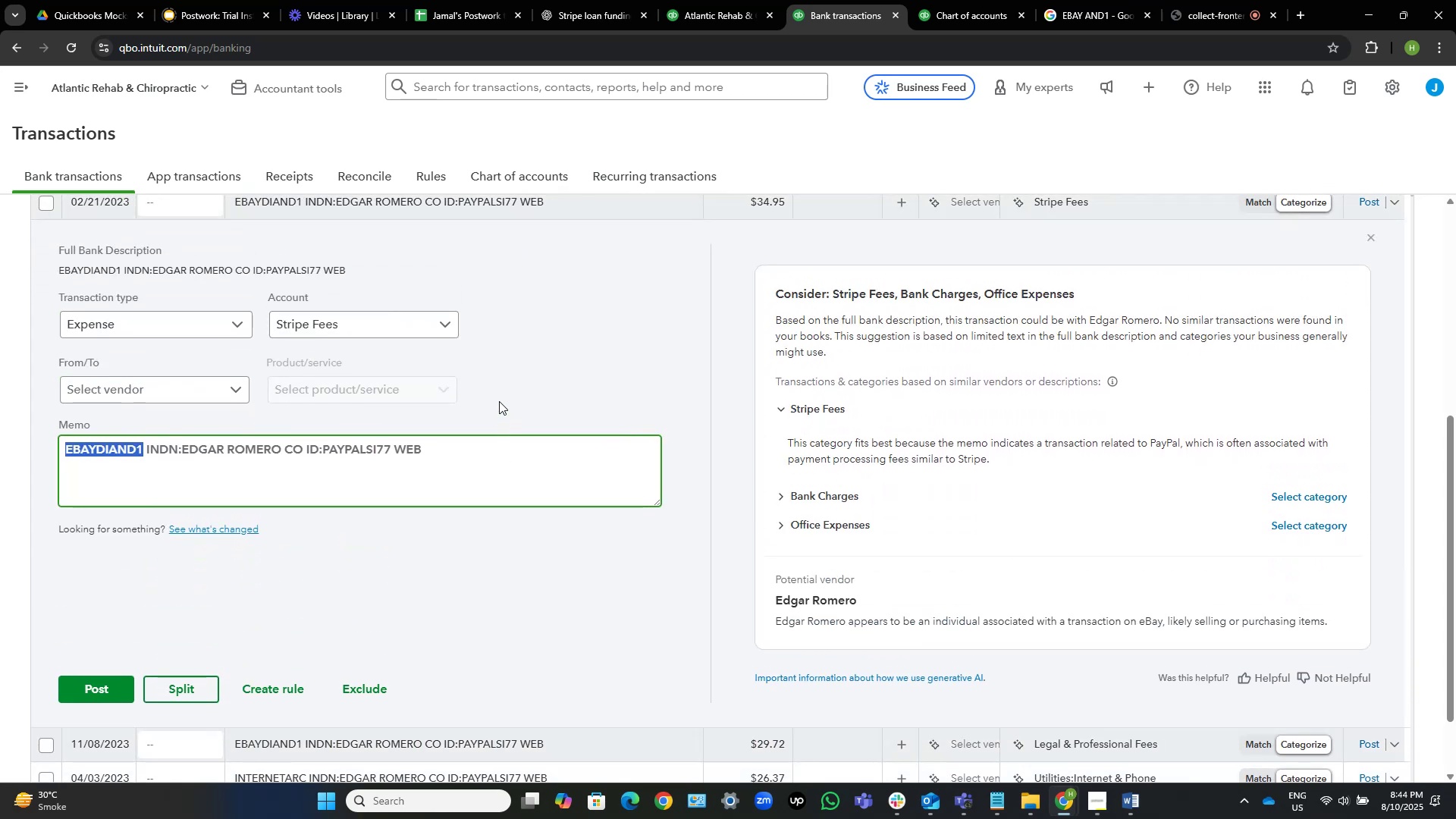 
wait(5.11)
 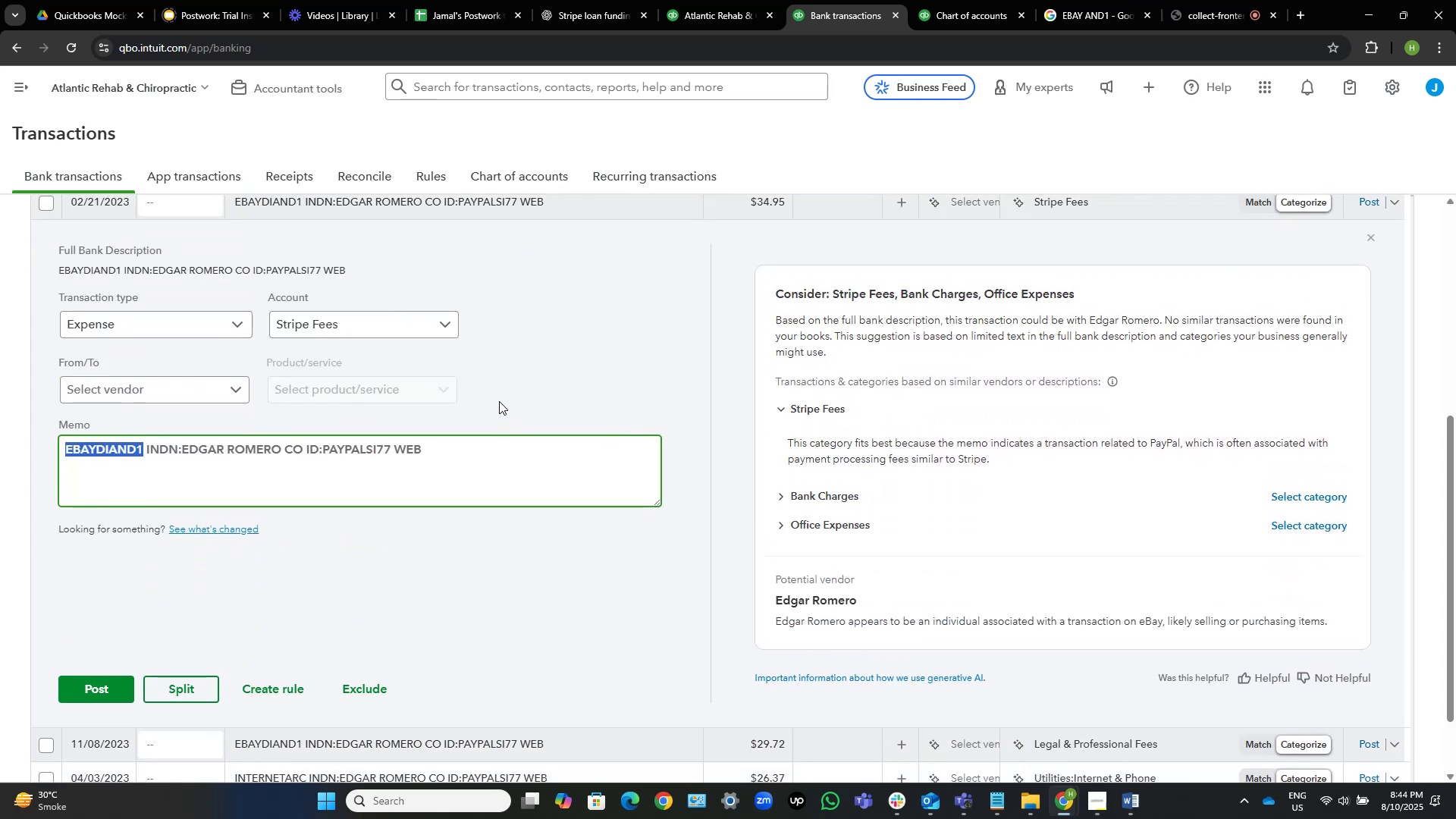 
scroll: coordinate [573, 396], scroll_direction: up, amount: 3.0
 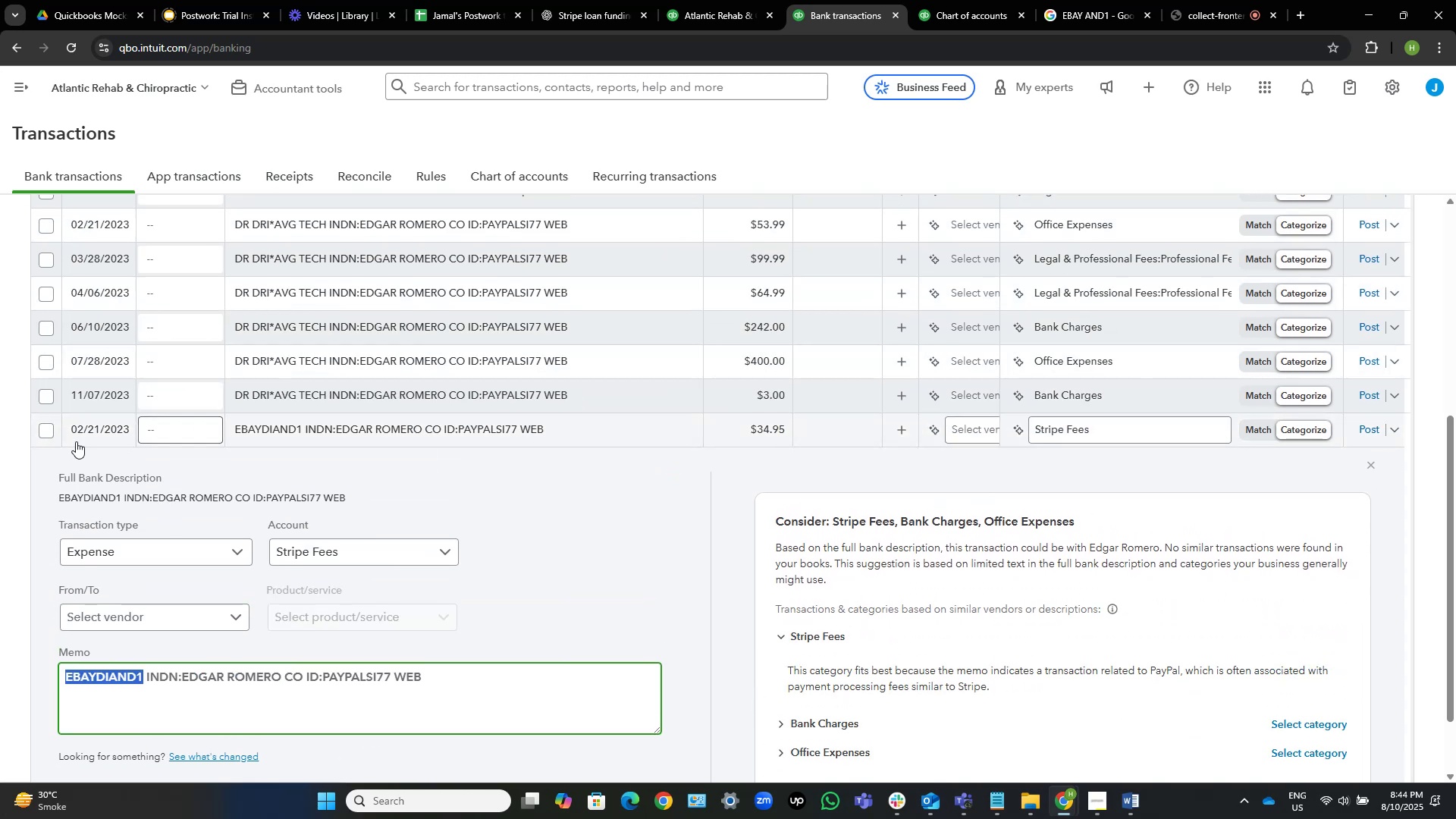 
left_click([47, 431])
 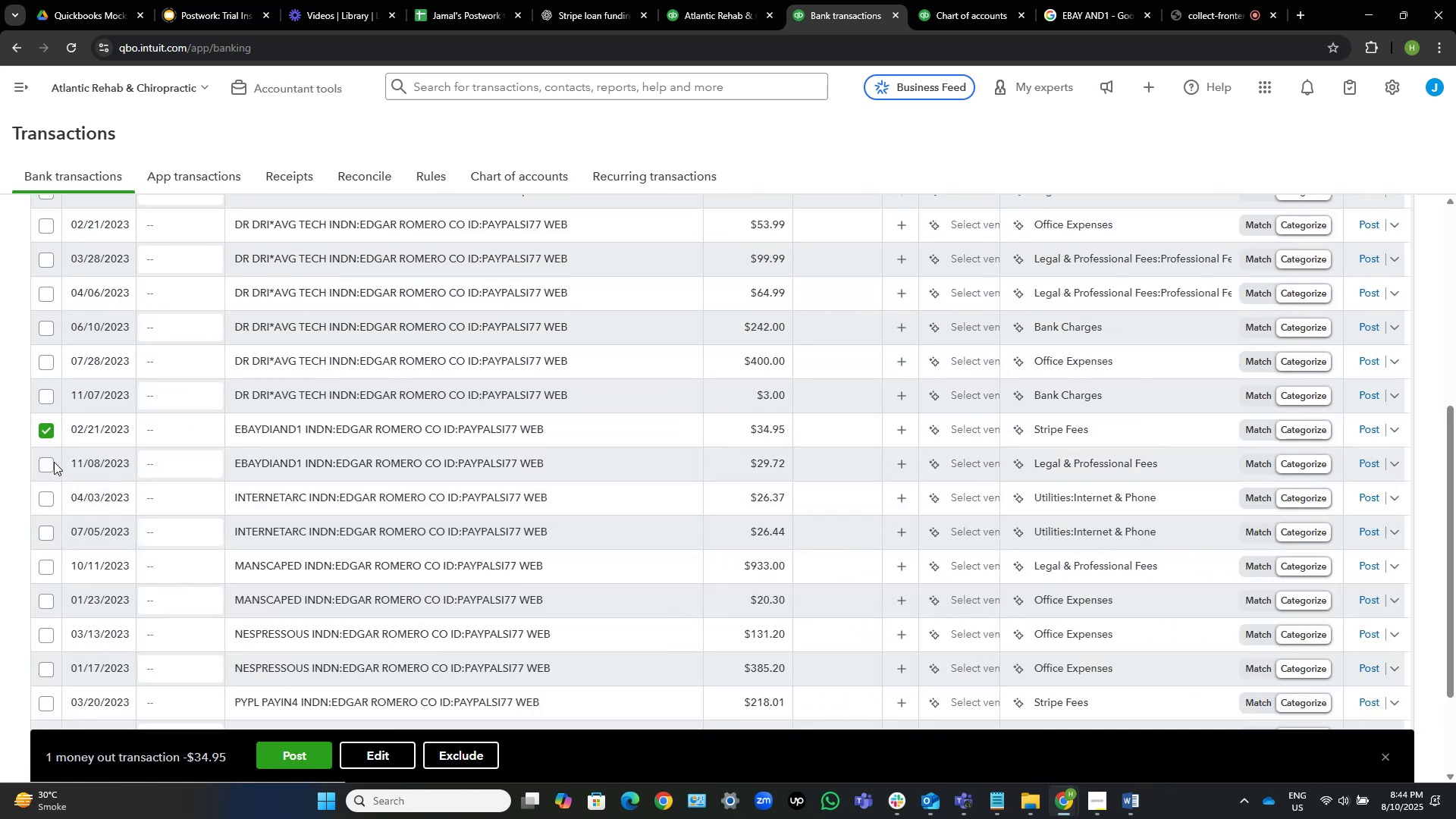 
left_click([51, 463])
 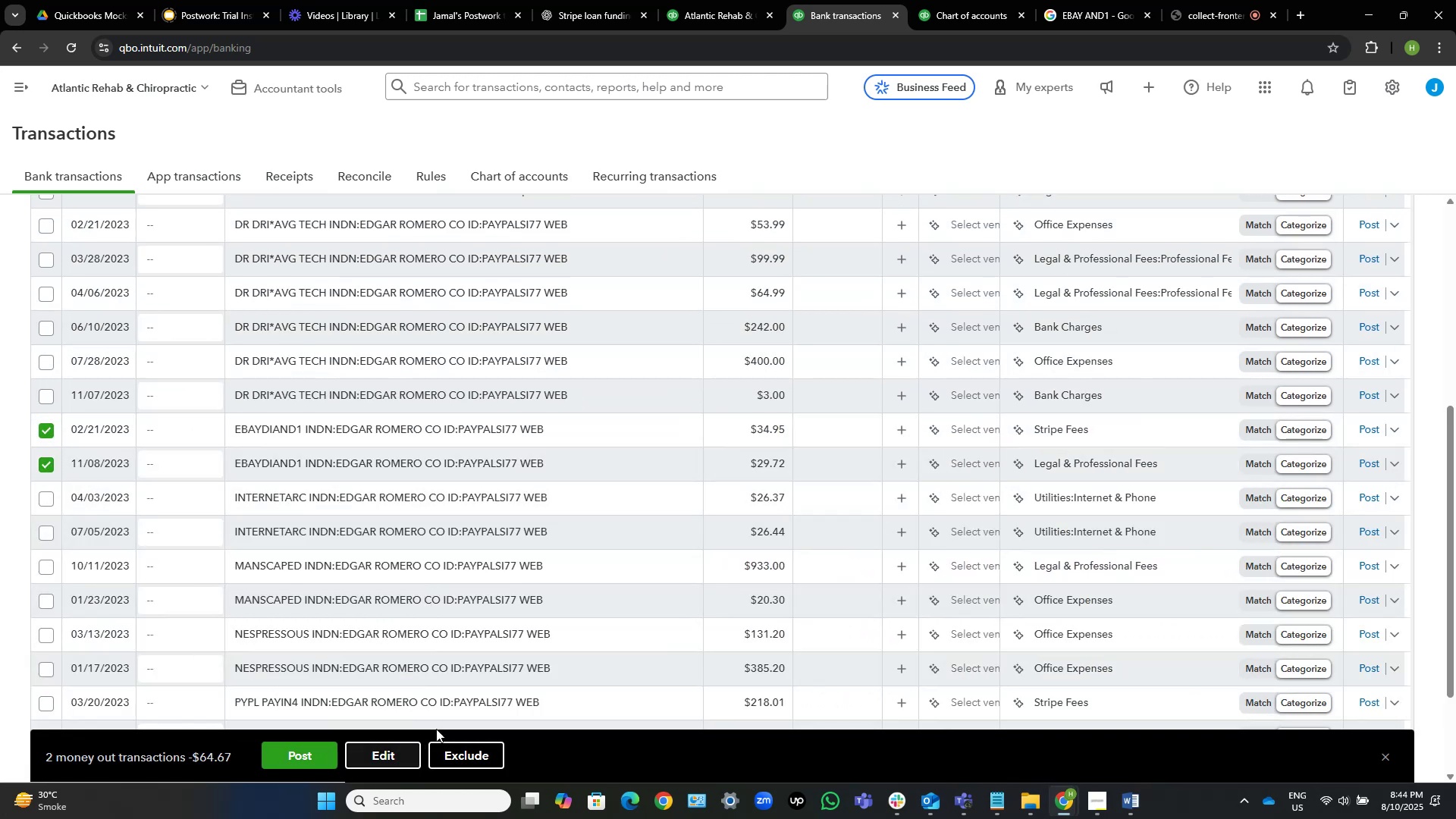 
left_click([398, 752])
 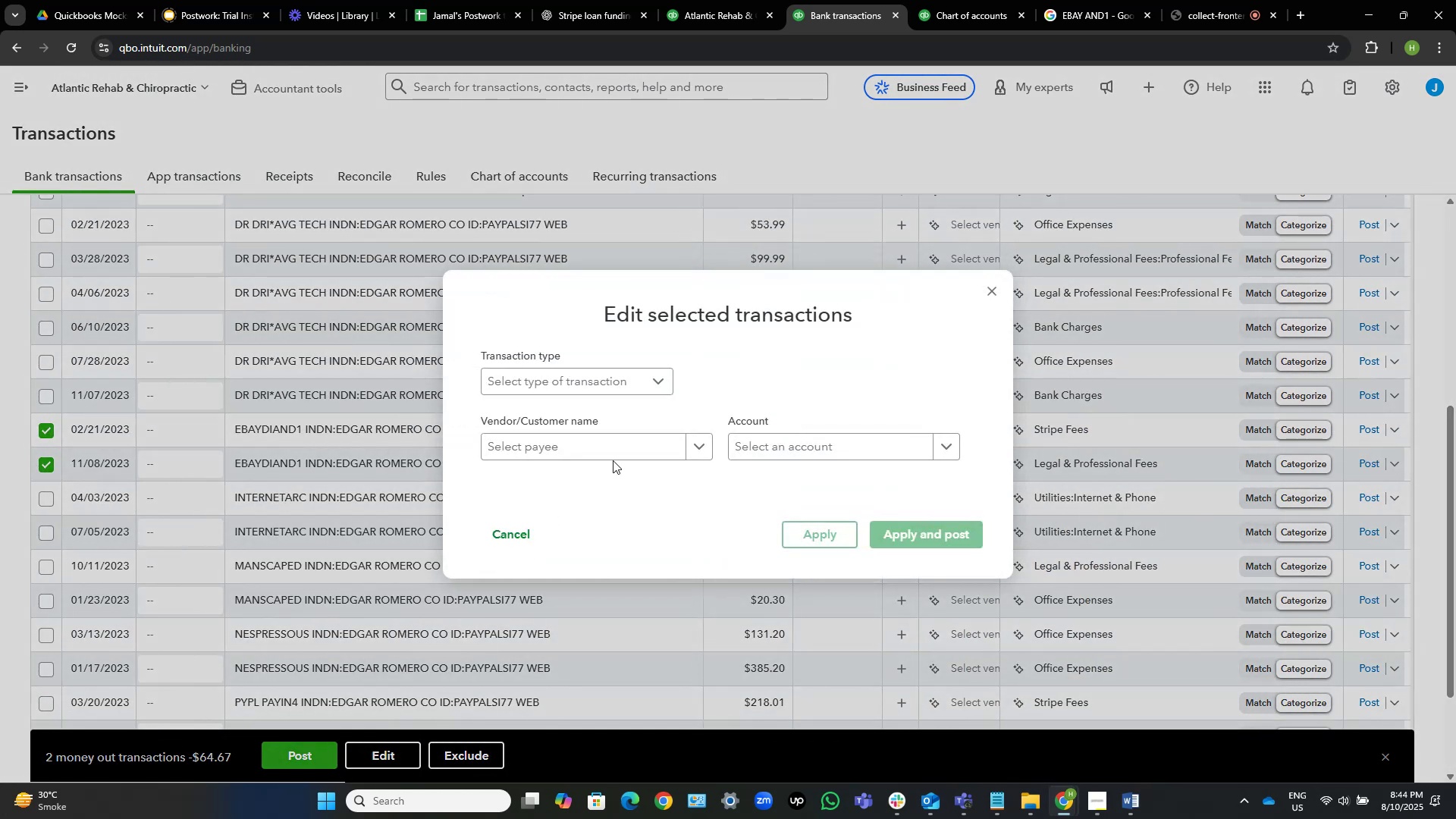 
left_click([617, 449])
 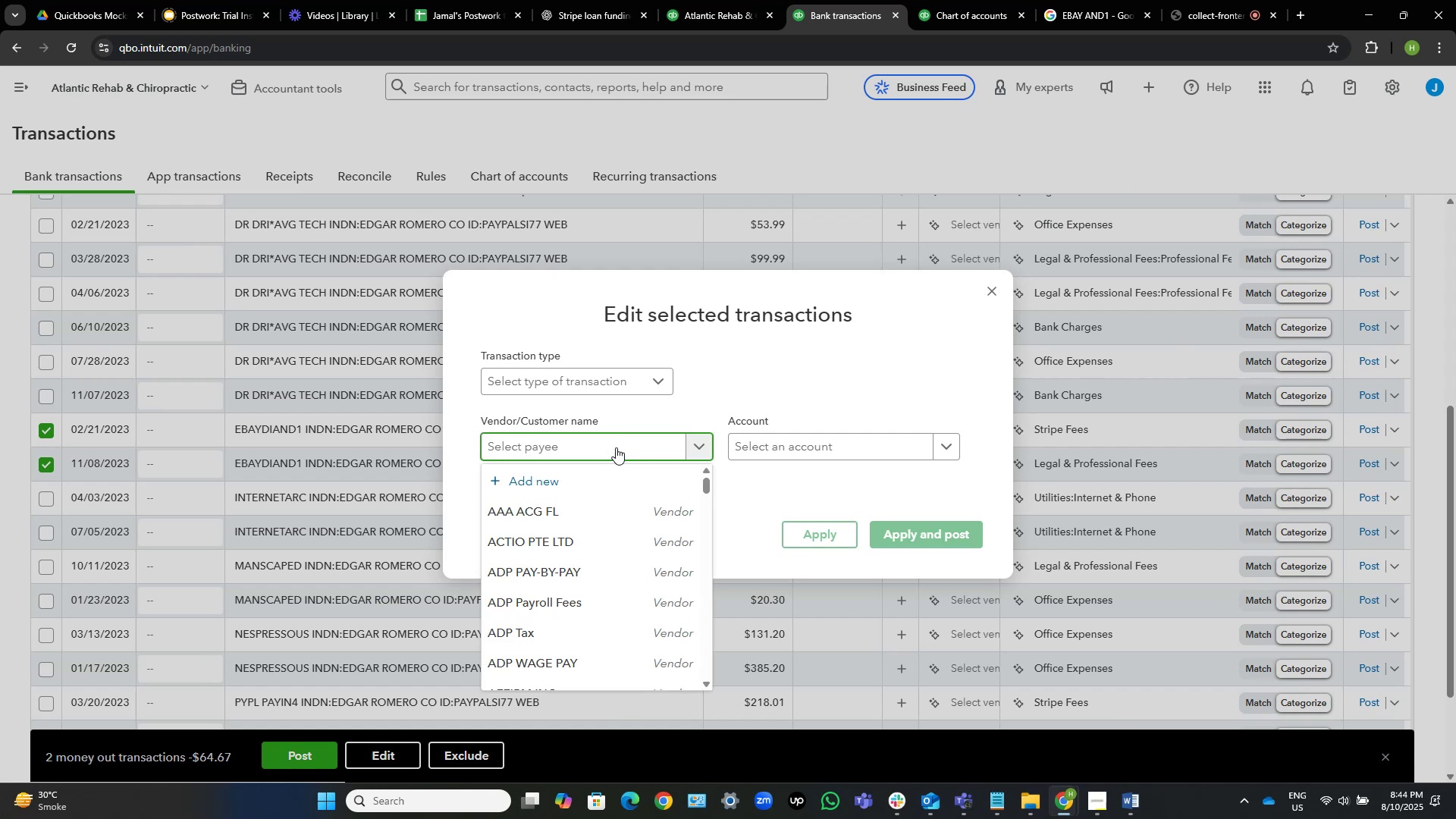 
type(eby)
 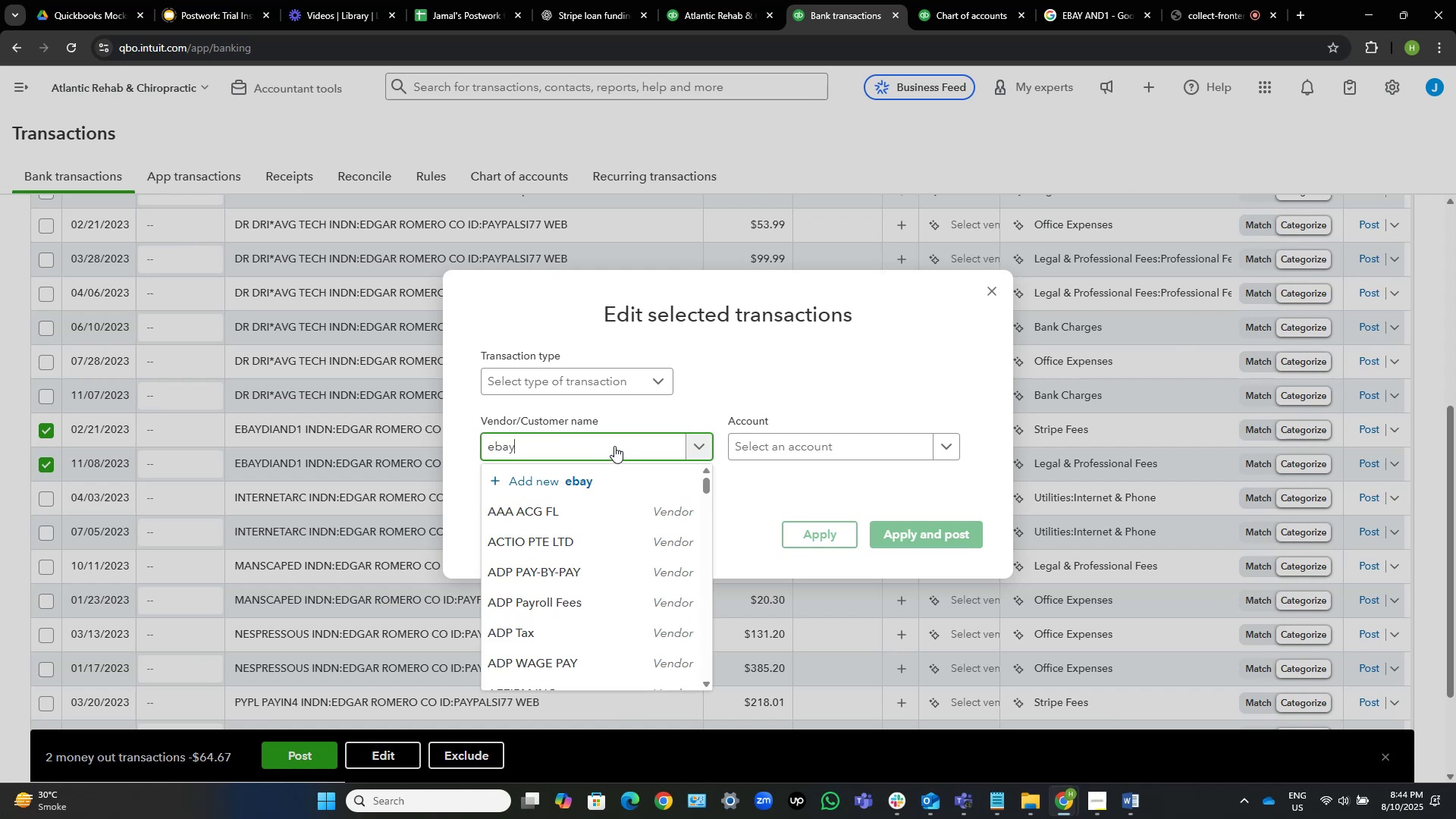 
hold_key(key=A, duration=0.41)
 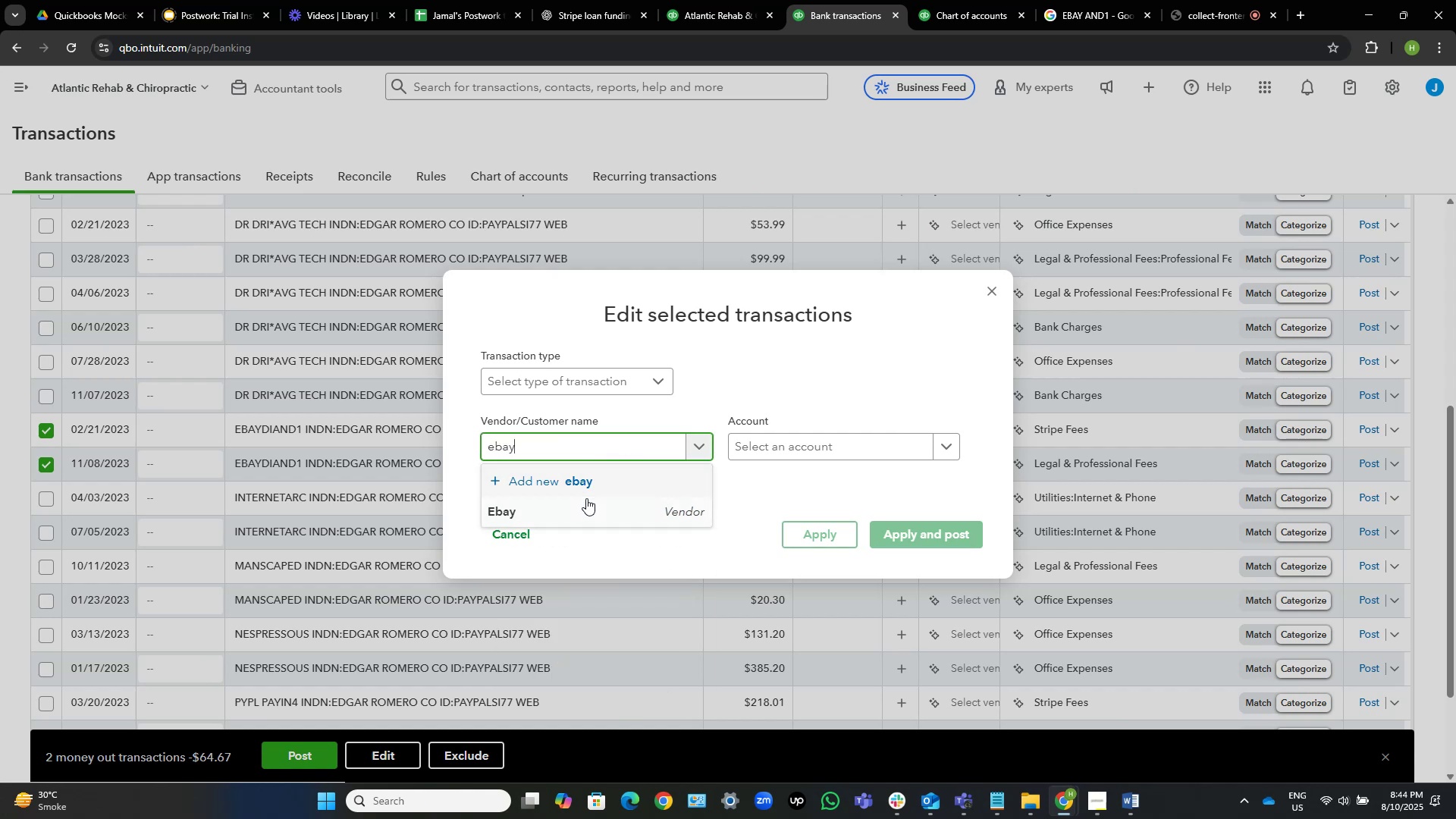 
left_click([581, 504])
 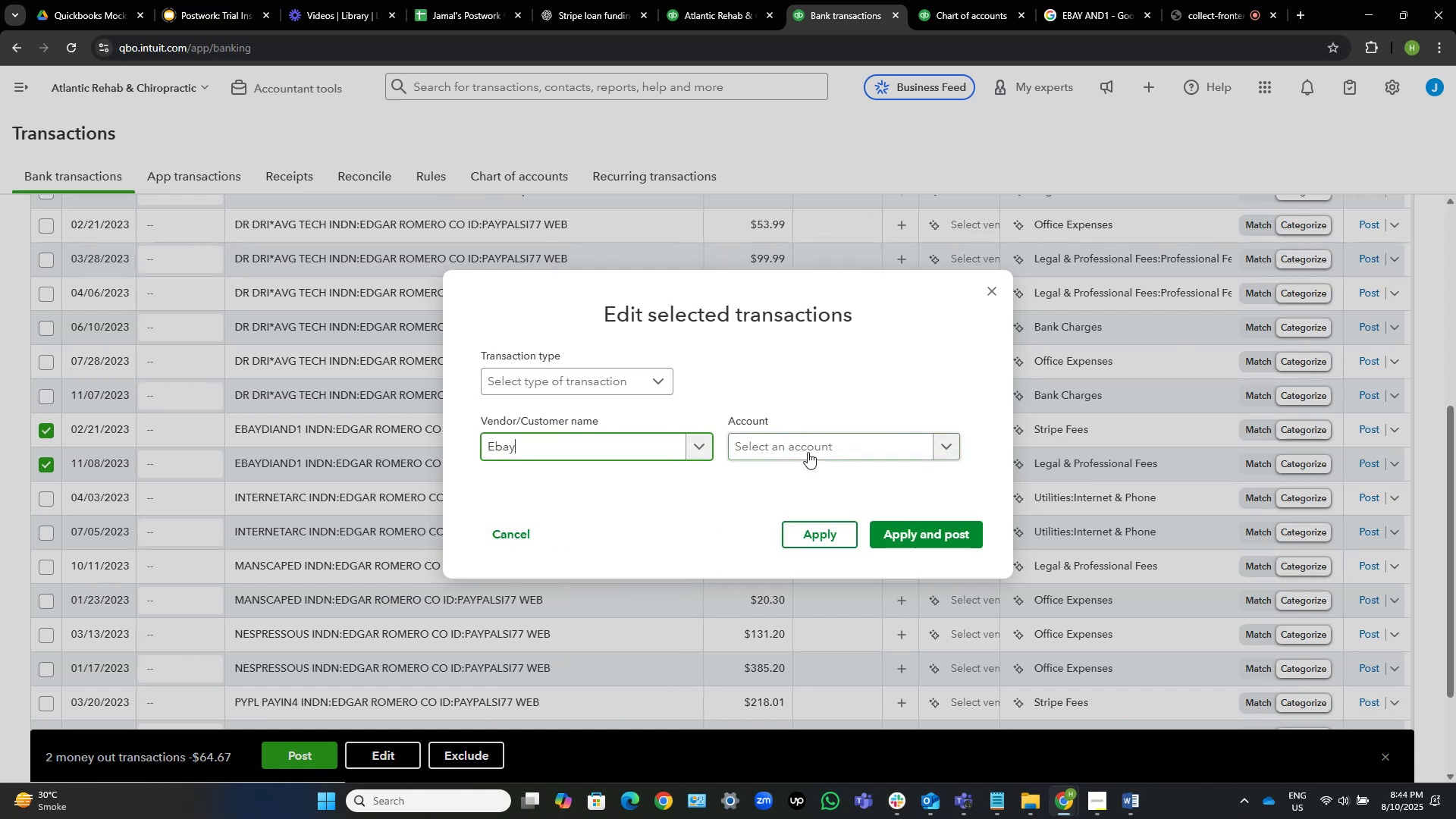 
left_click_drag(start_coordinate=[808, 450], to_coordinate=[805, 450])
 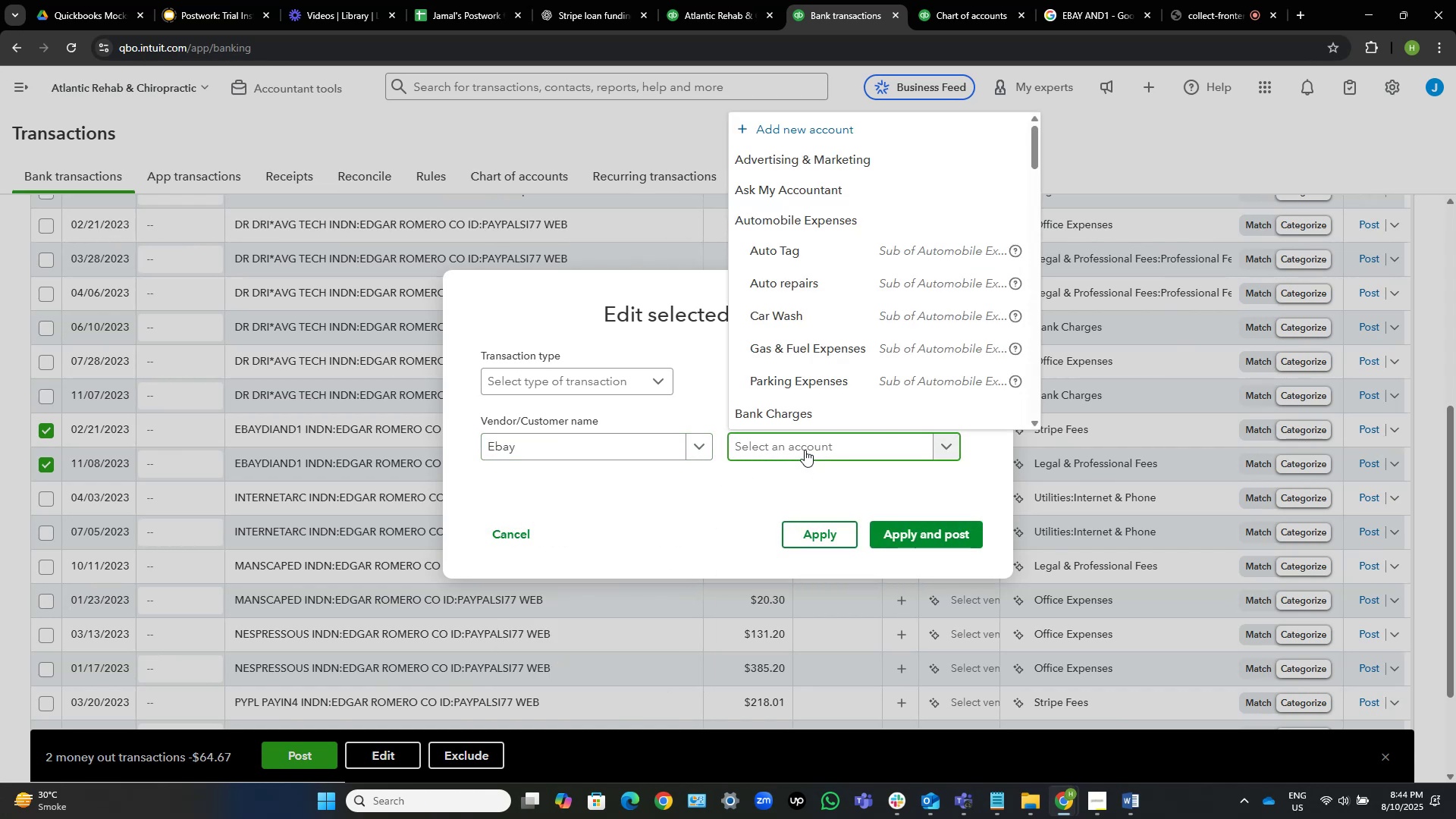 
type(off)
 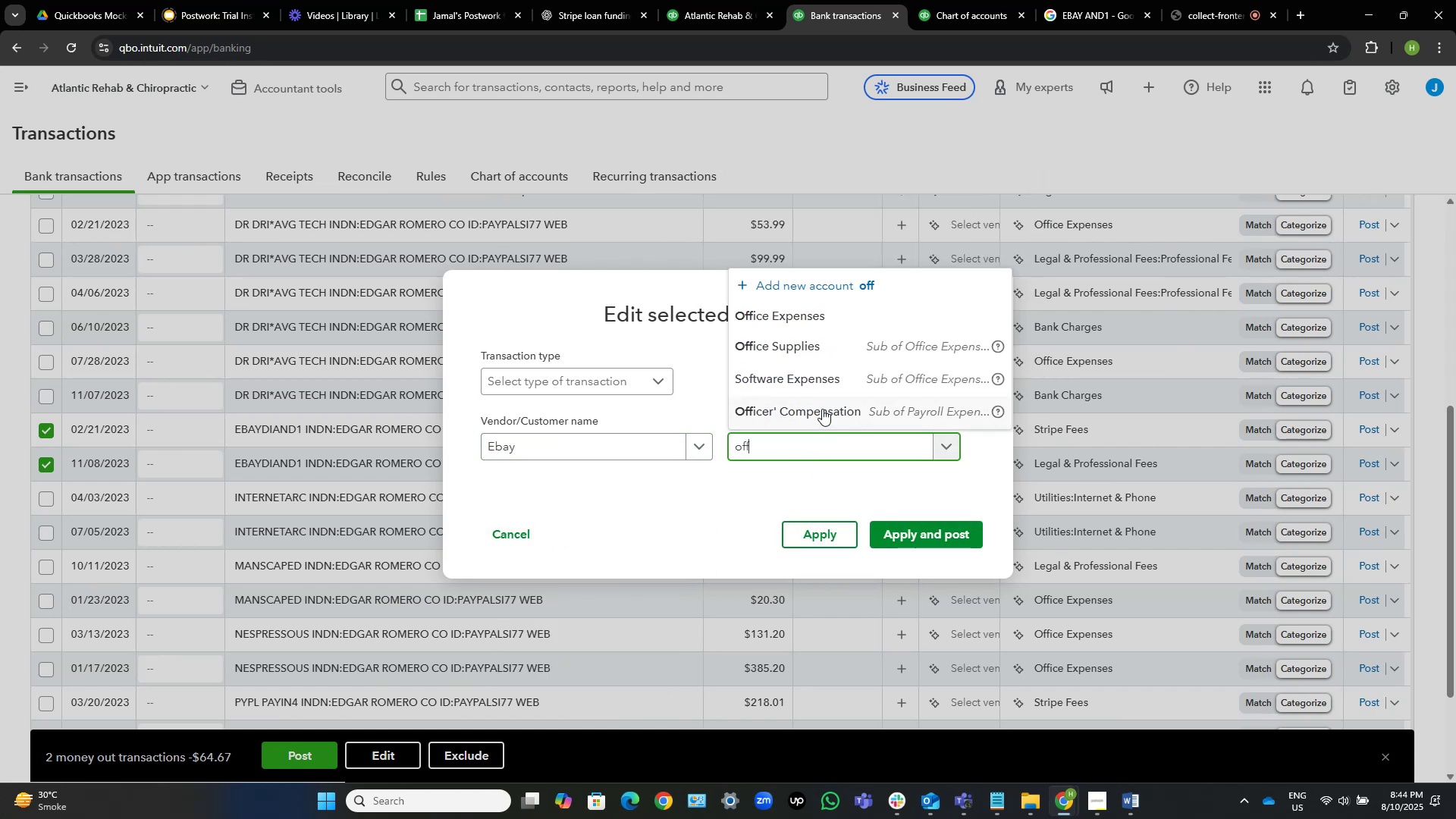 
left_click([812, 354])
 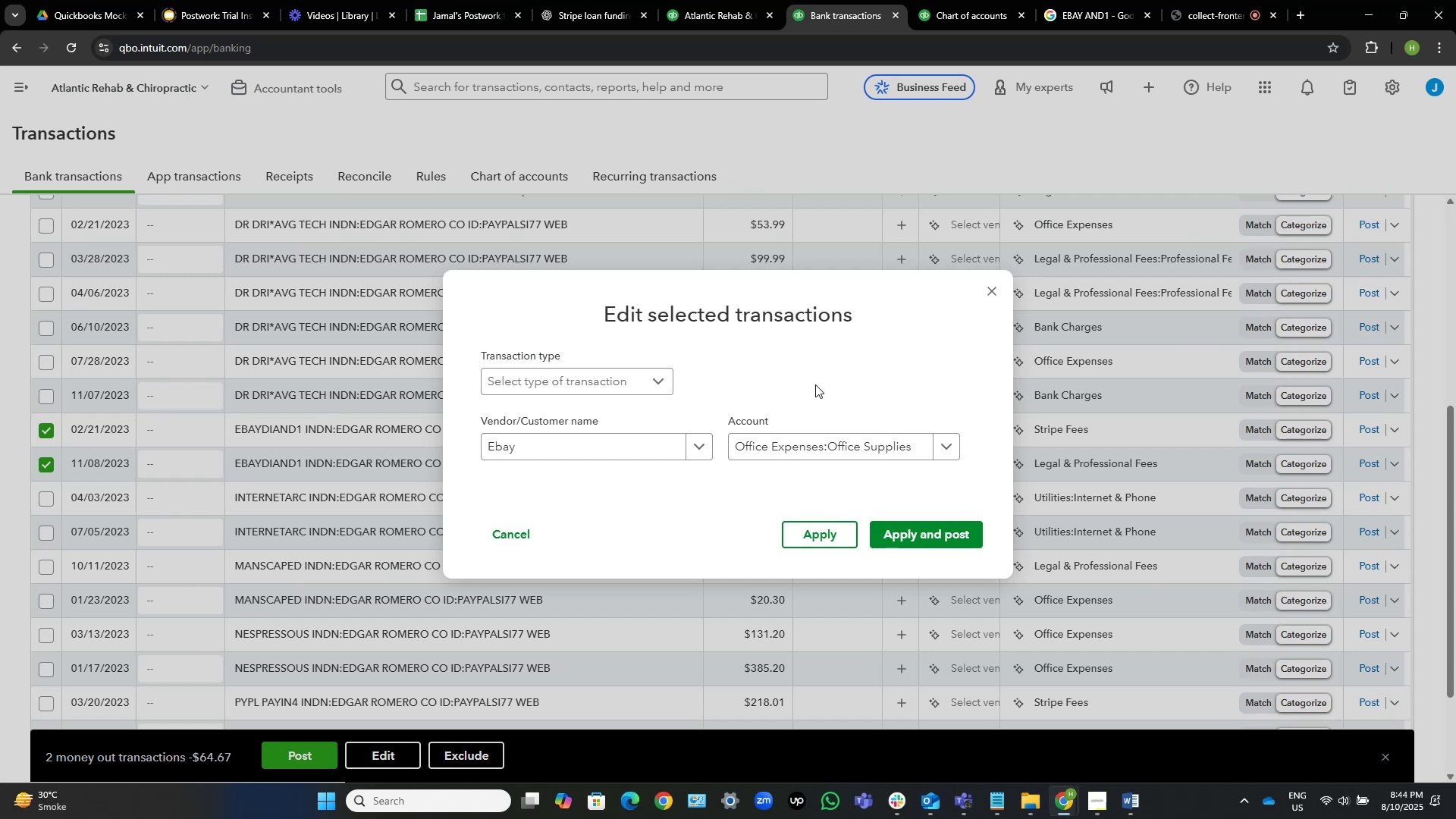 
wait(26.21)
 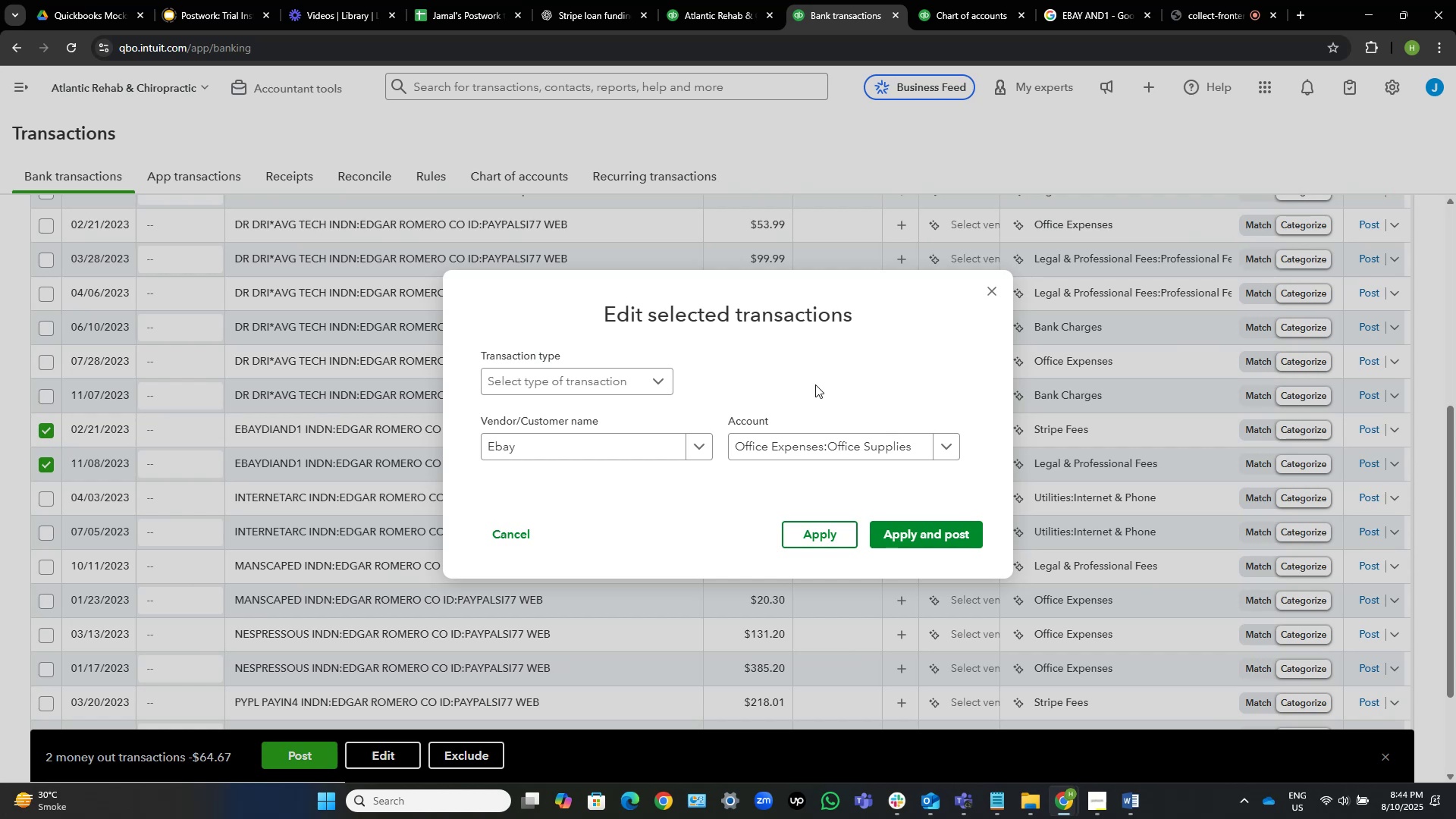 
left_click([954, 537])
 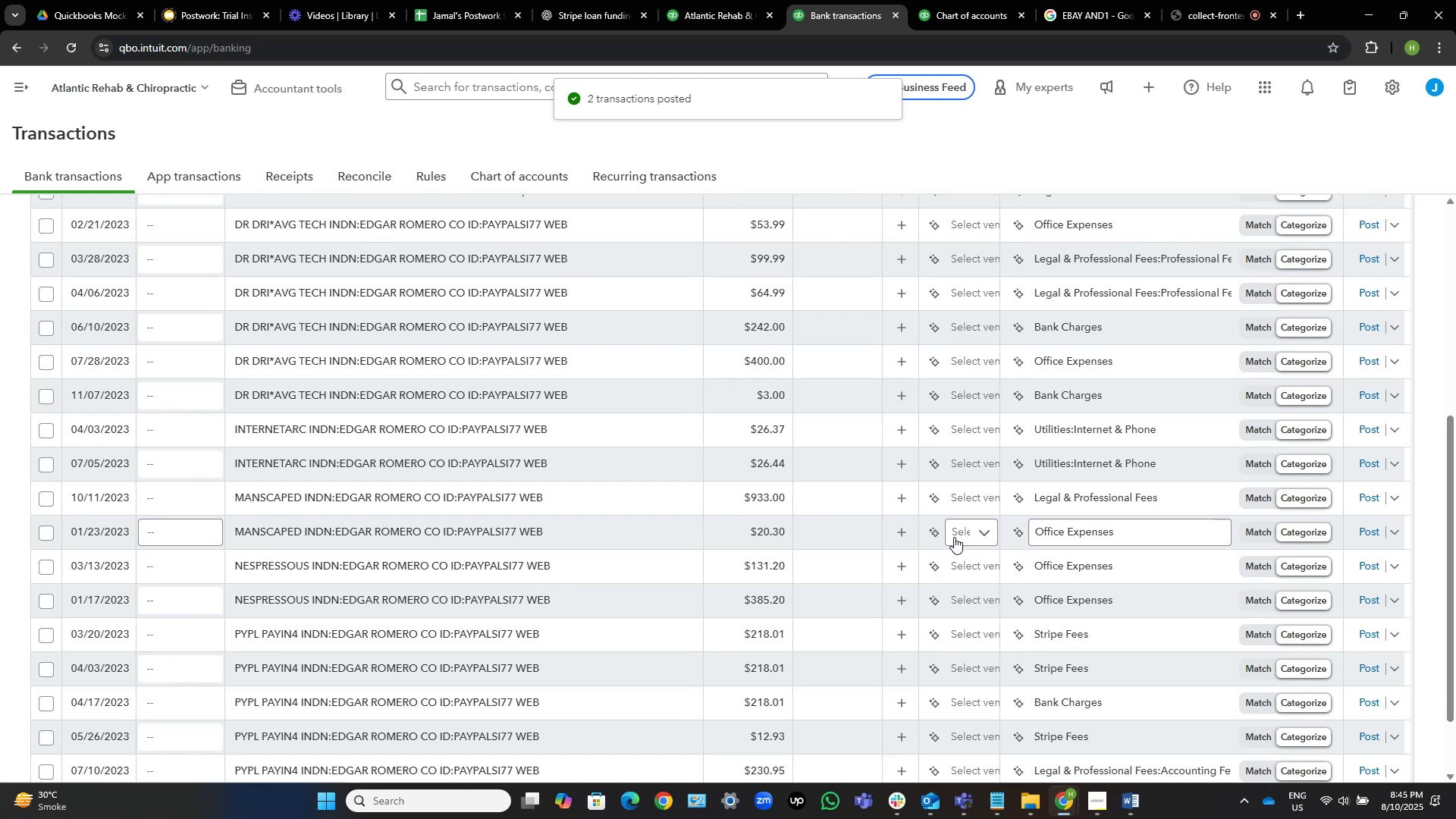 
wait(11.17)
 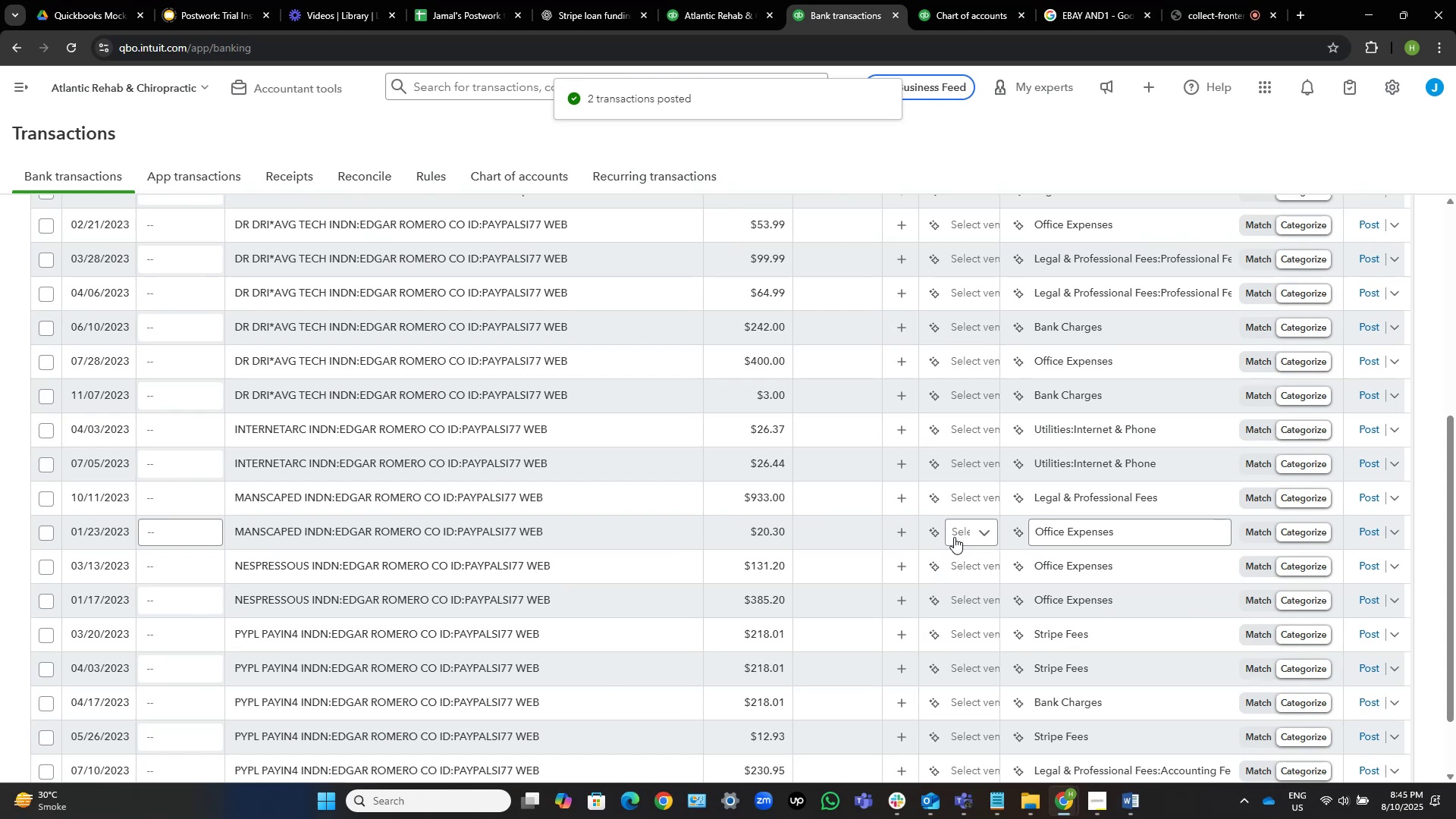 
scroll: coordinate [652, 455], scroll_direction: down, amount: 7.0
 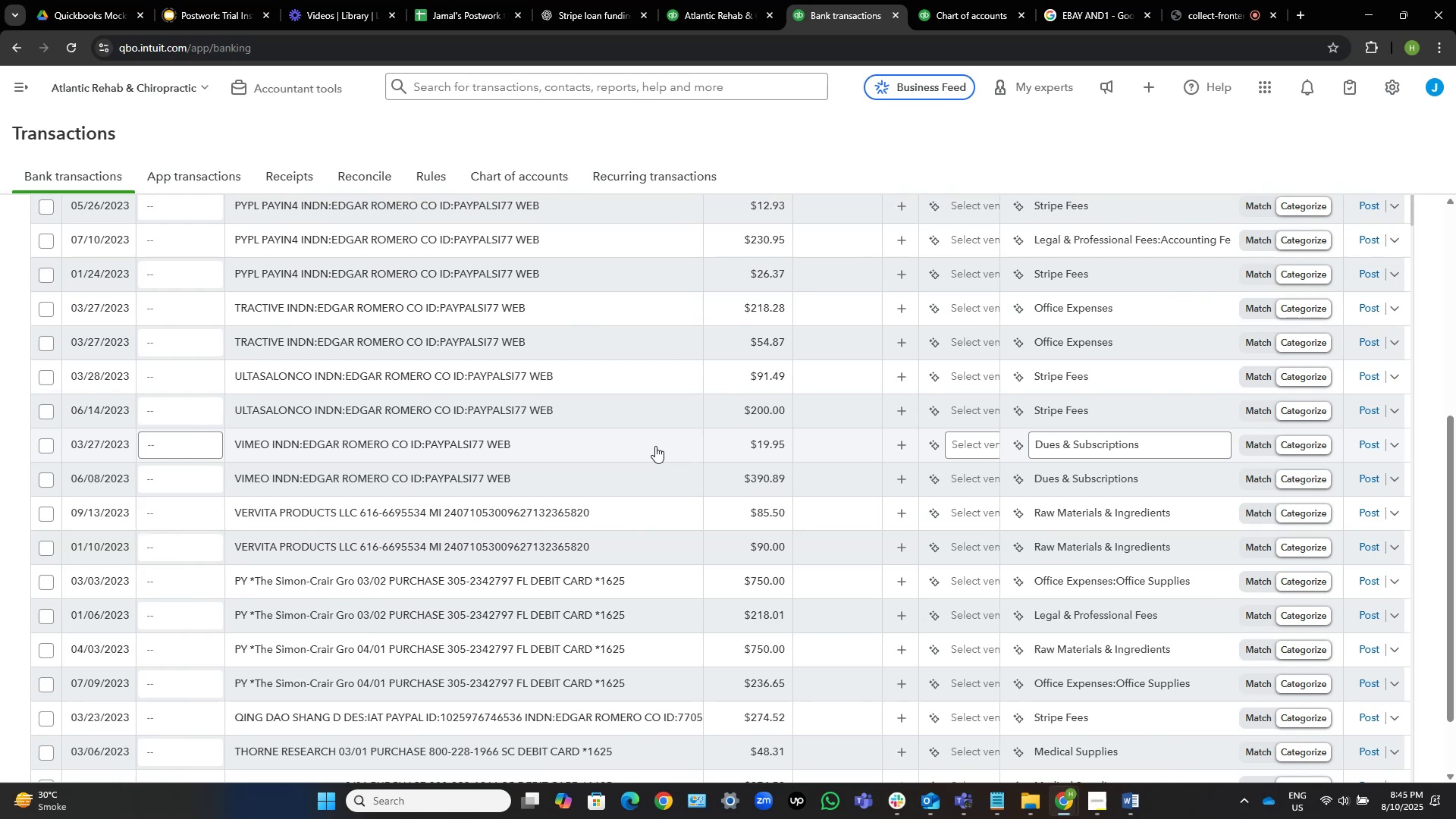 
wait(30.75)
 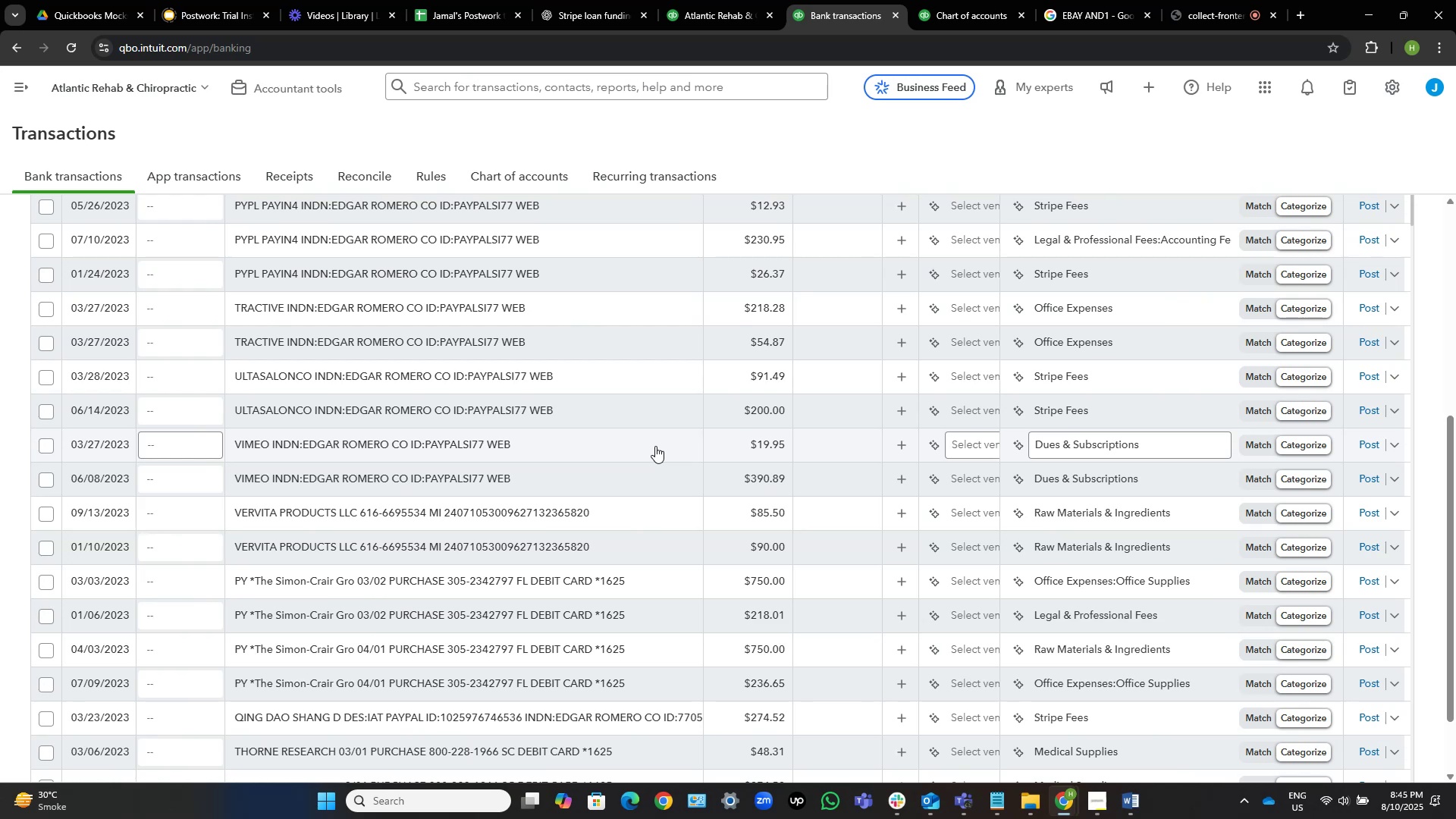 
scroll: coordinate [488, 510], scroll_direction: down, amount: 4.0
 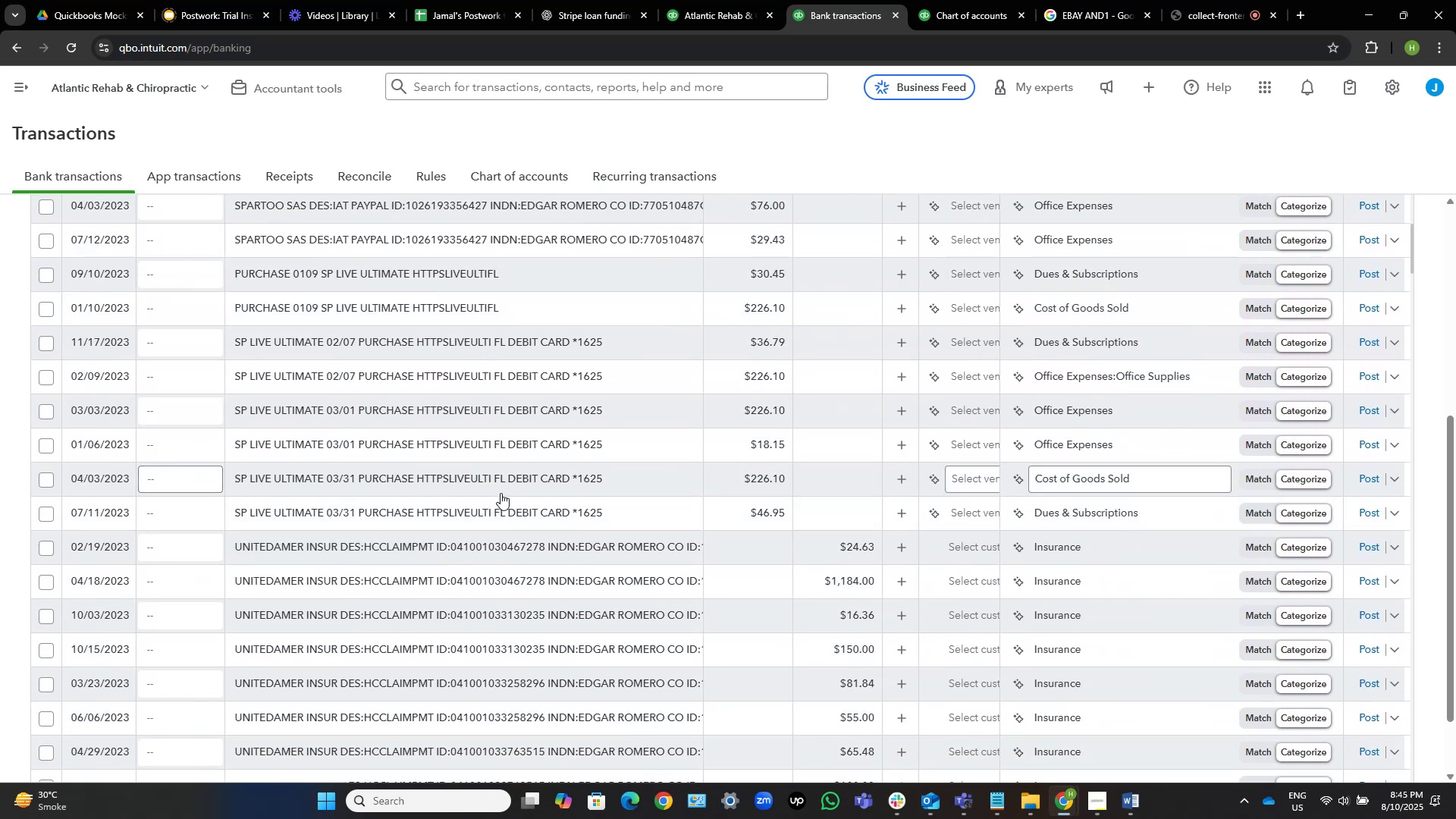 
mouse_move([528, 465])
 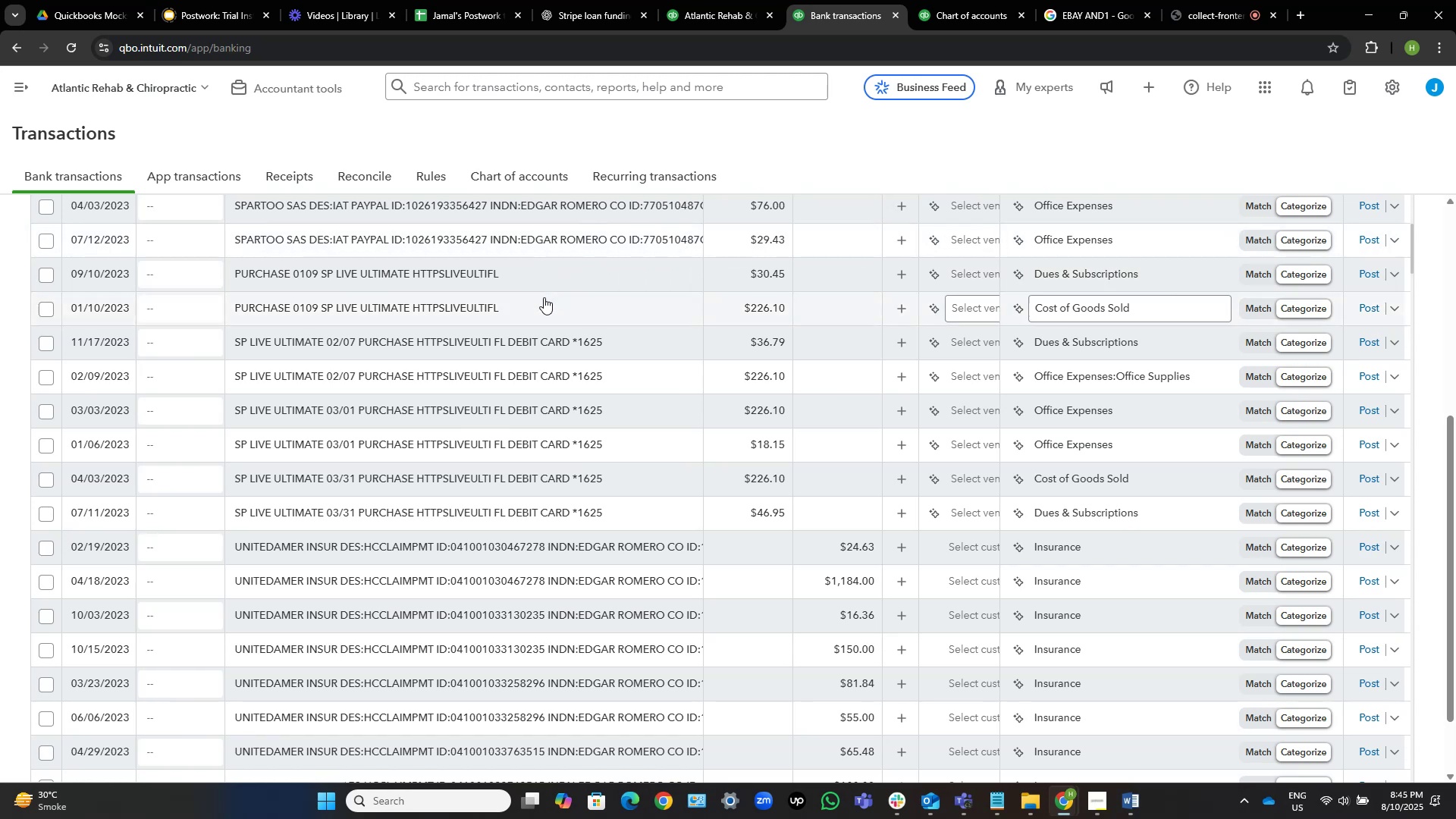 
wait(5.1)
 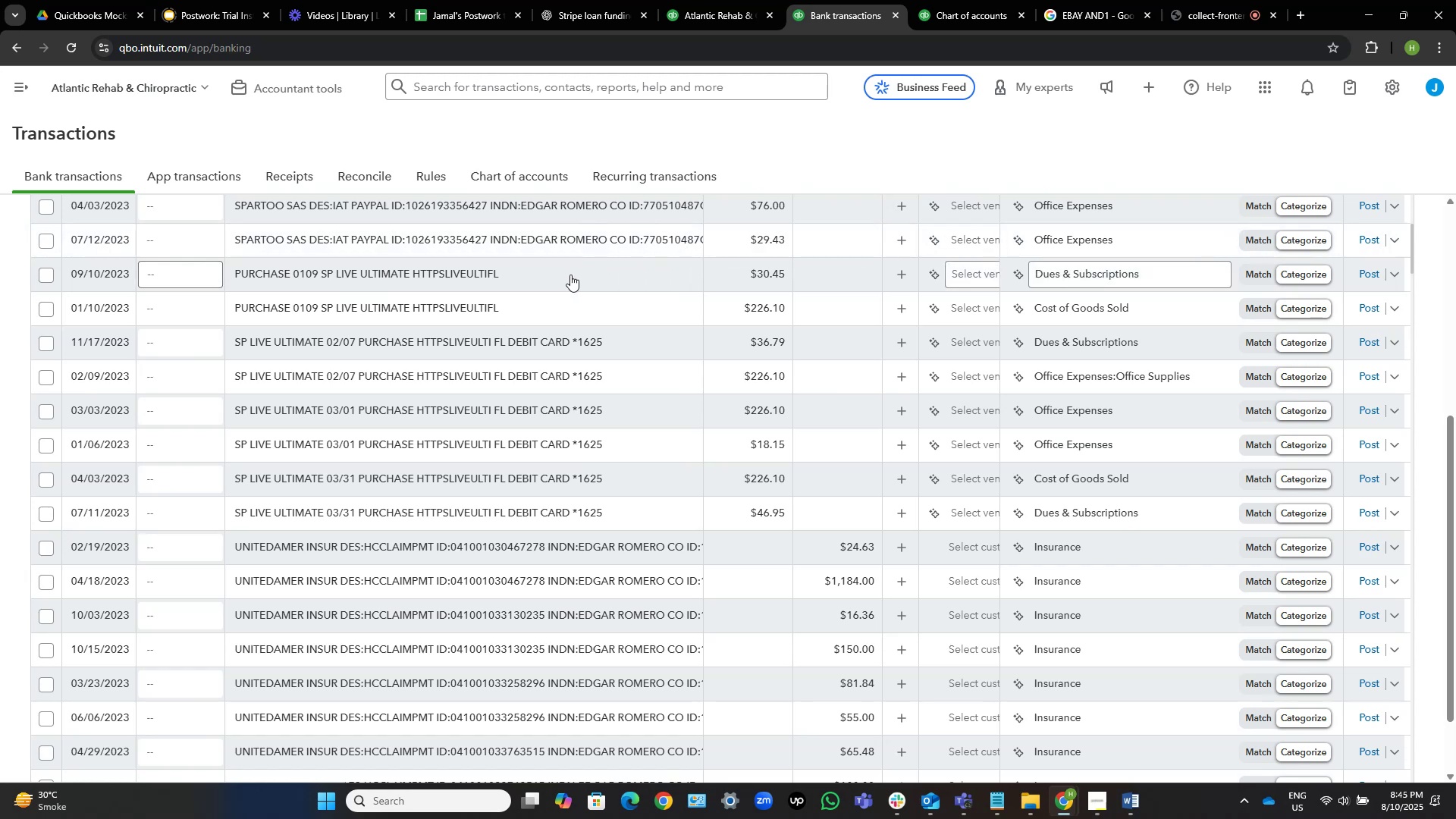 
scroll: coordinate [554, 322], scroll_direction: down, amount: 4.0
 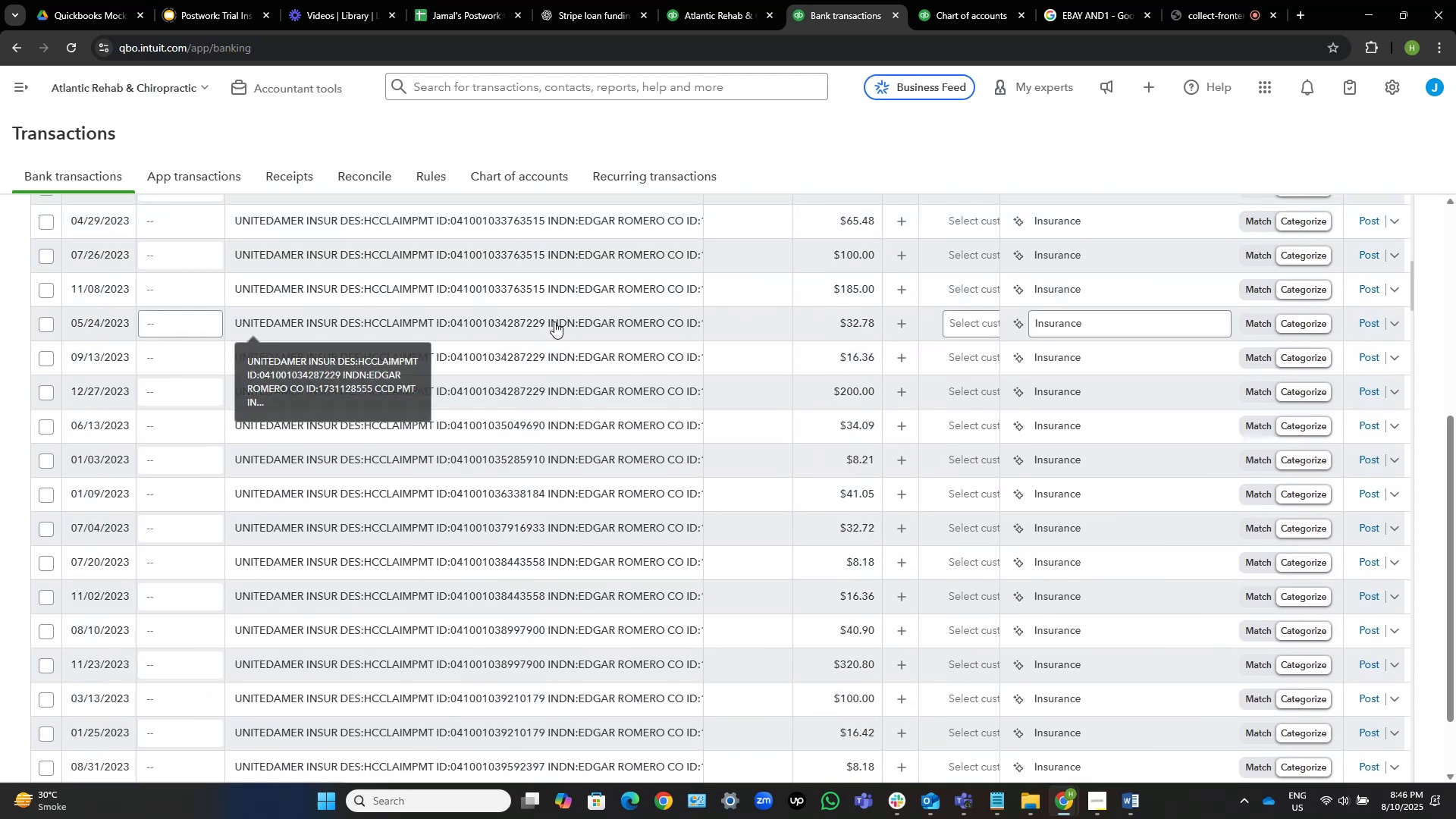 
scroll: coordinate [554, 322], scroll_direction: up, amount: 11.0
 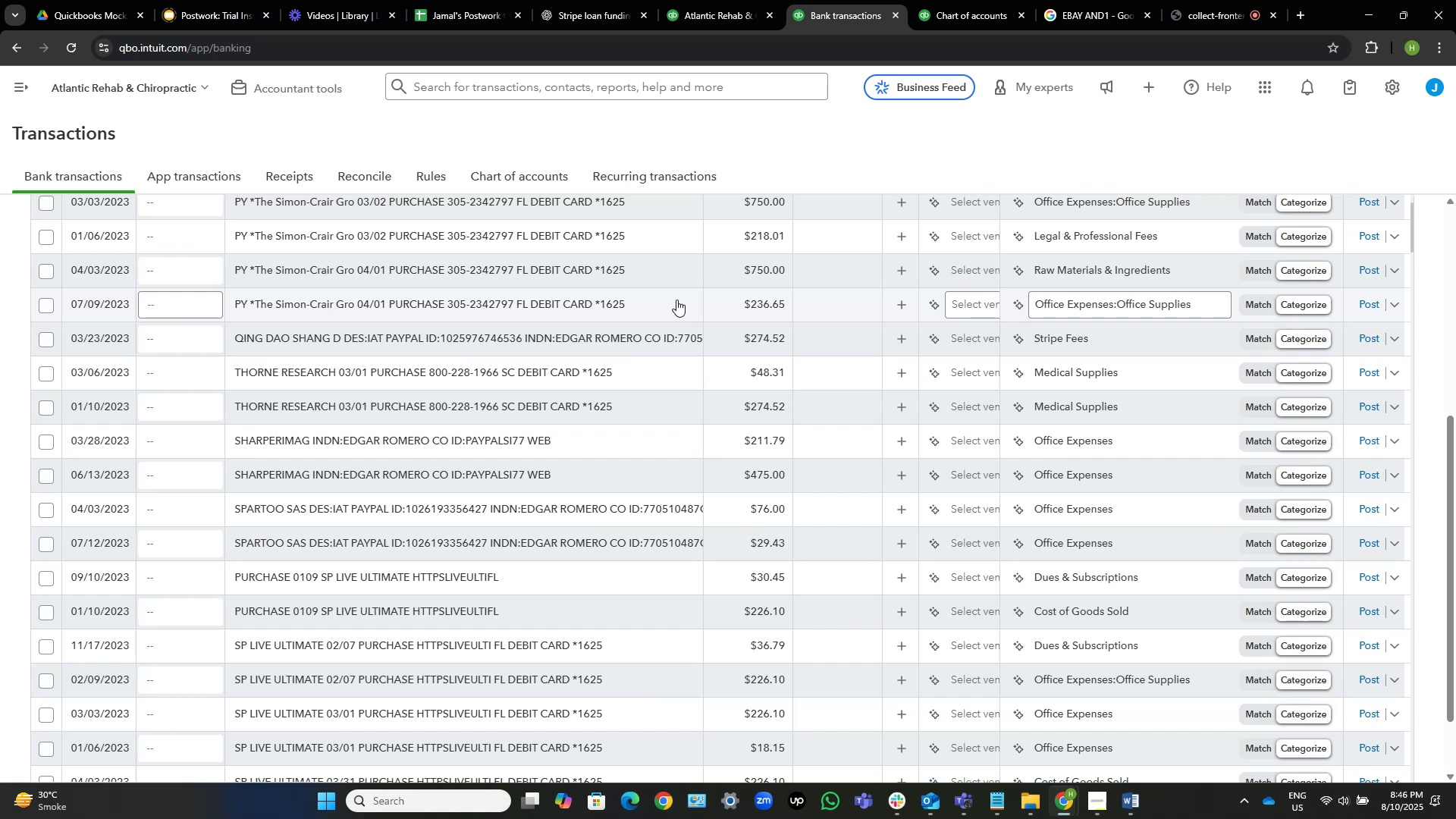 
wait(21.13)
 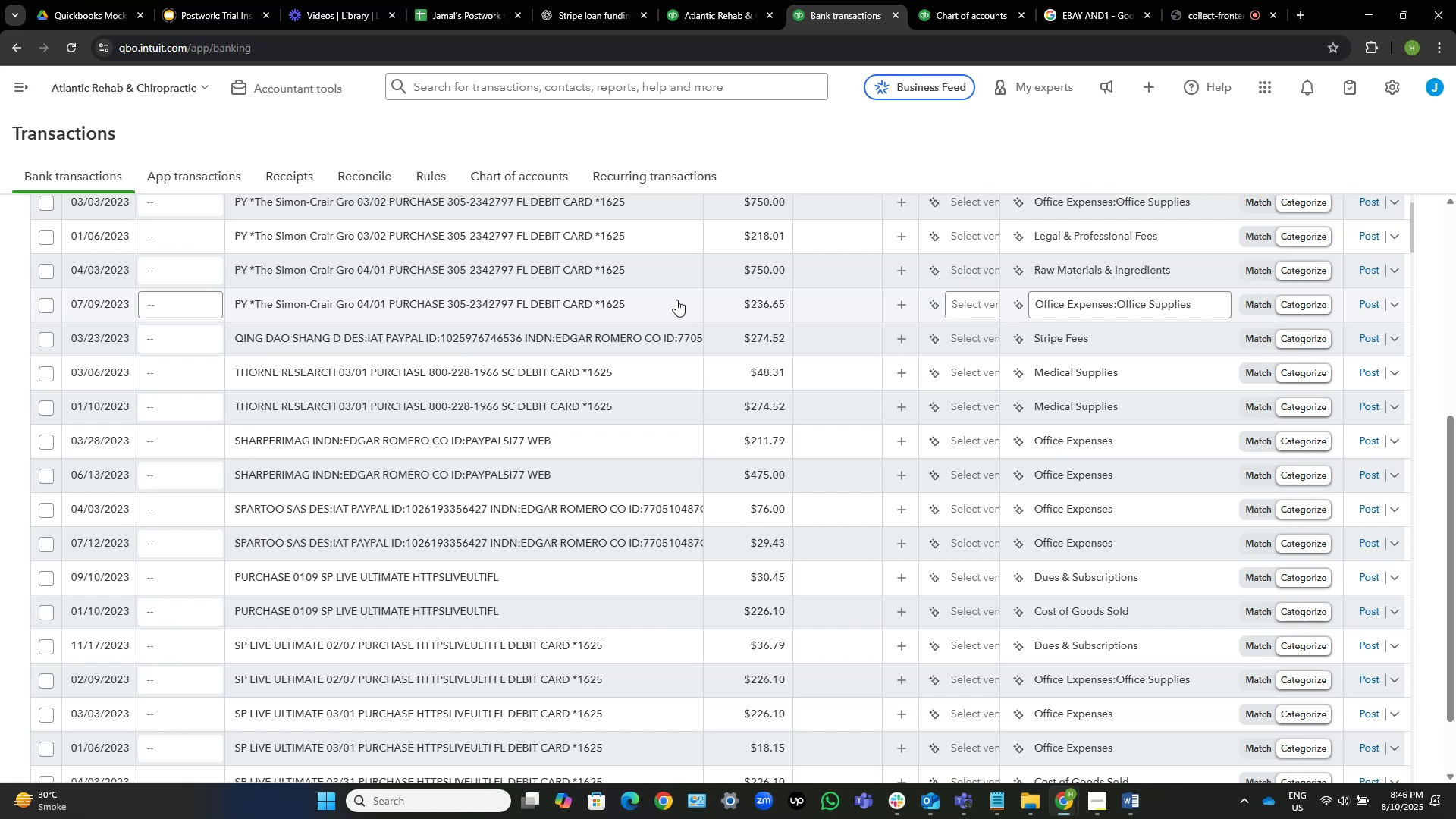 
scroll: coordinate [676, 300], scroll_direction: down, amount: 8.0
 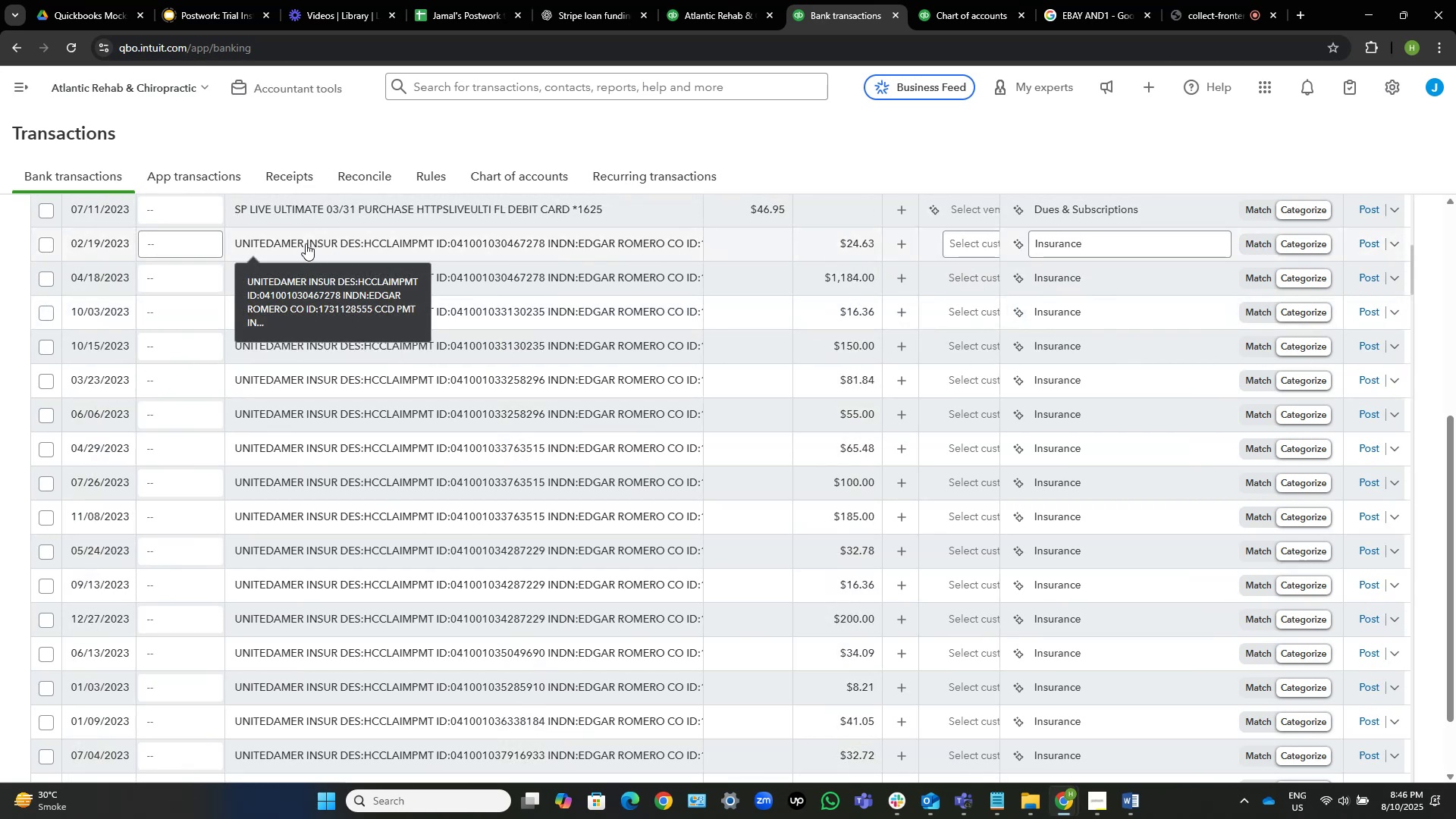 
left_click_drag(start_coordinate=[303, 243], to_coordinate=[238, 249])
 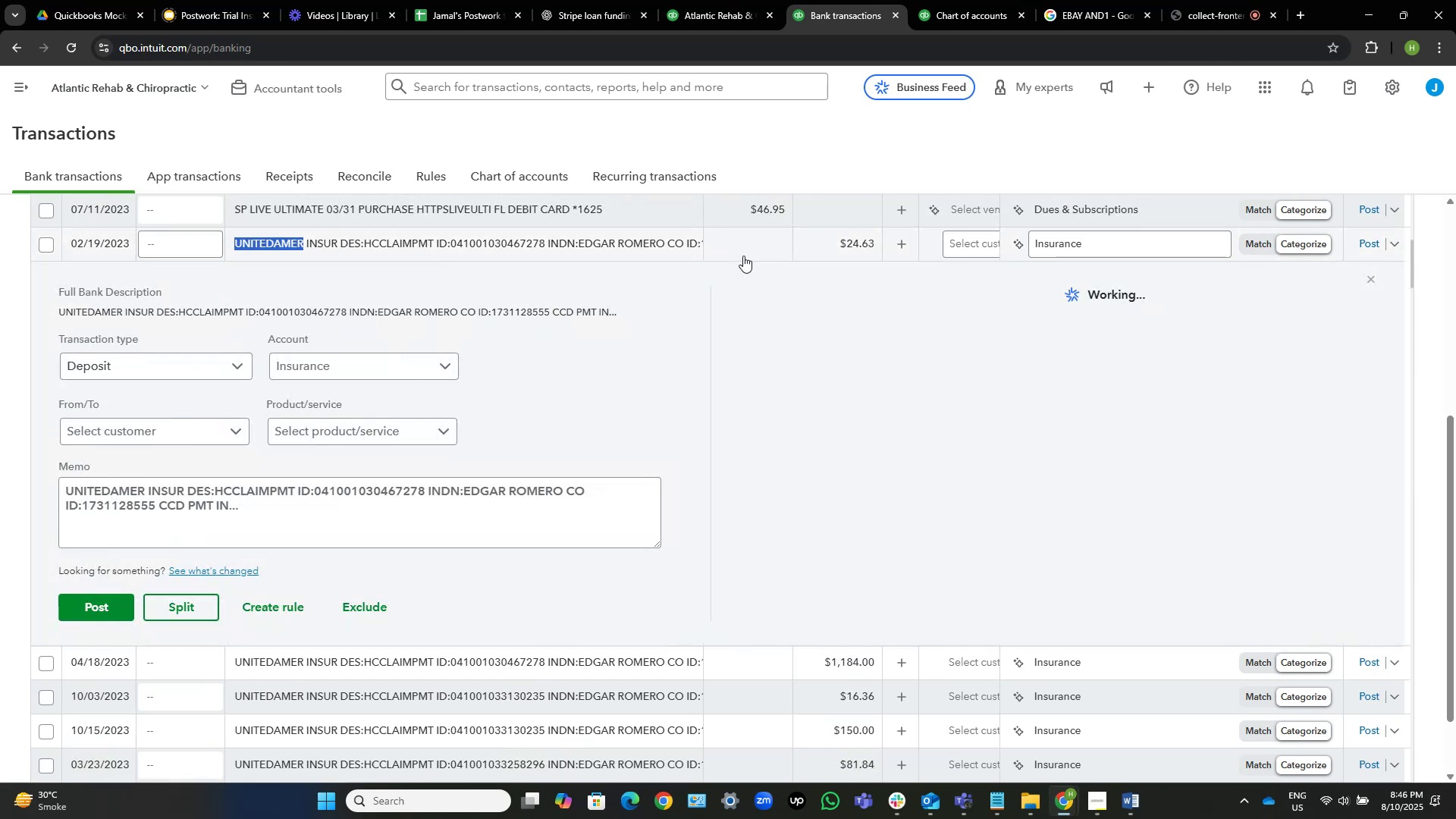 
key(Control+C)
 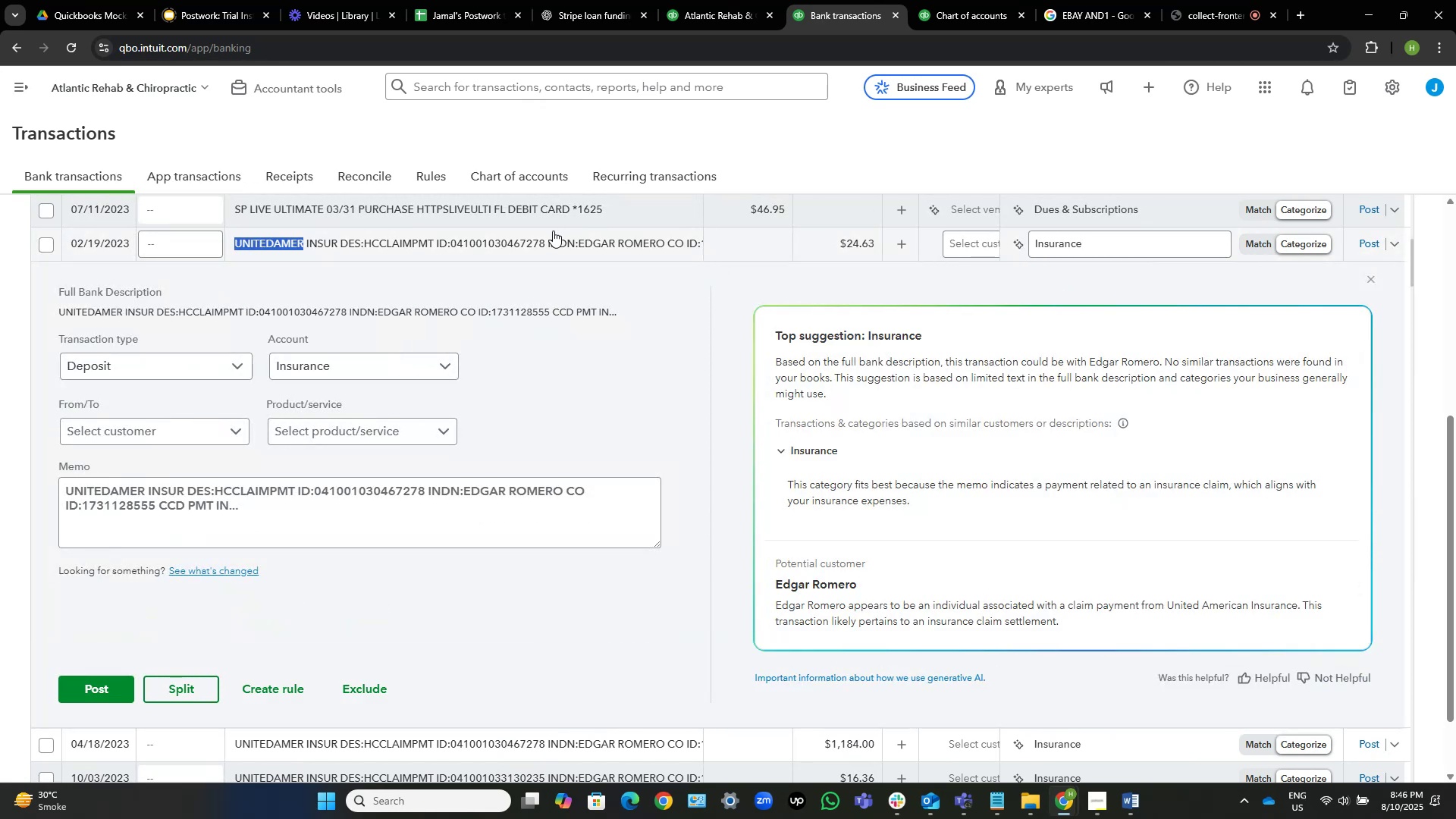 
left_click([559, 242])
 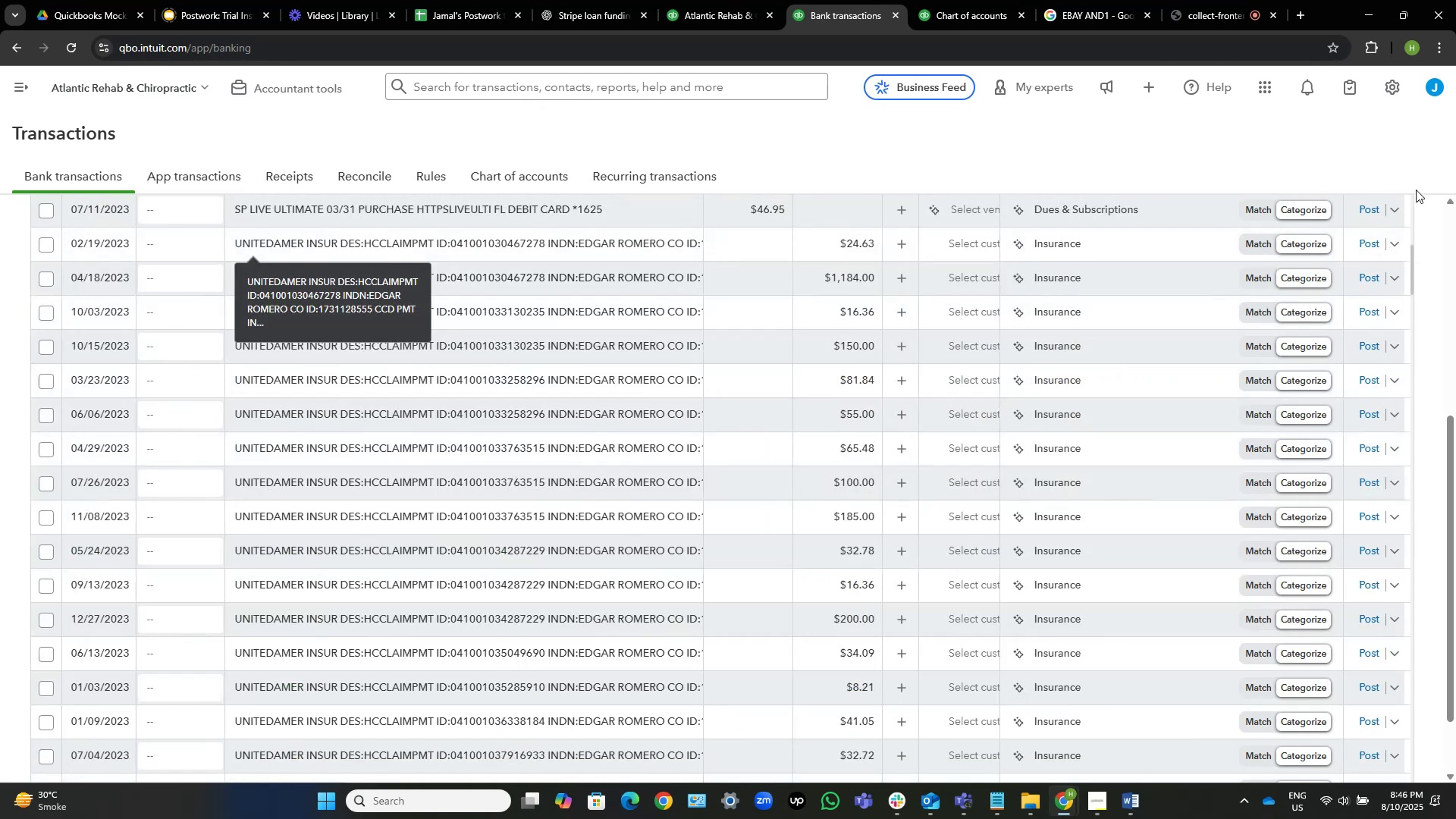 
scroll: coordinate [1436, 264], scroll_direction: up, amount: 19.0
 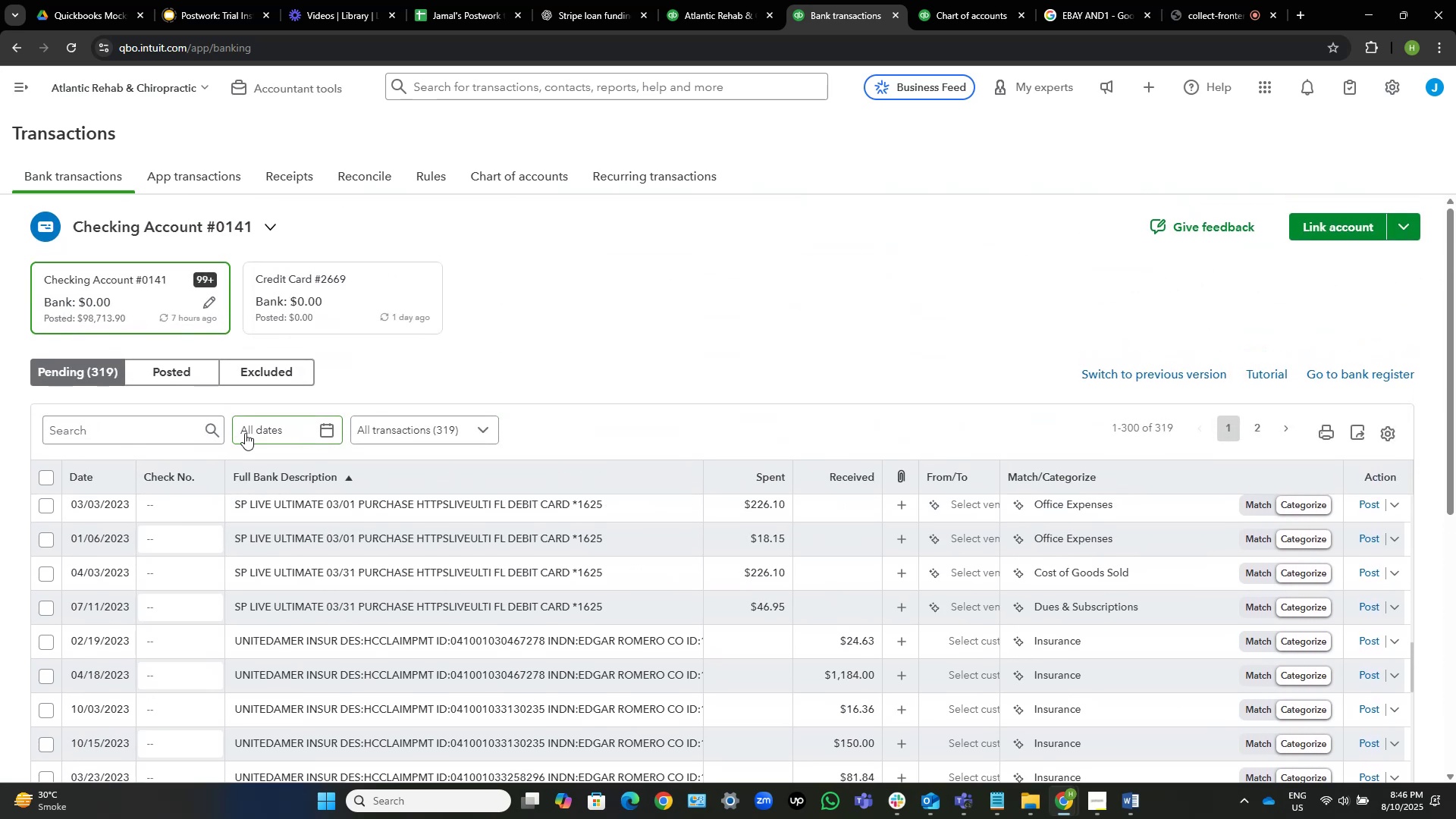 
left_click([114, 431])
 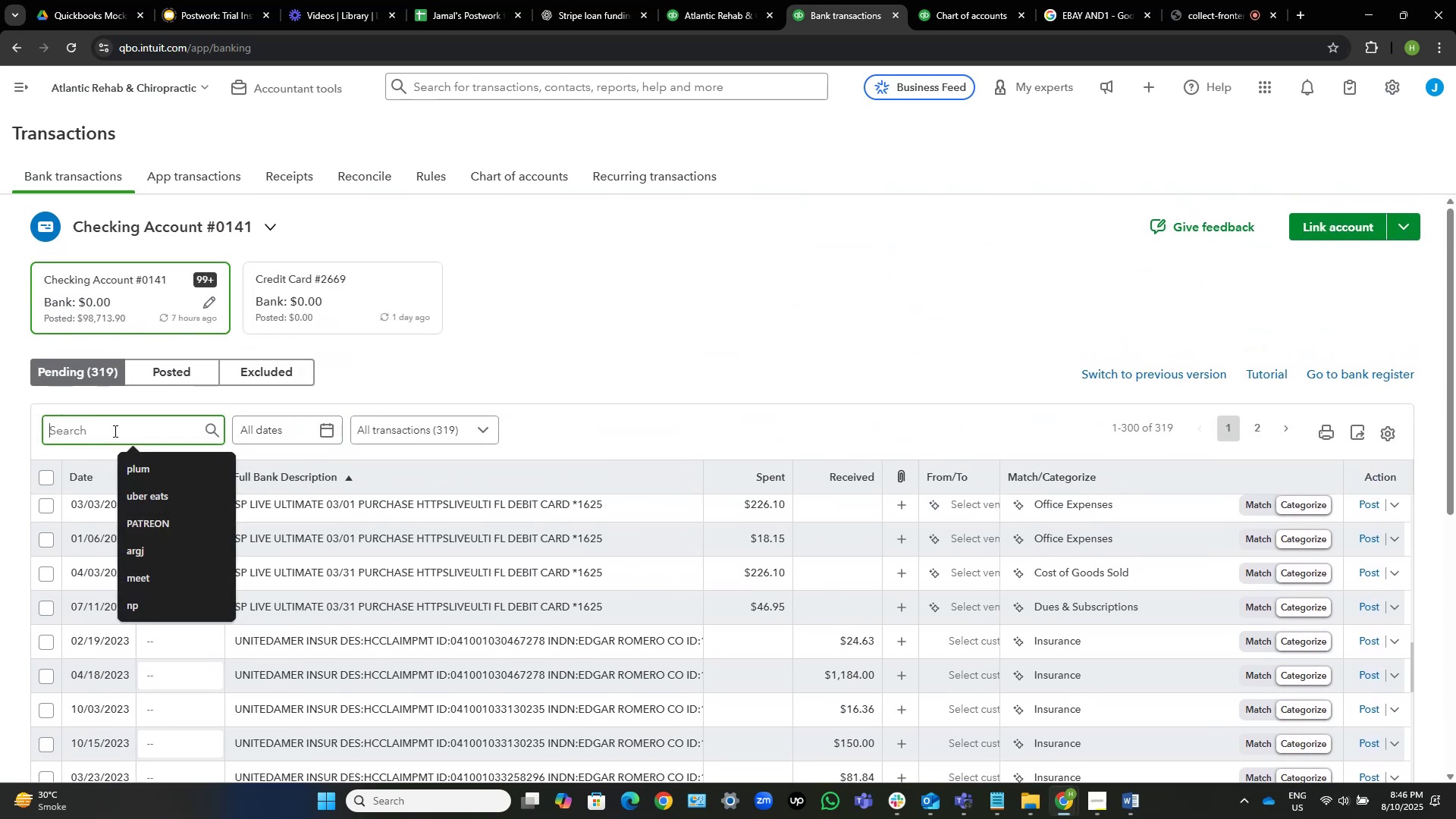 
key(Control+V)
 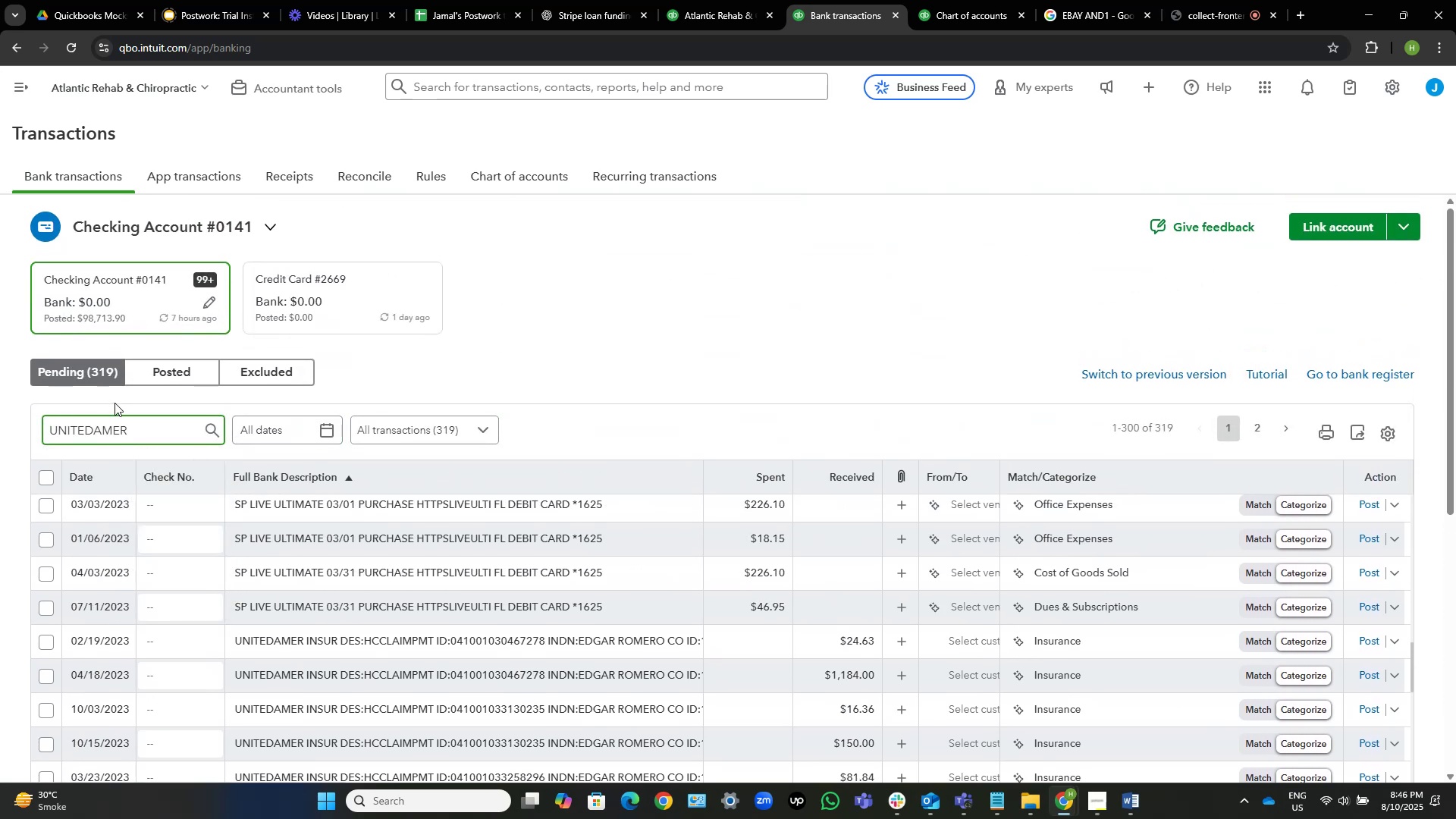 
key(NumpadEnter)
 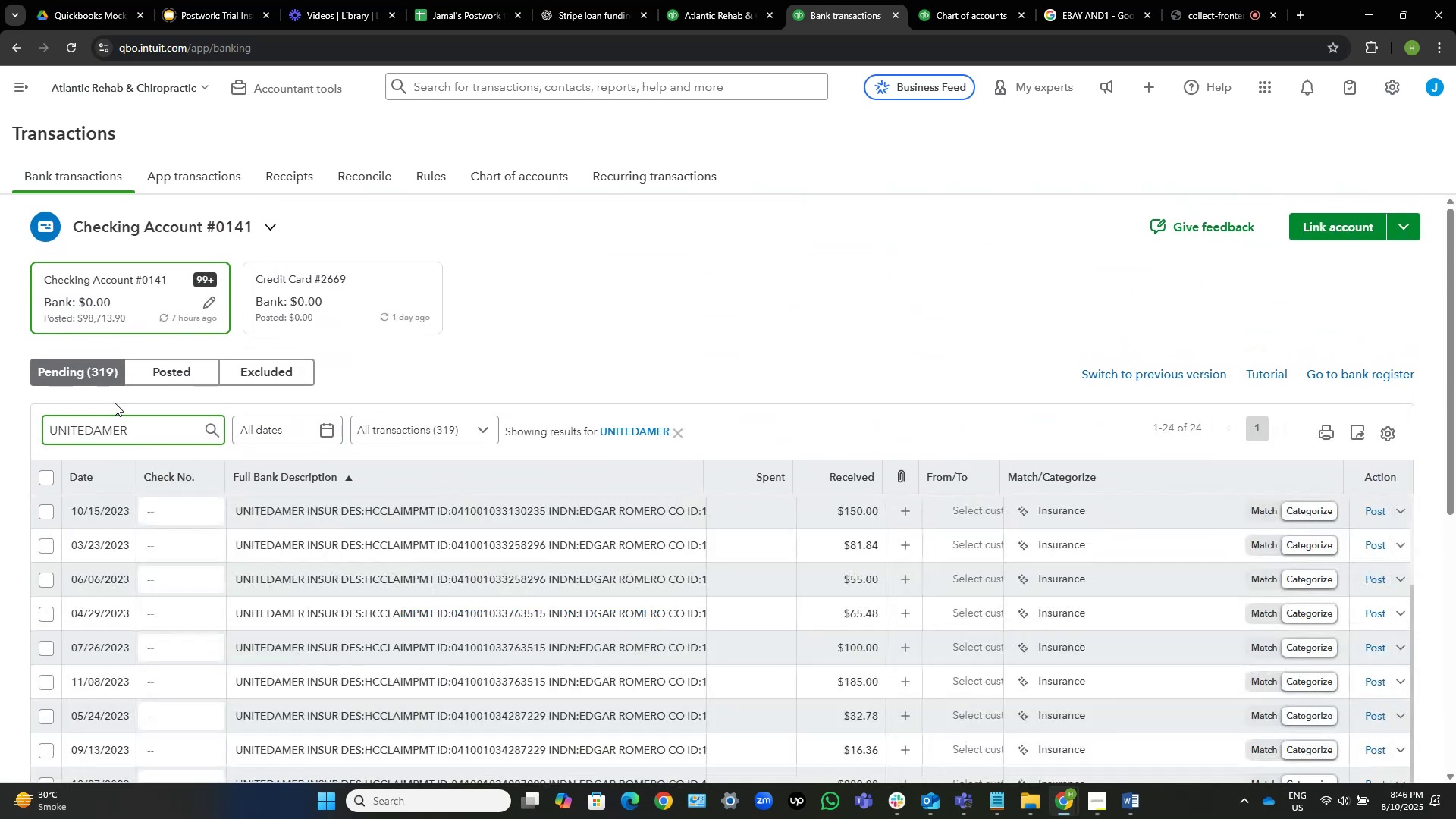 
scroll: coordinate [554, 448], scroll_direction: down, amount: 4.0
 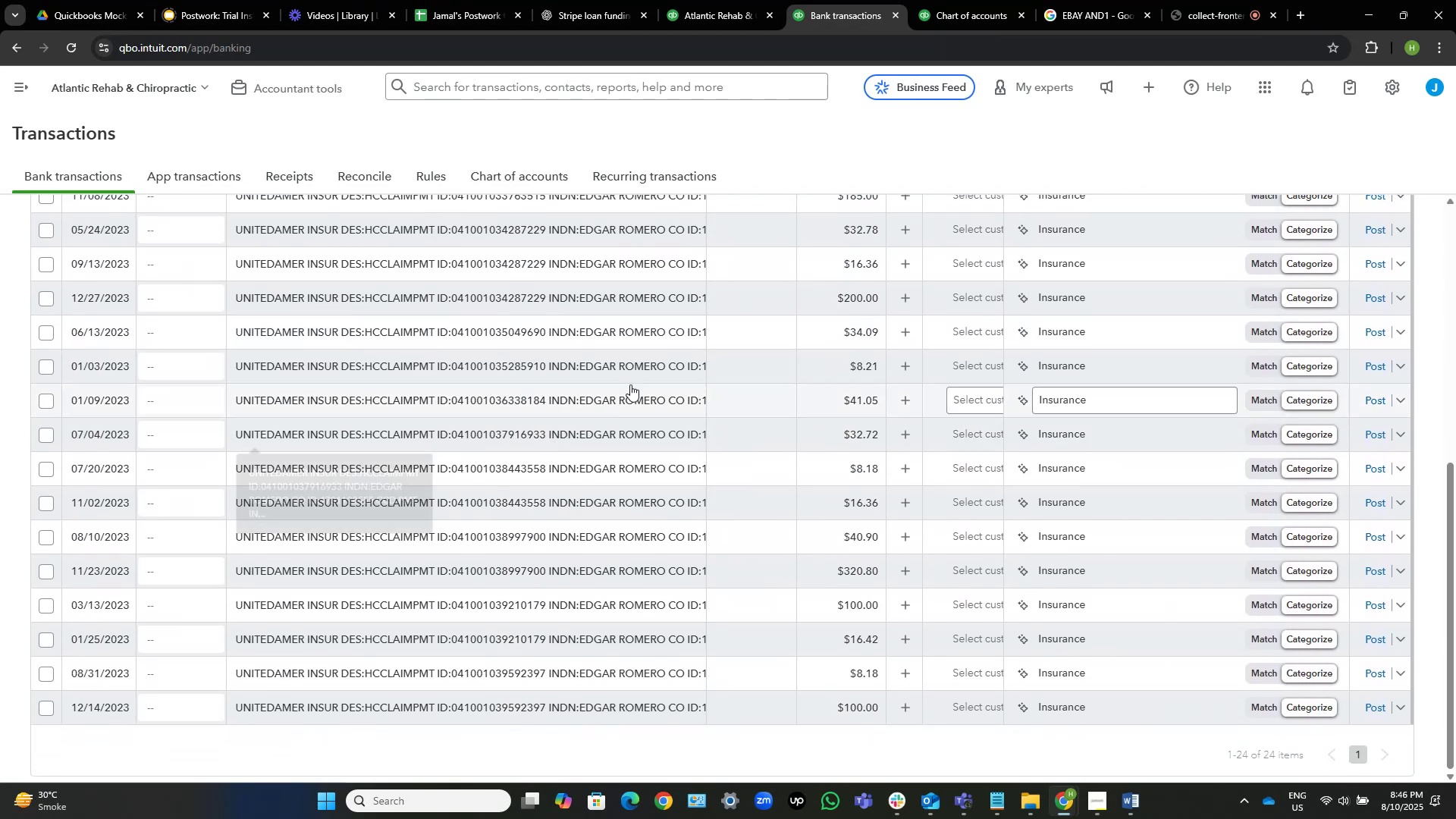 
scroll: coordinate [832, 384], scroll_direction: up, amount: 7.0
 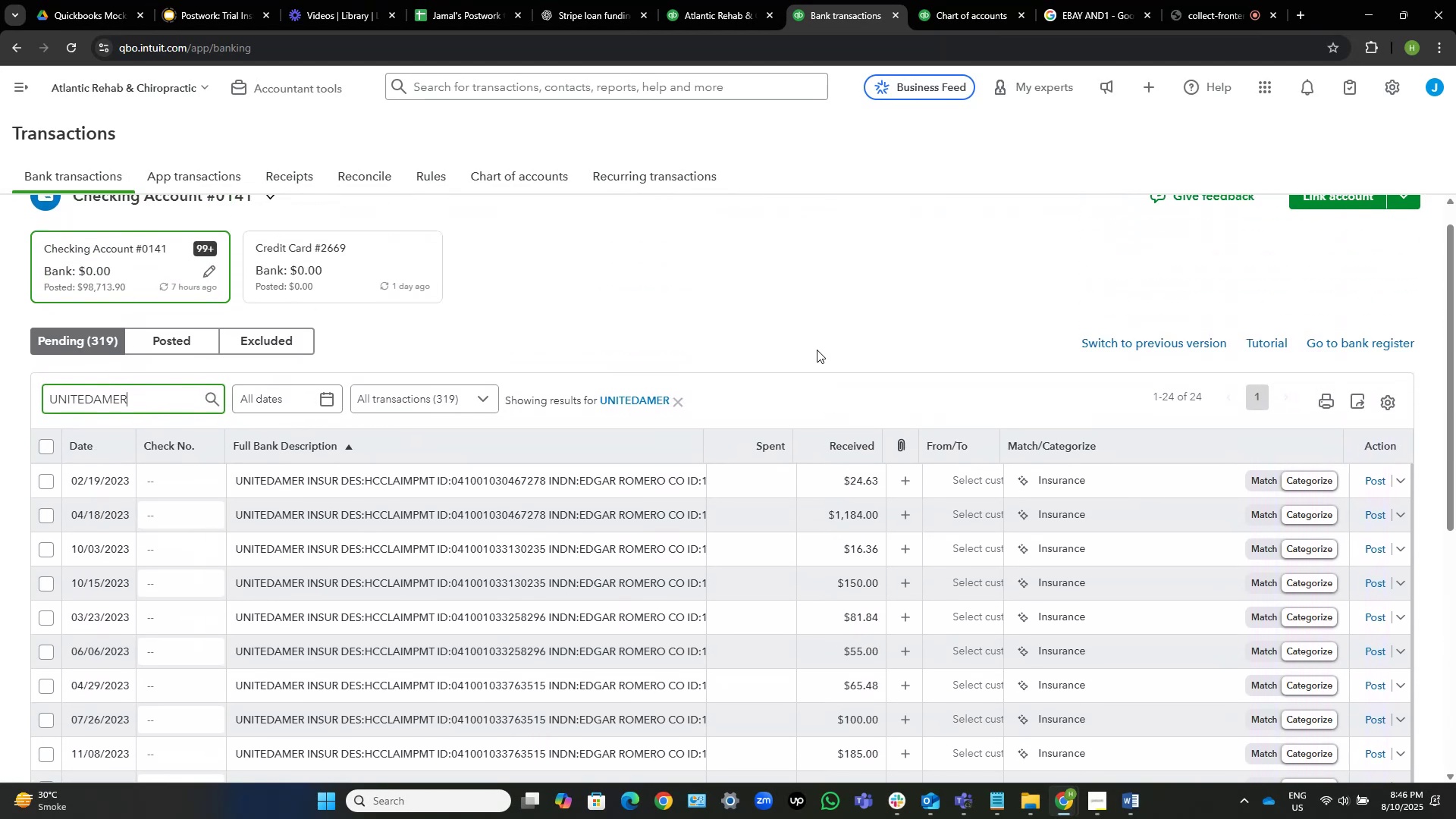 
scroll: coordinate [661, 444], scroll_direction: down, amount: 14.0
 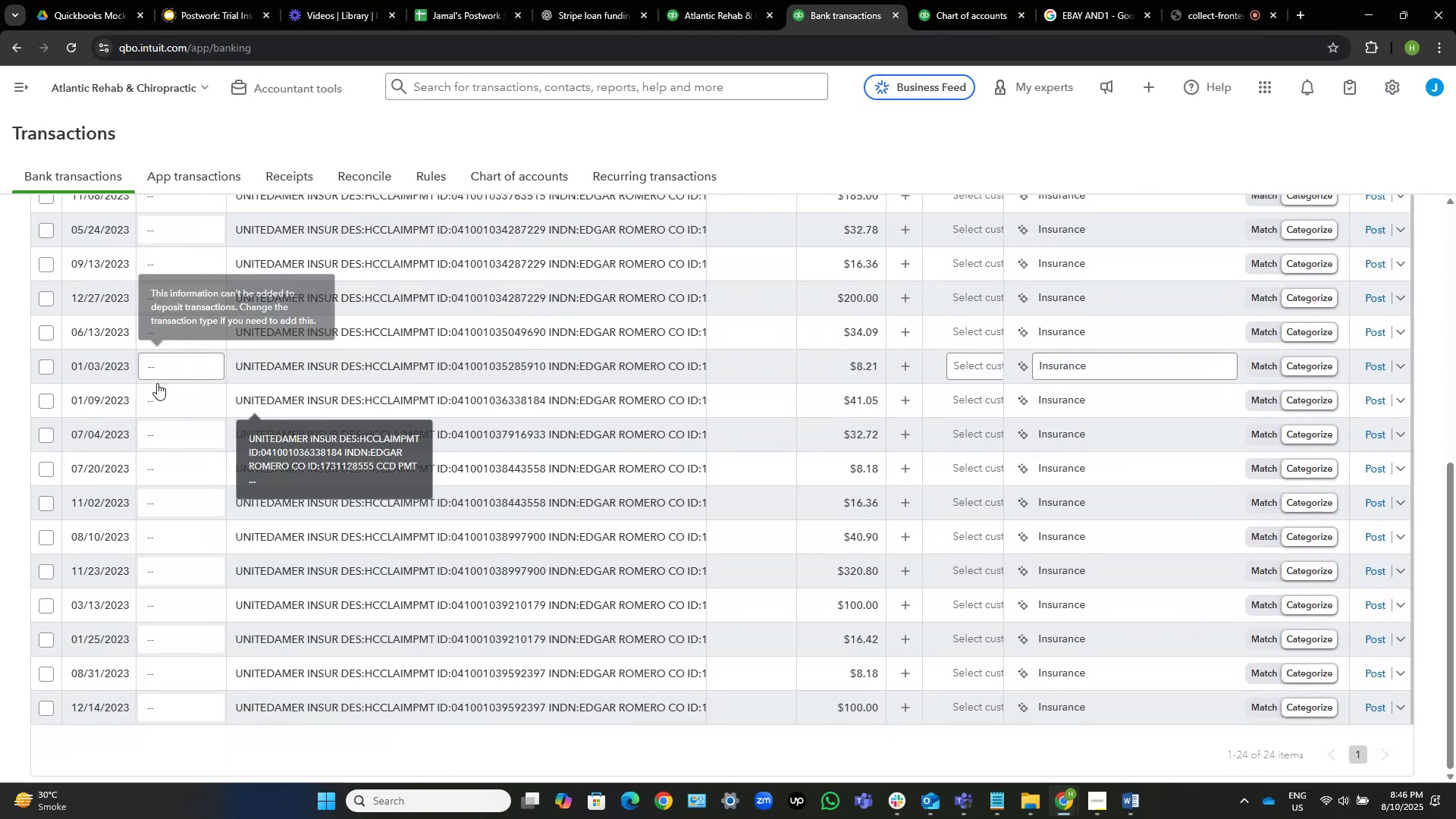 
scroll: coordinate [2, 334], scroll_direction: up, amount: 10.0
 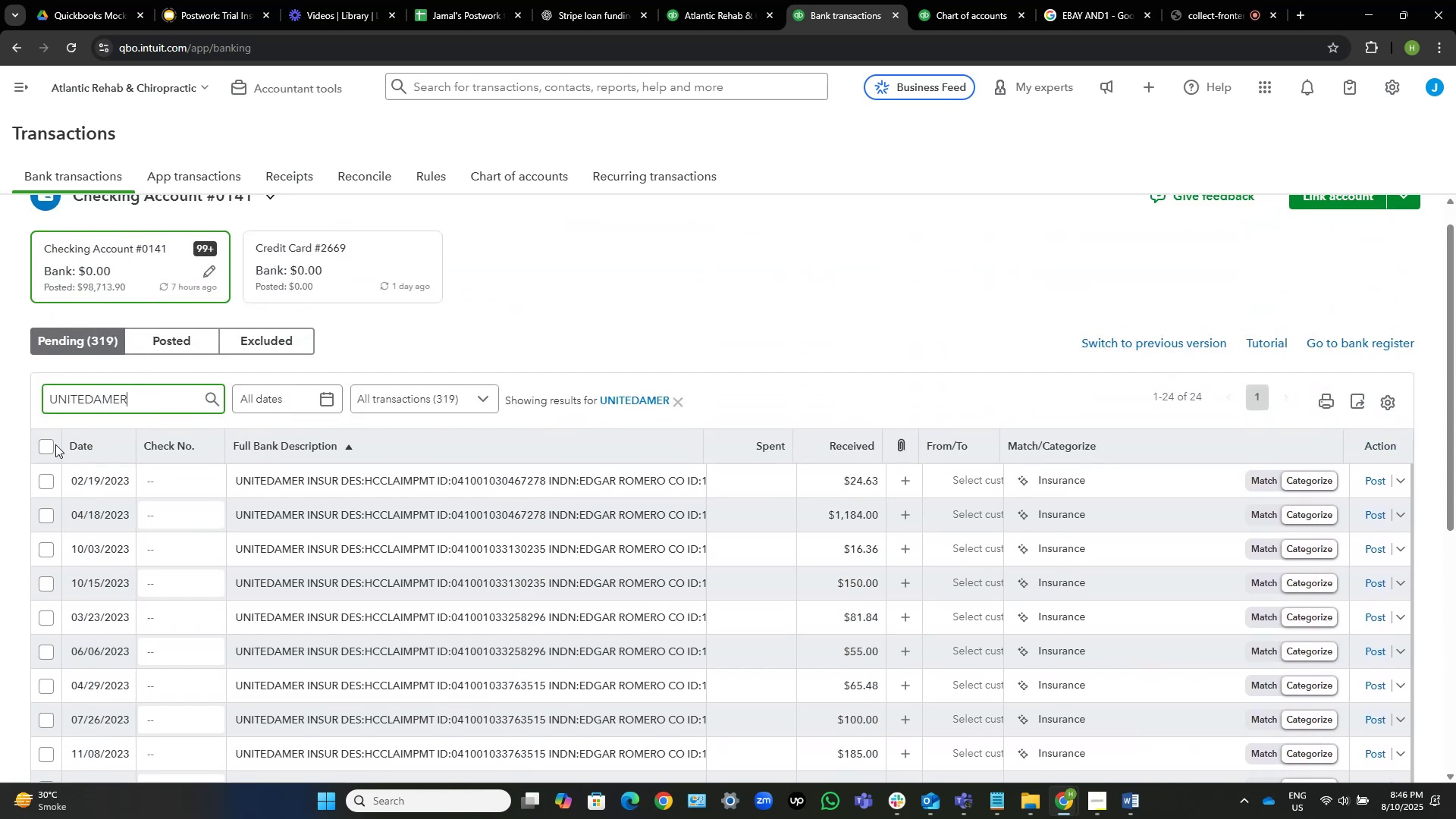 
left_click([49, 447])
 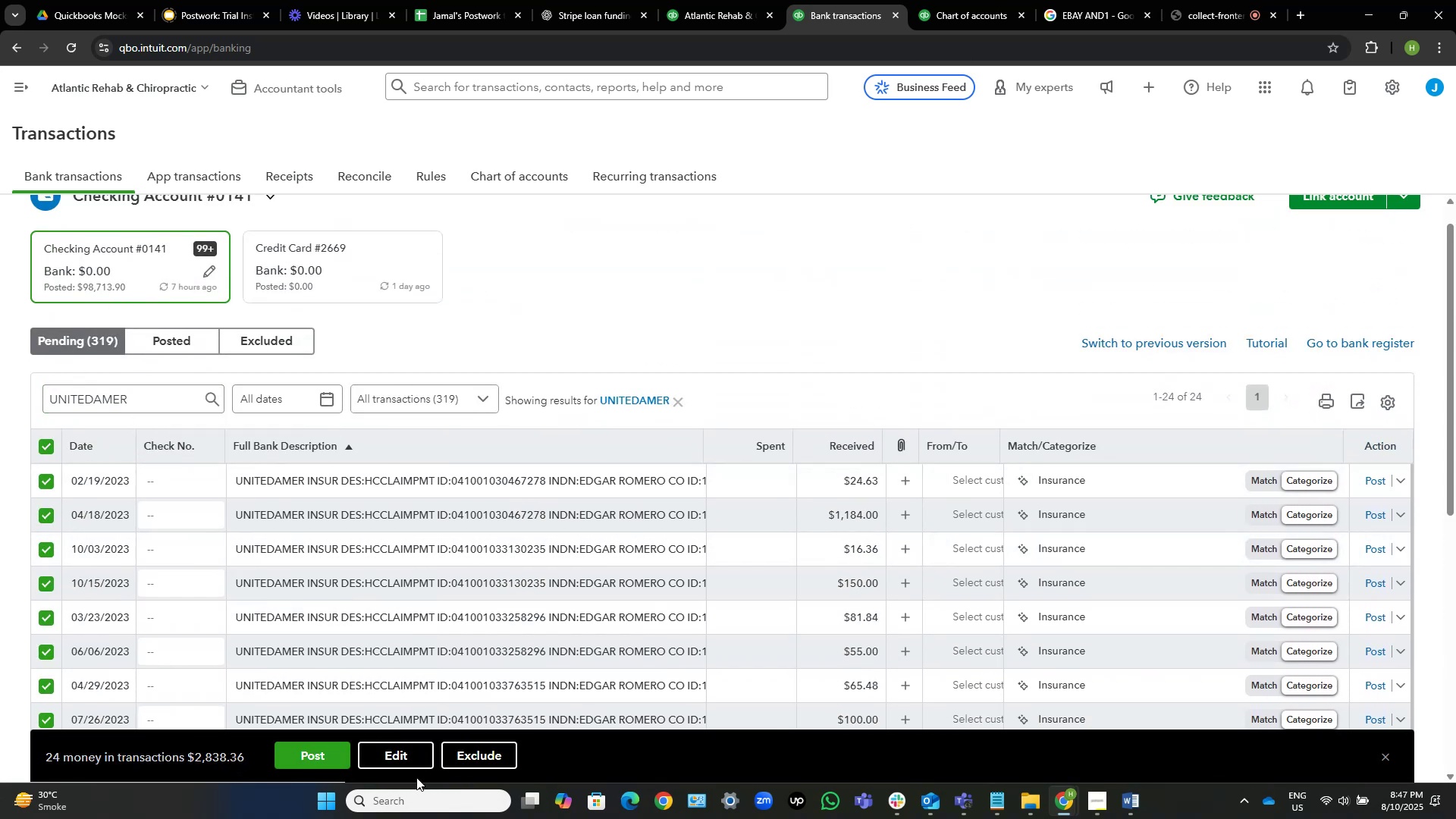 
left_click([403, 758])
 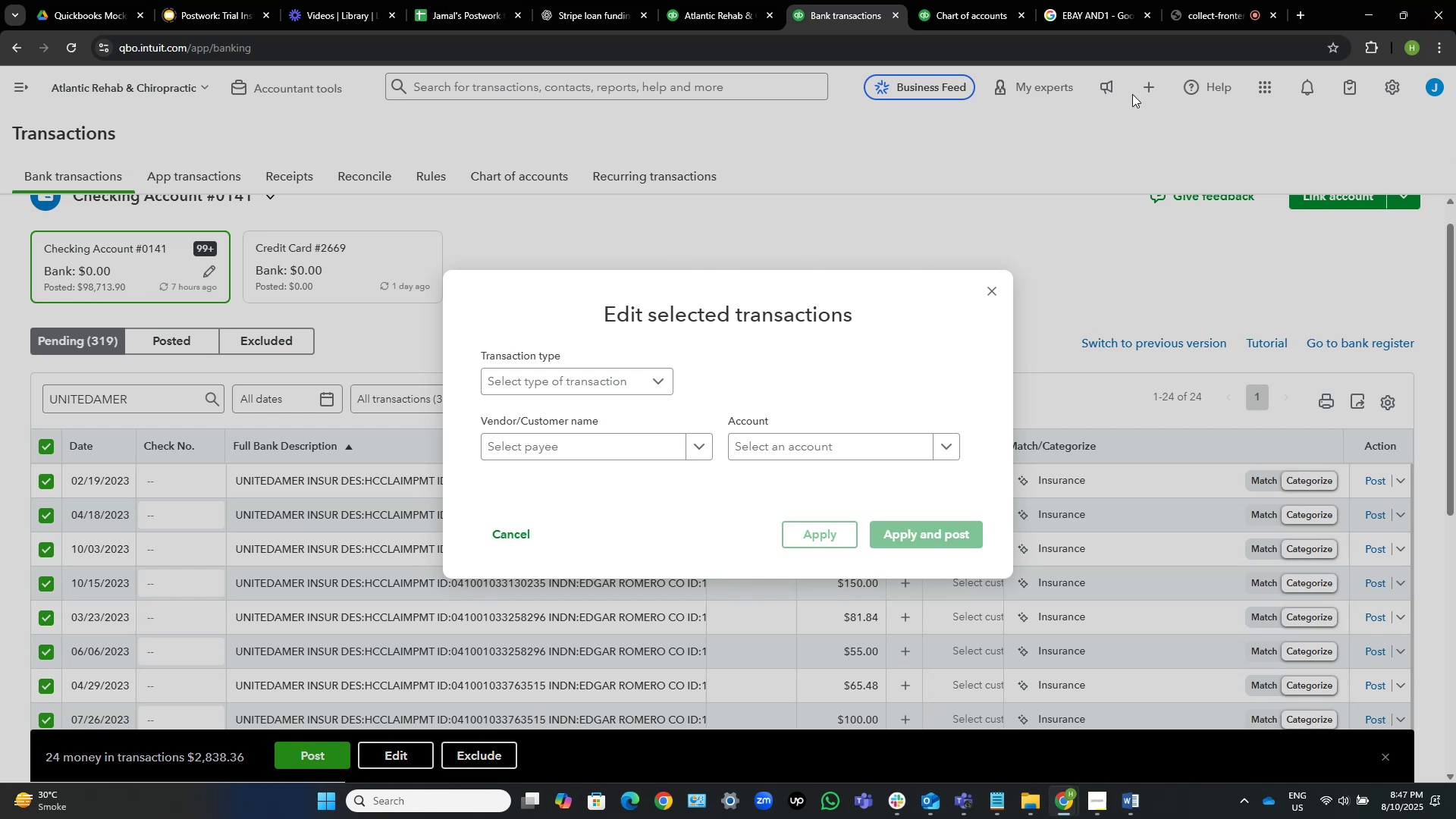 
wait(27.35)
 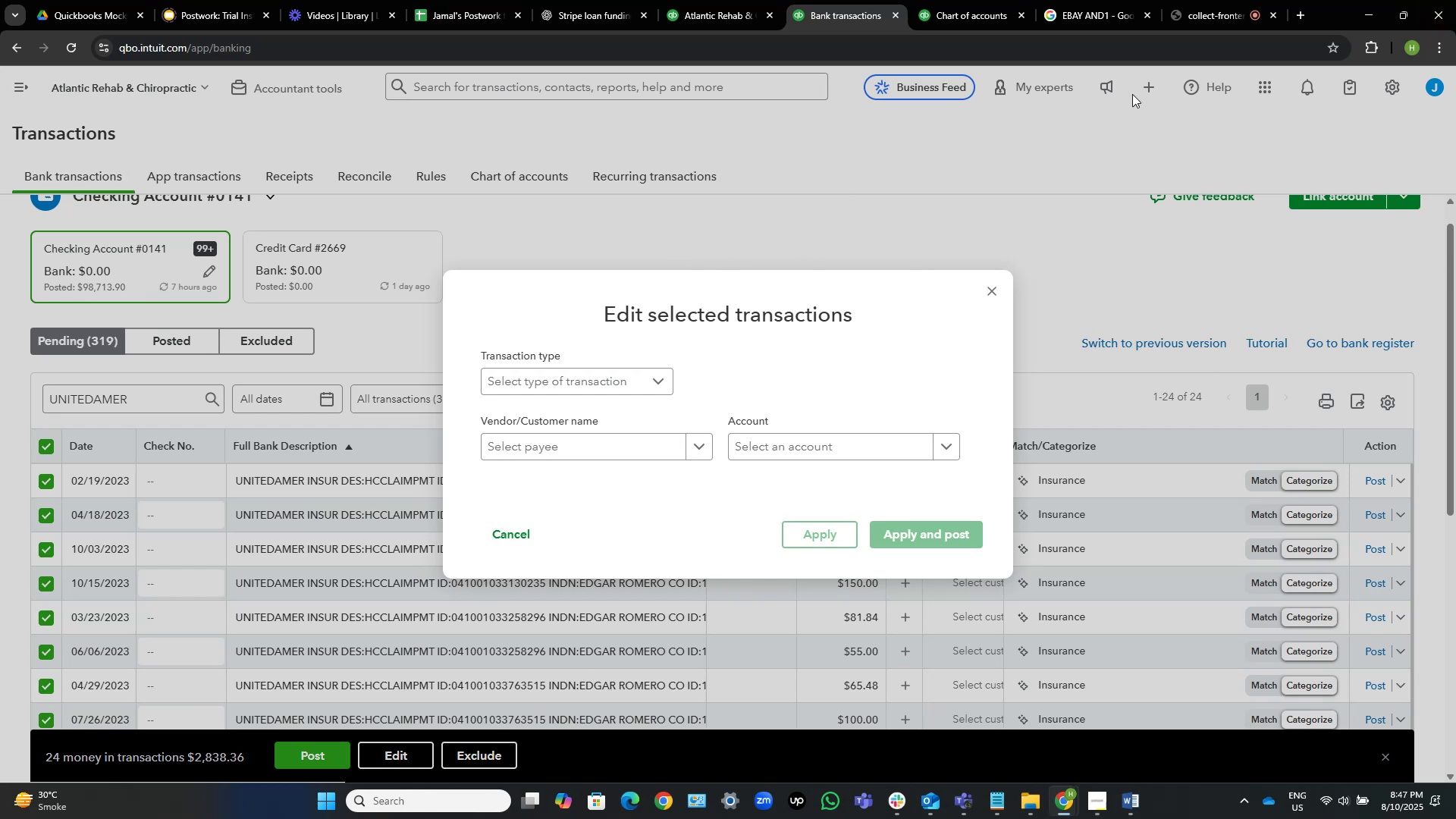 
left_click([1105, 0])
 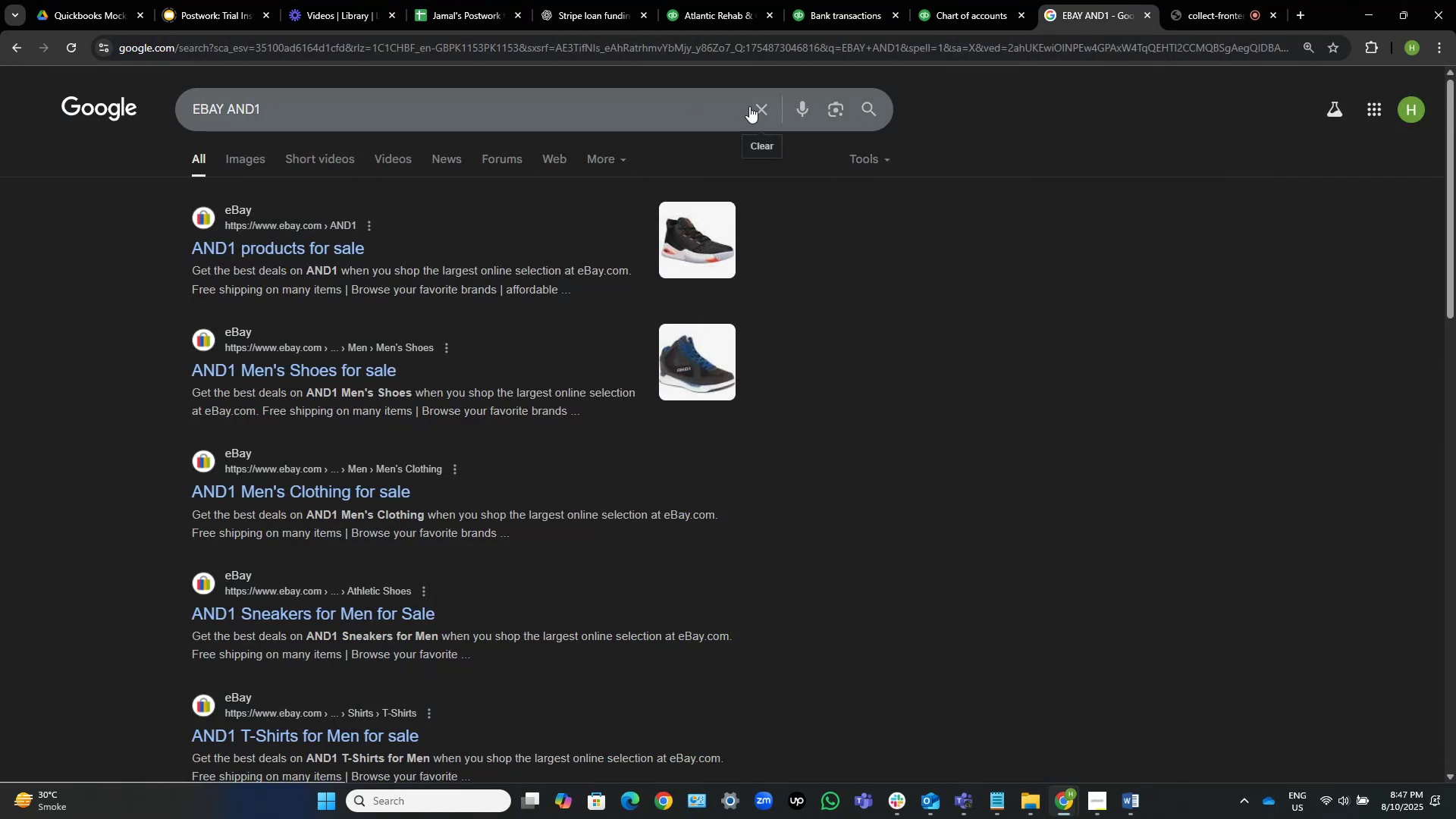 
left_click([753, 106])
 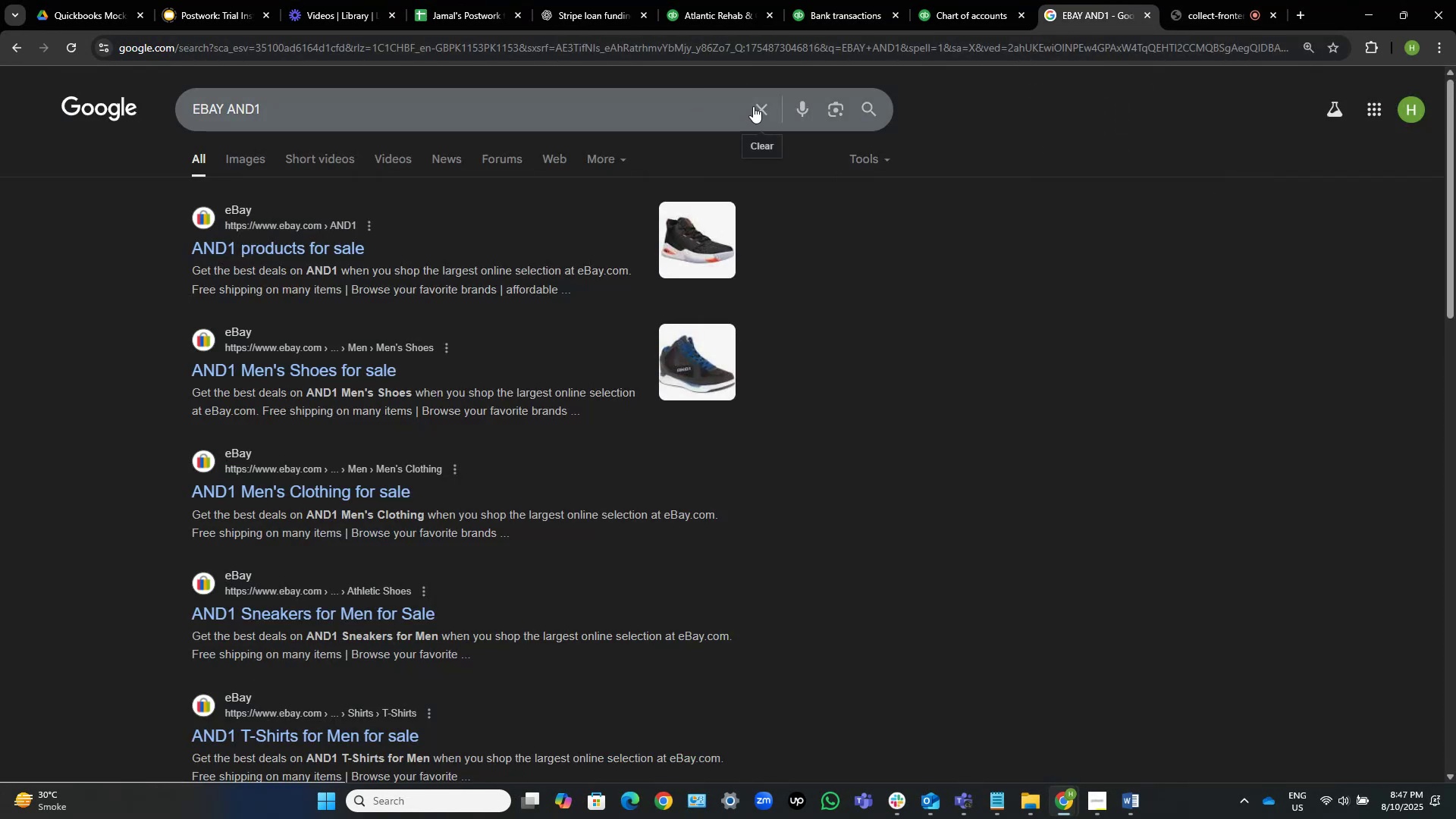 
key(Control+V)
 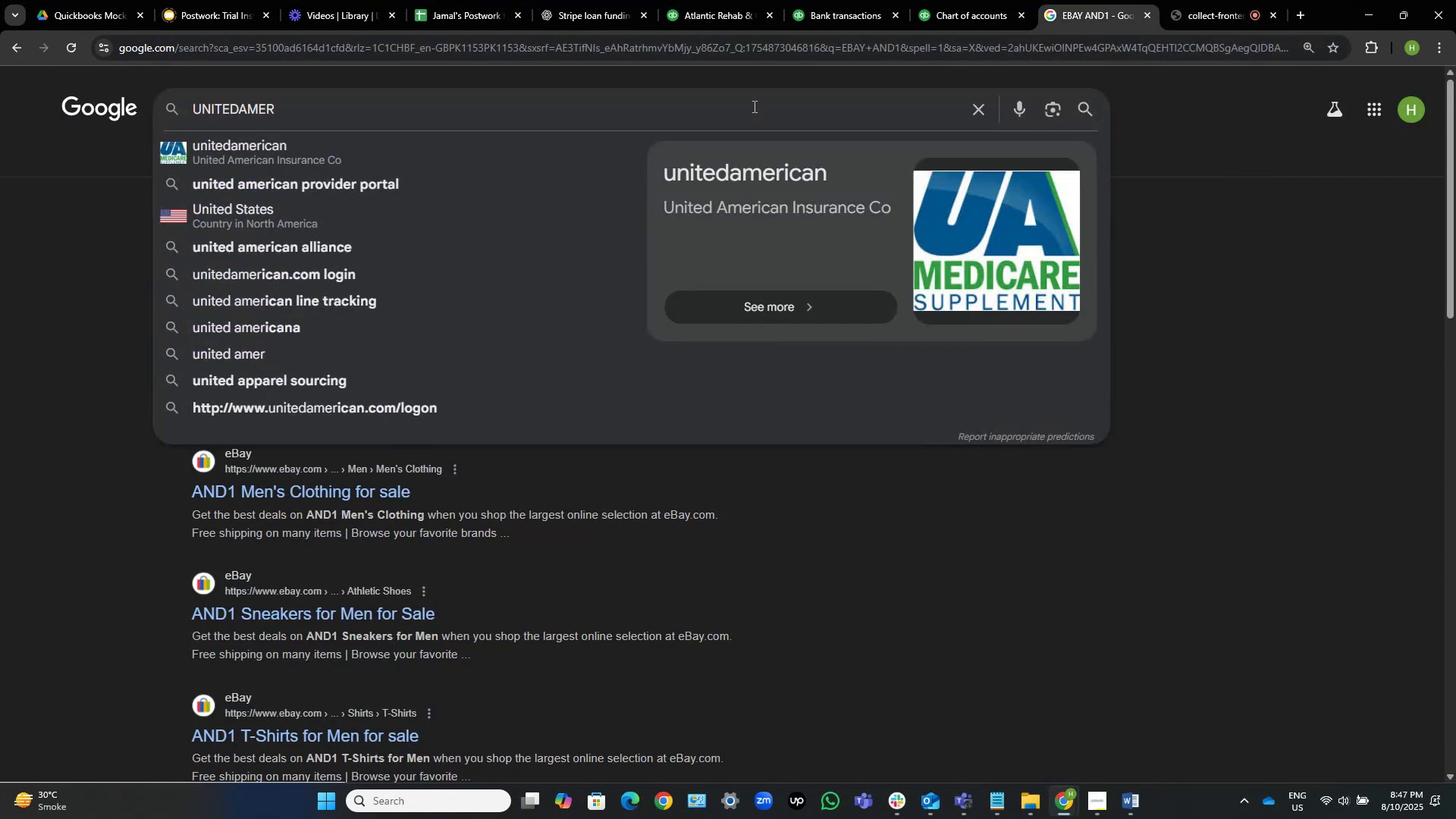 
key(NumpadEnter)
 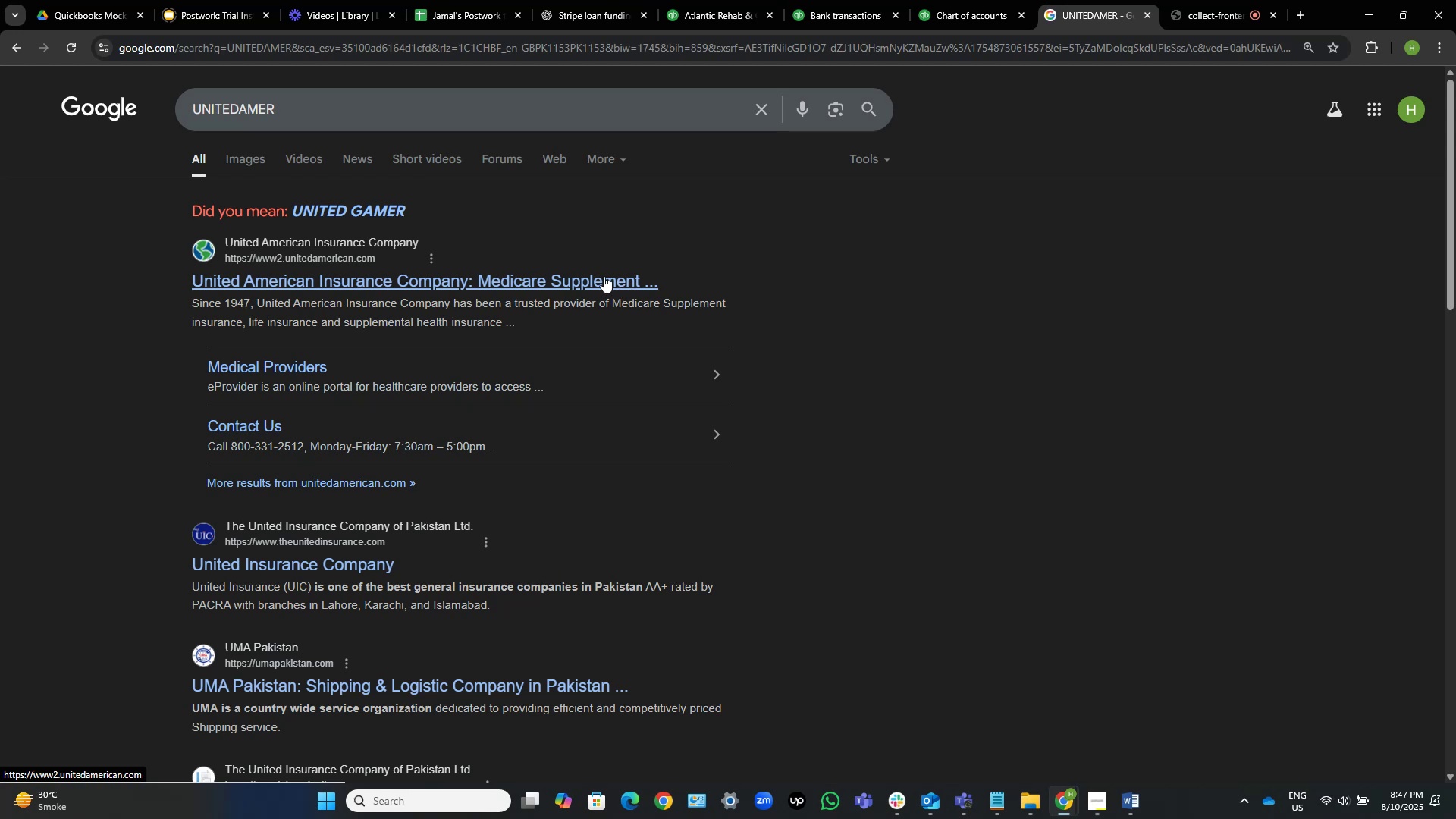 
wait(10.8)
 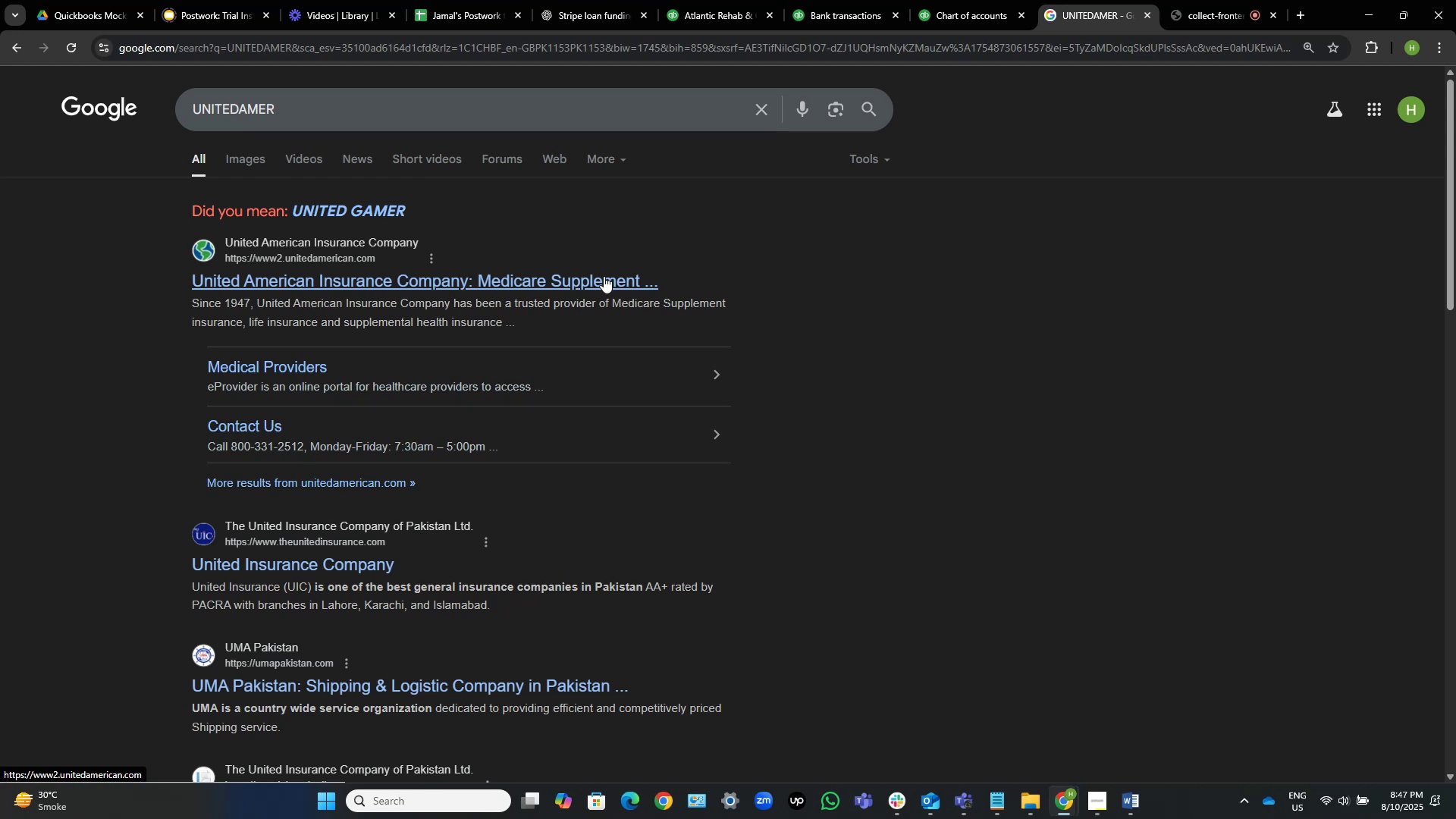 
left_click([820, 2])
 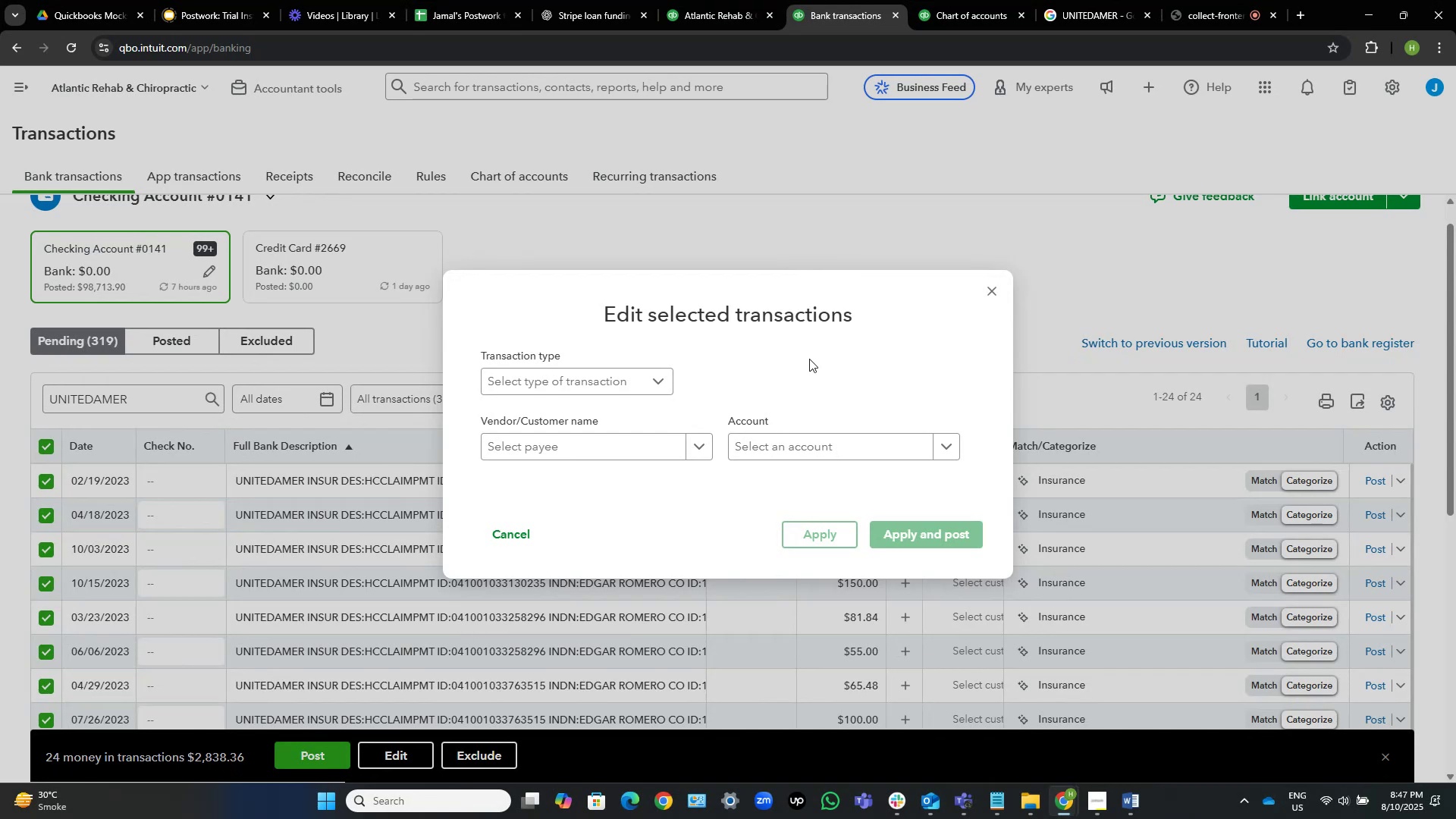 
wait(6.26)
 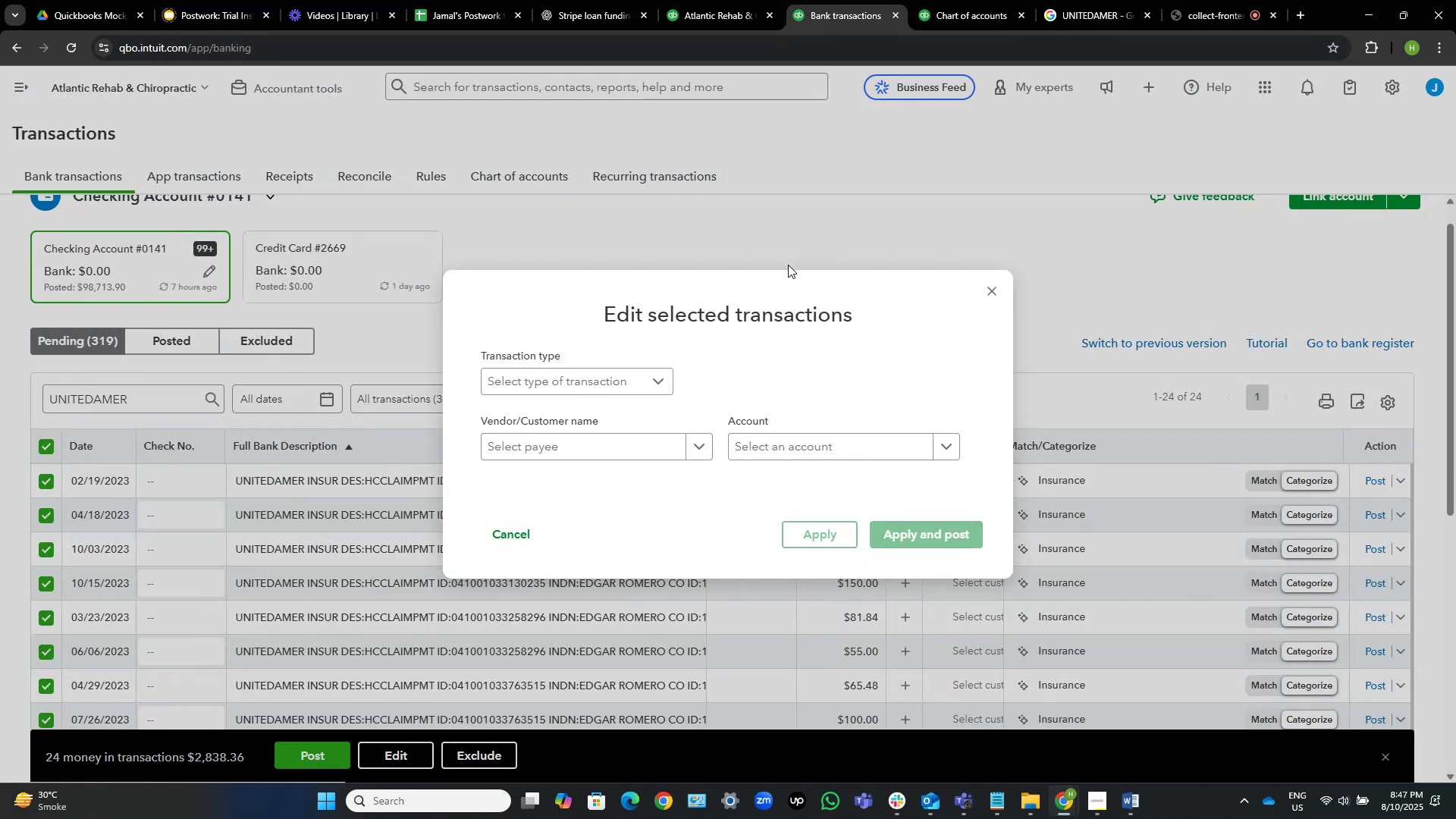 
left_click([592, 441])
 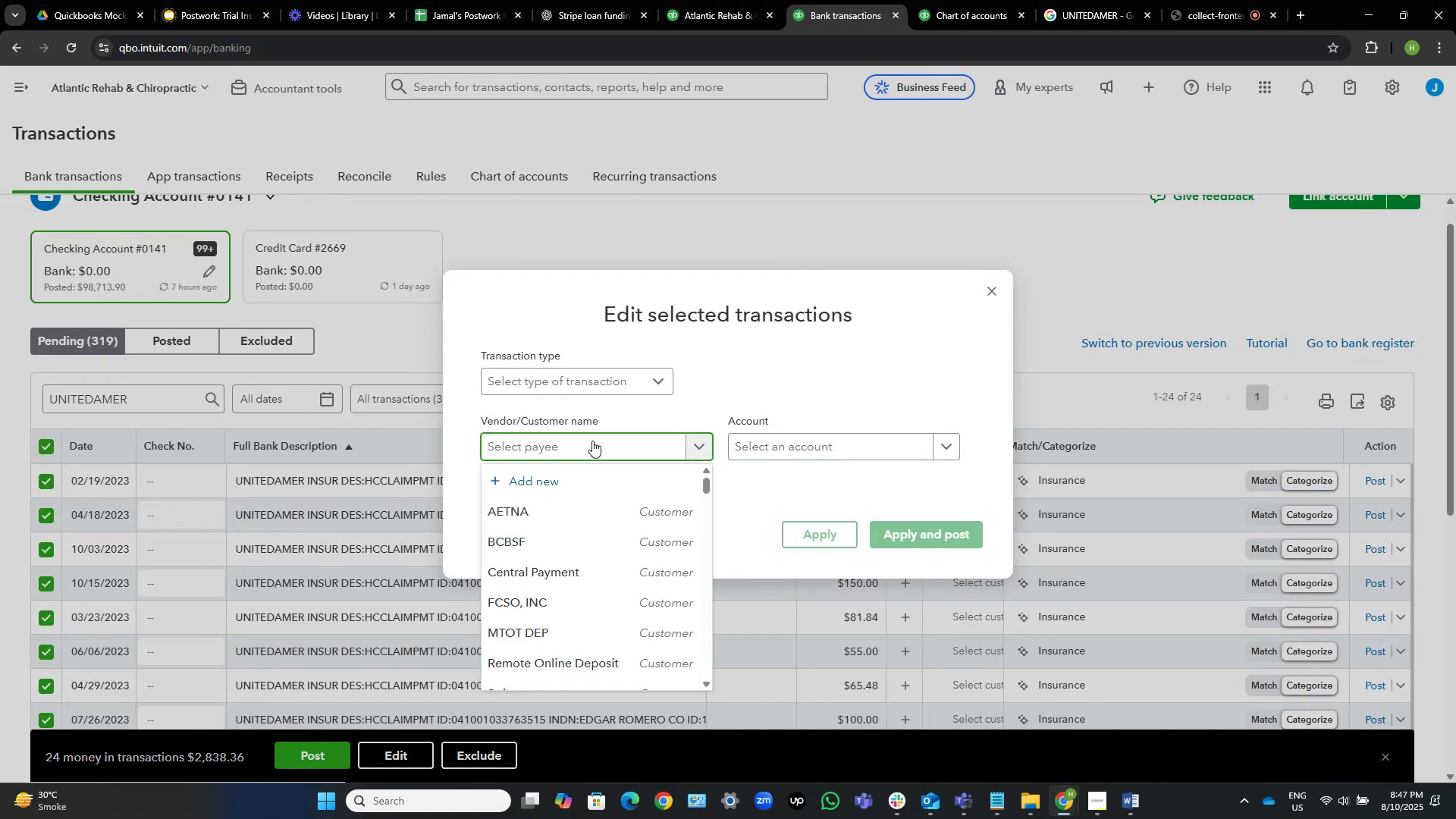 
wait(5.24)
 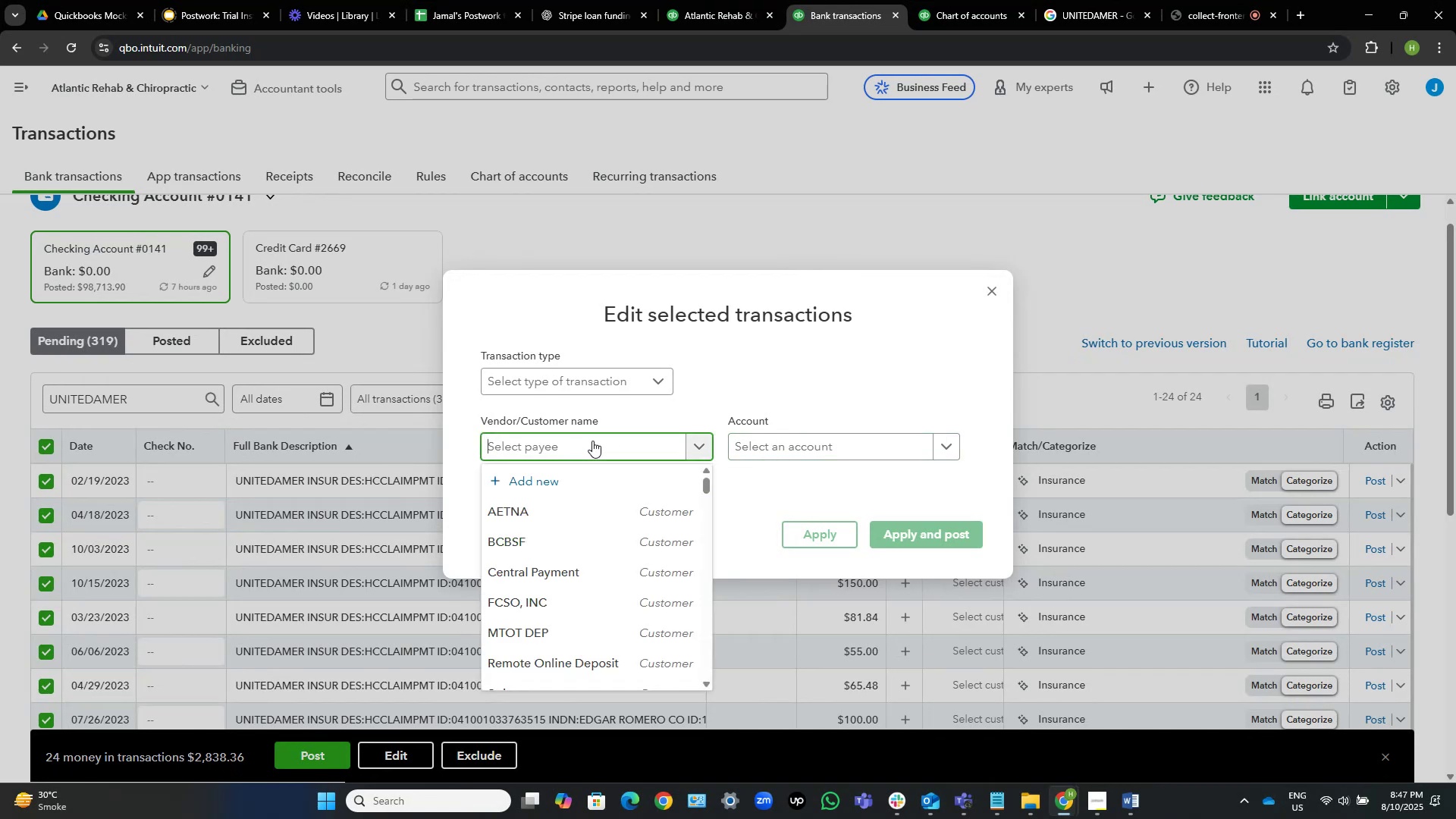 
key(Control+V)
 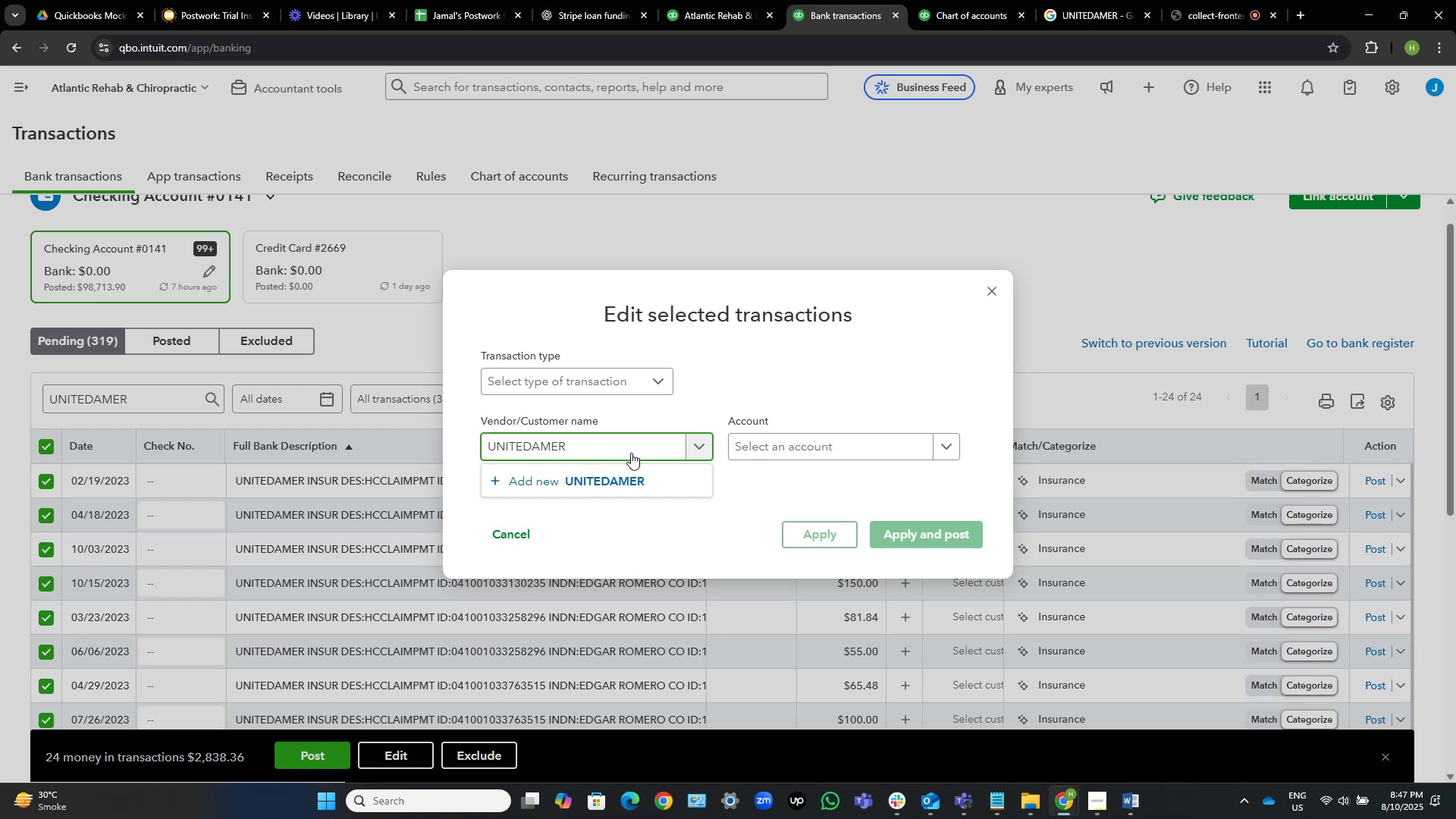 
left_click([639, 472])
 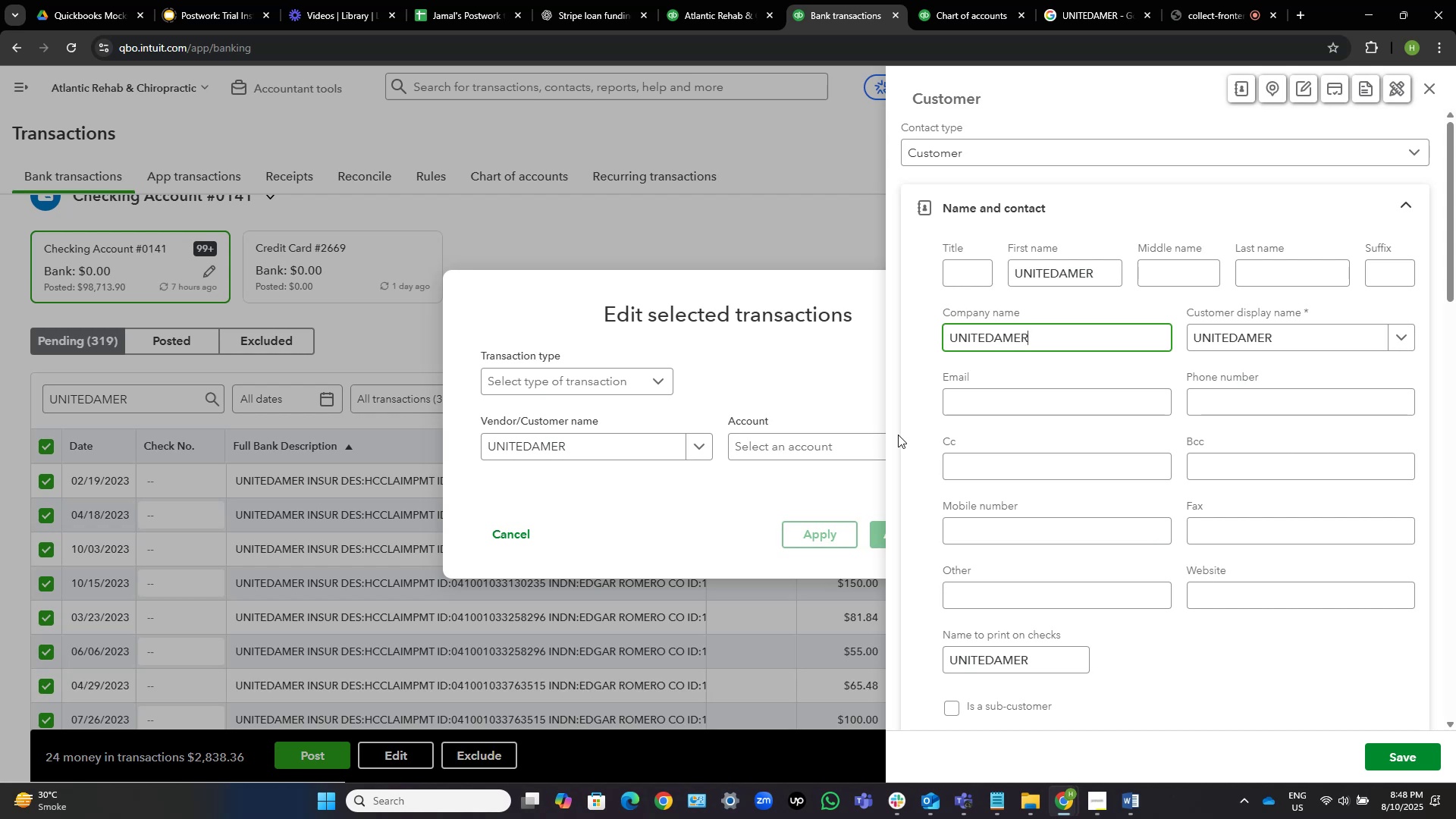 
wait(15.46)
 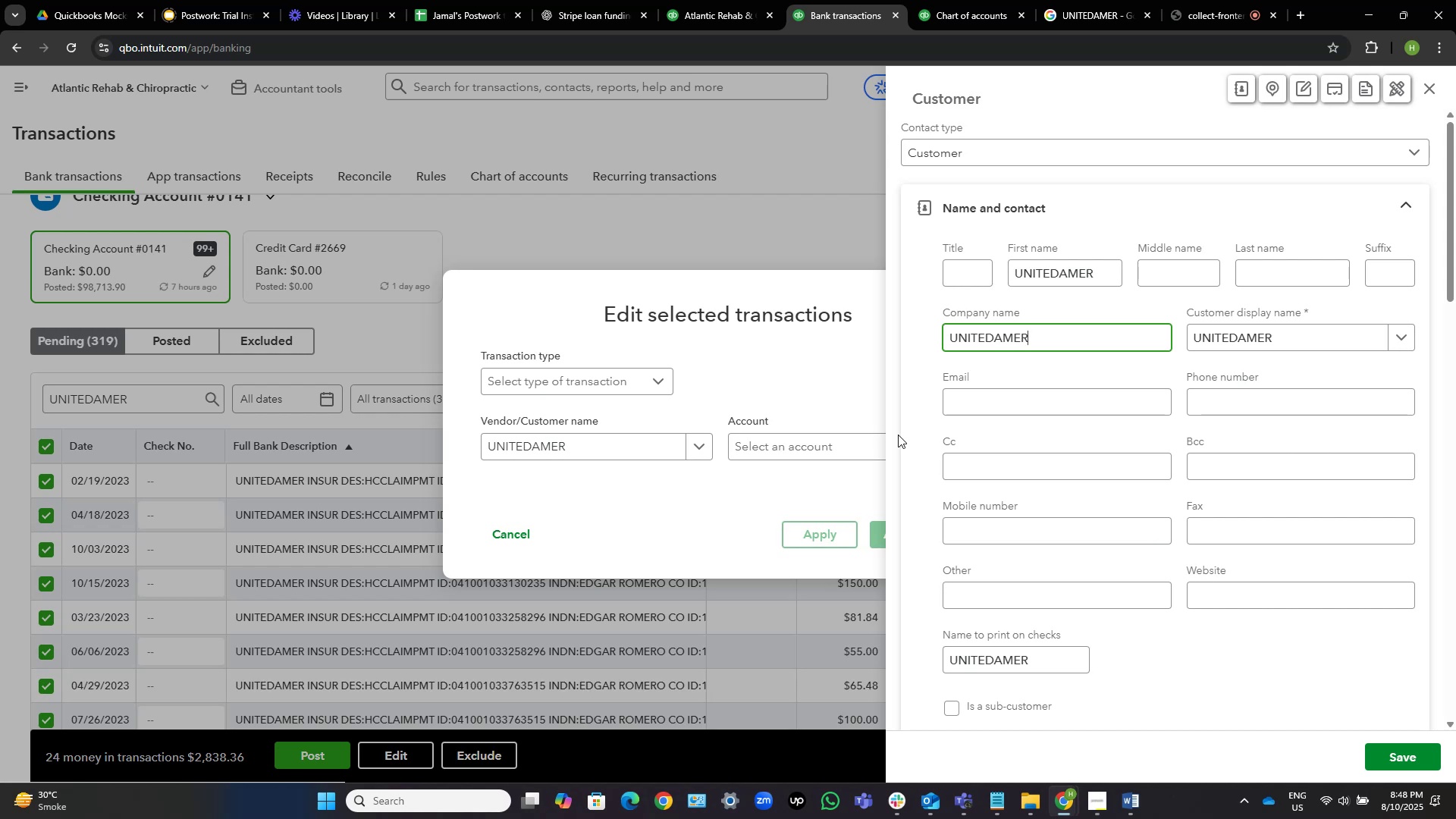 
left_click([1392, 762])
 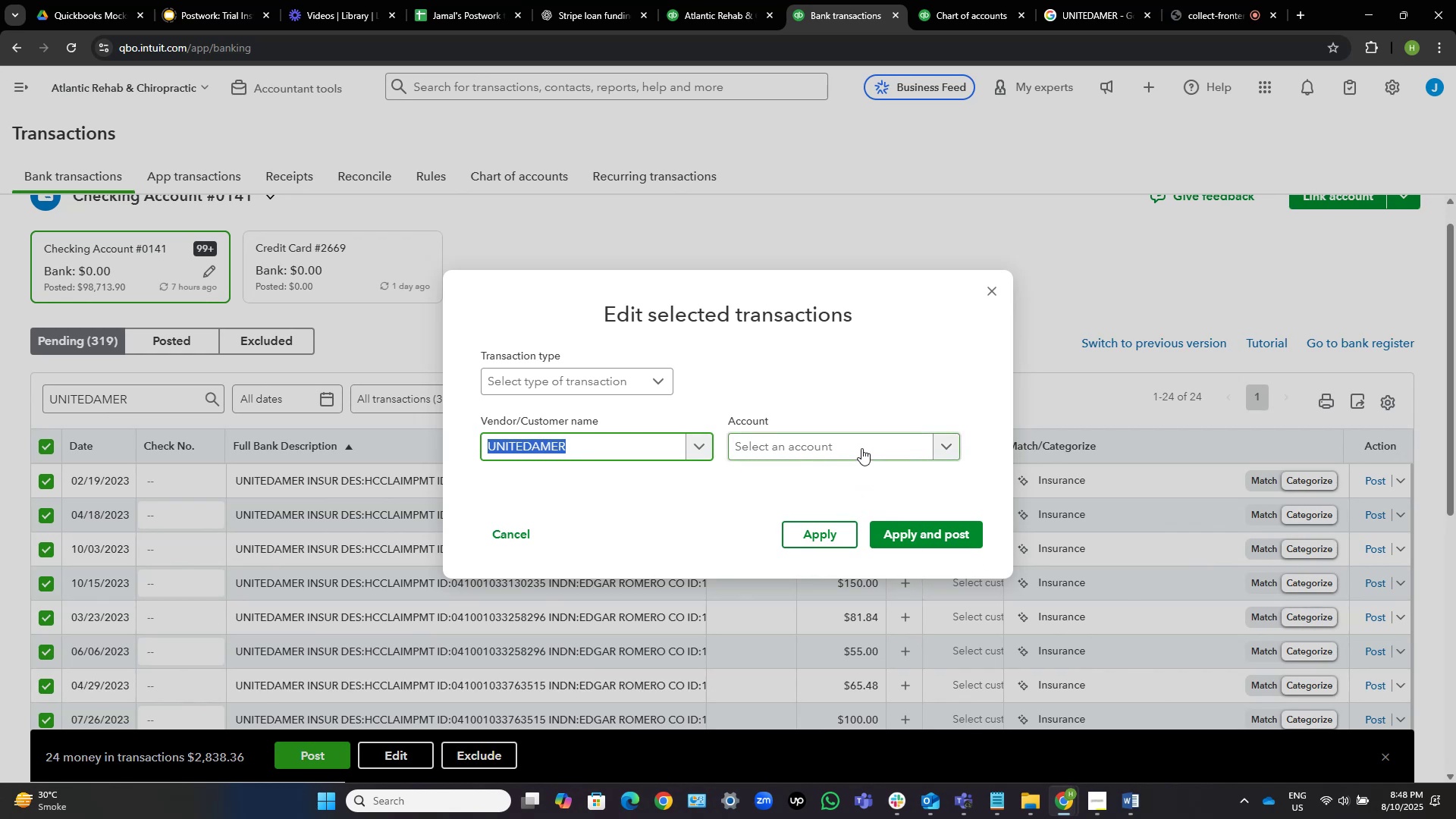 
wait(13.79)
 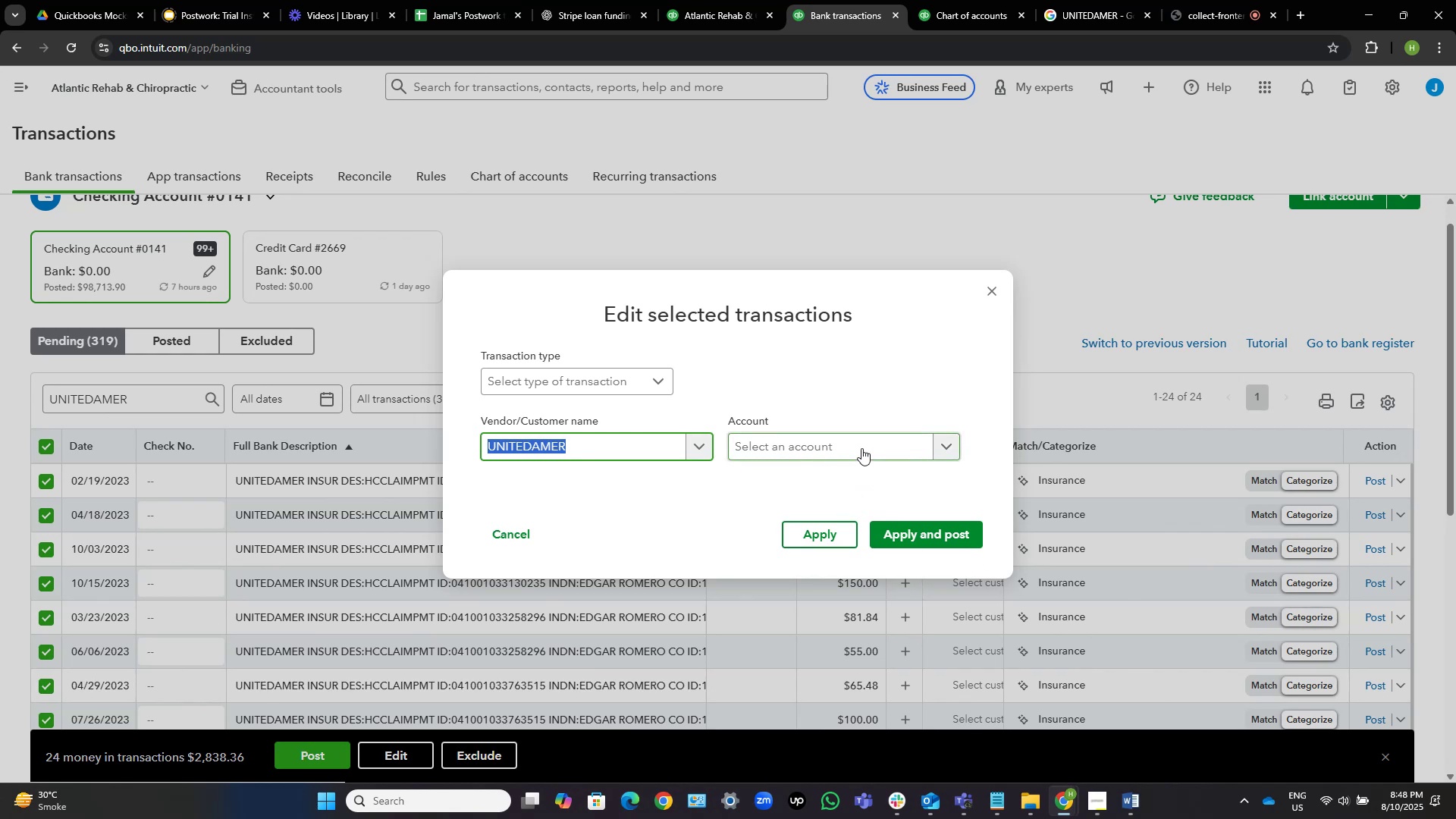 
left_click([861, 448])
 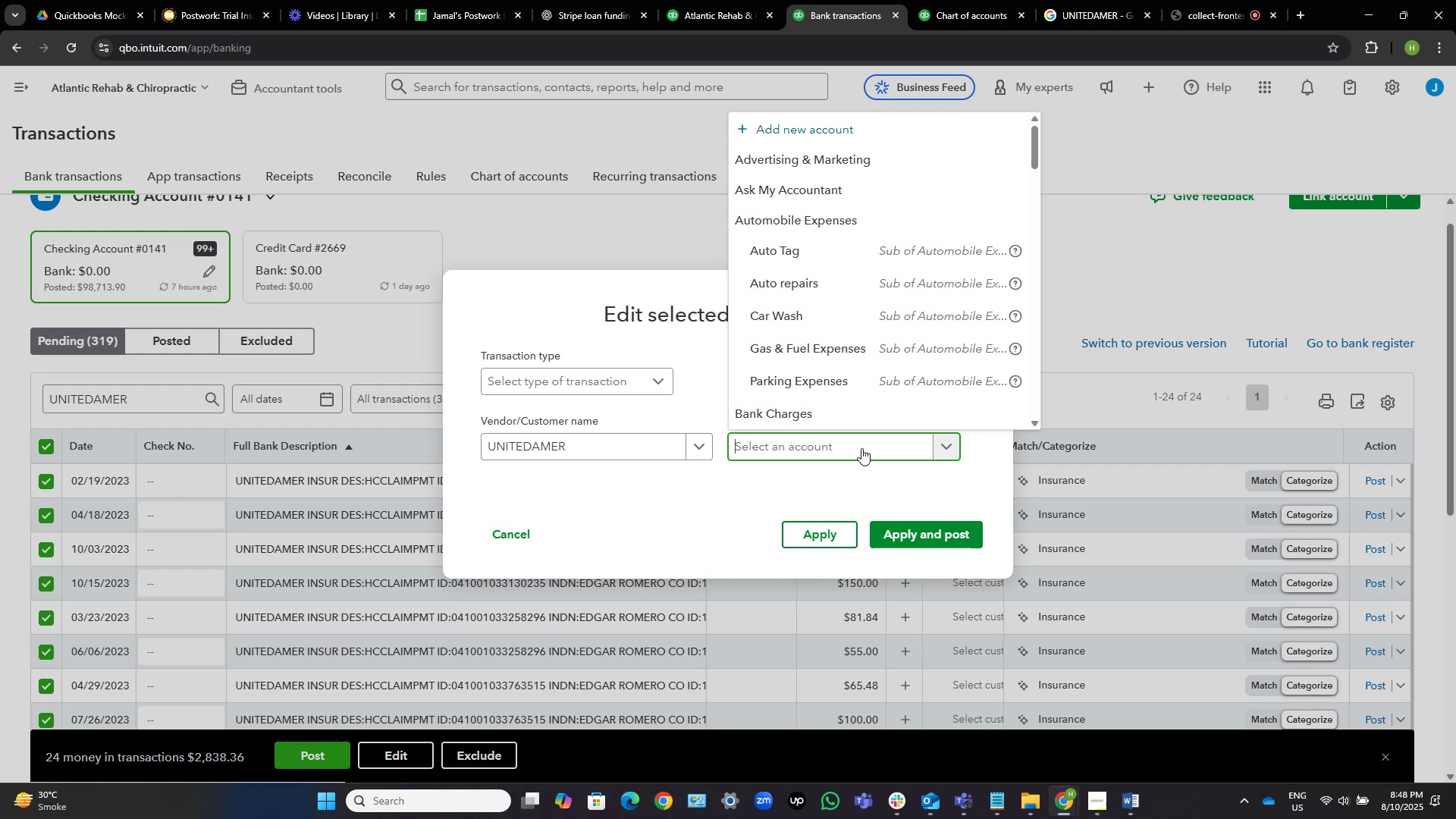 
wait(24.25)
 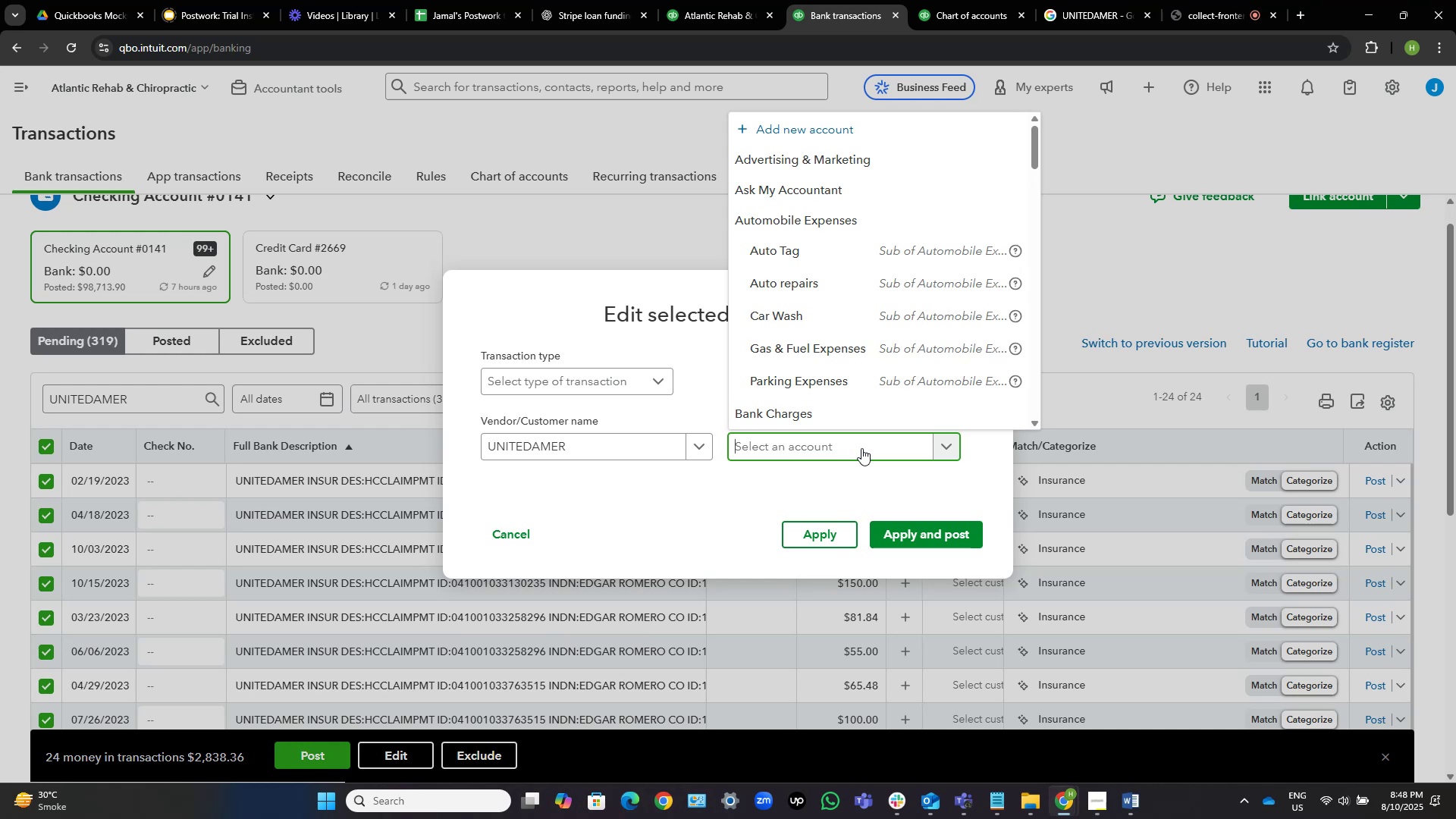 
type(insu)
 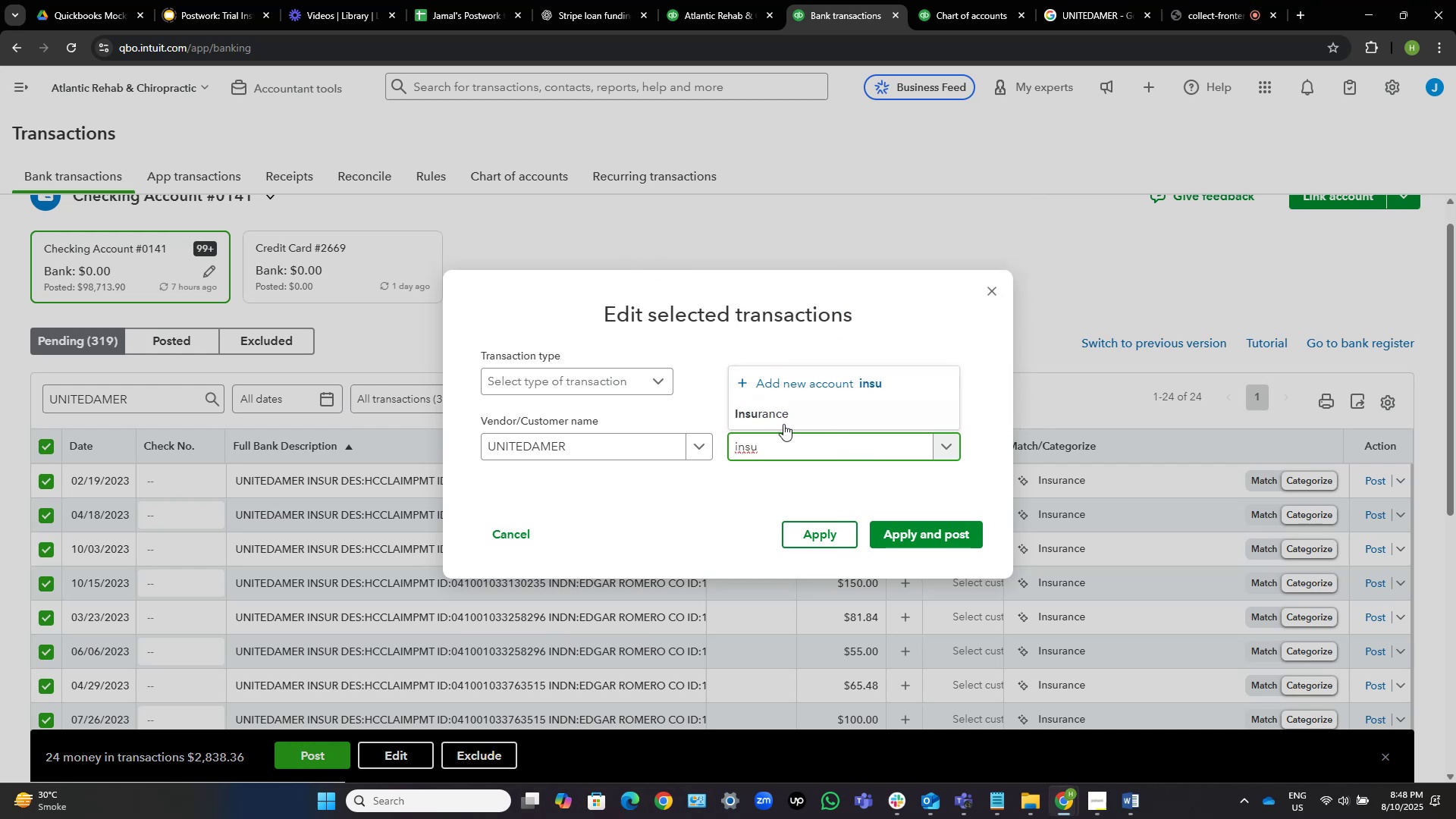 
left_click([792, 419])
 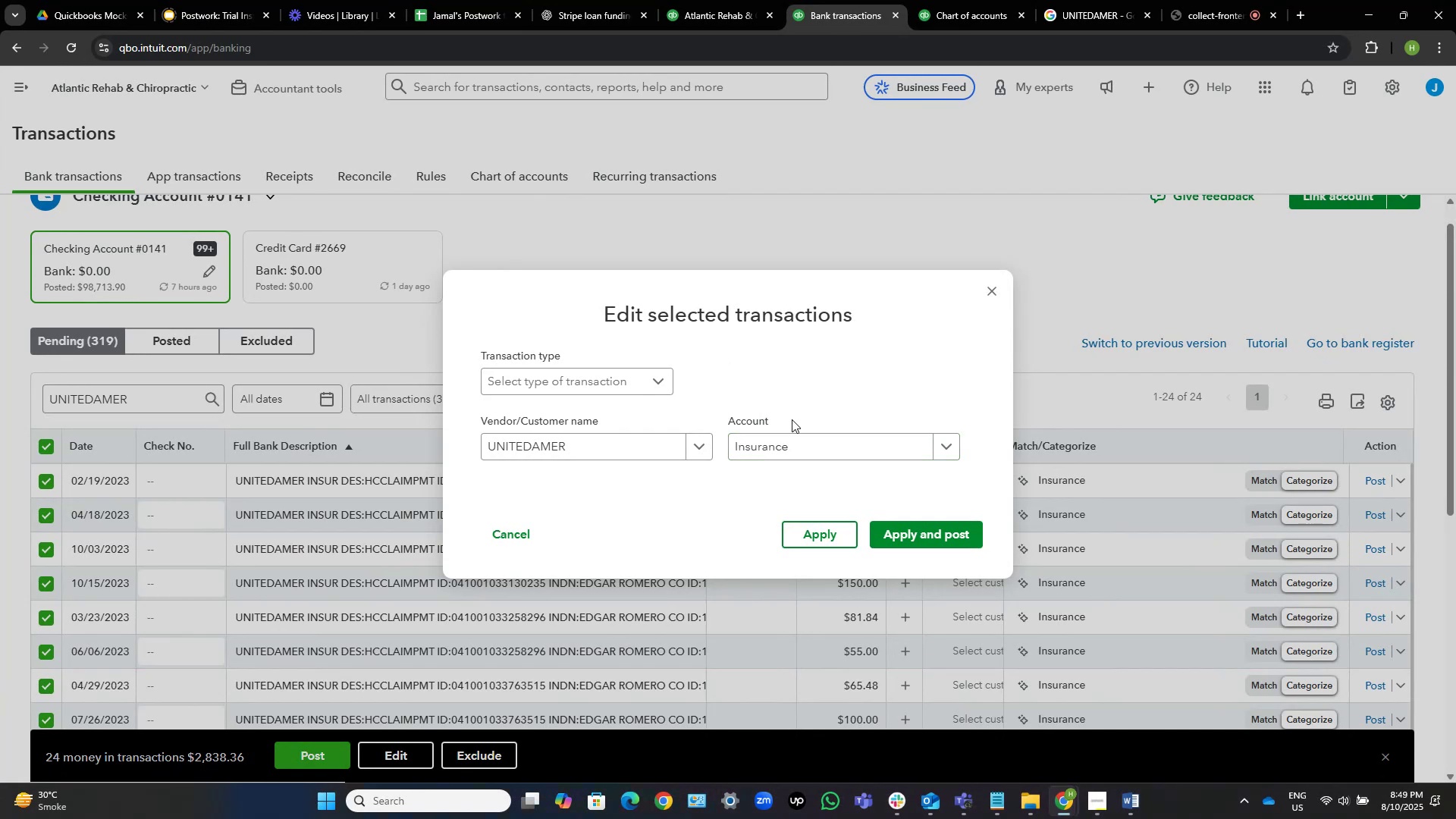 
wait(7.77)
 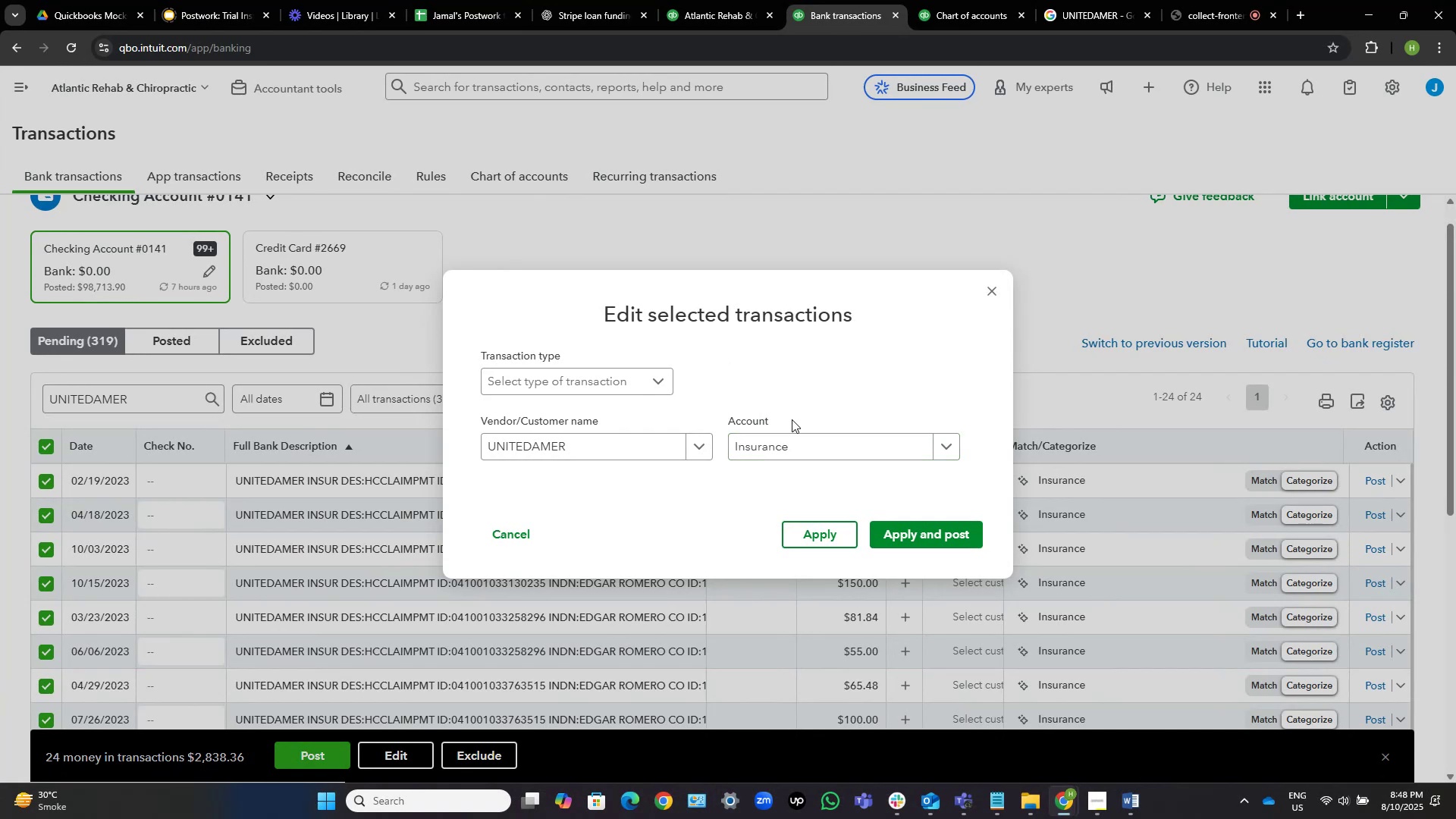 
left_click([946, 534])
 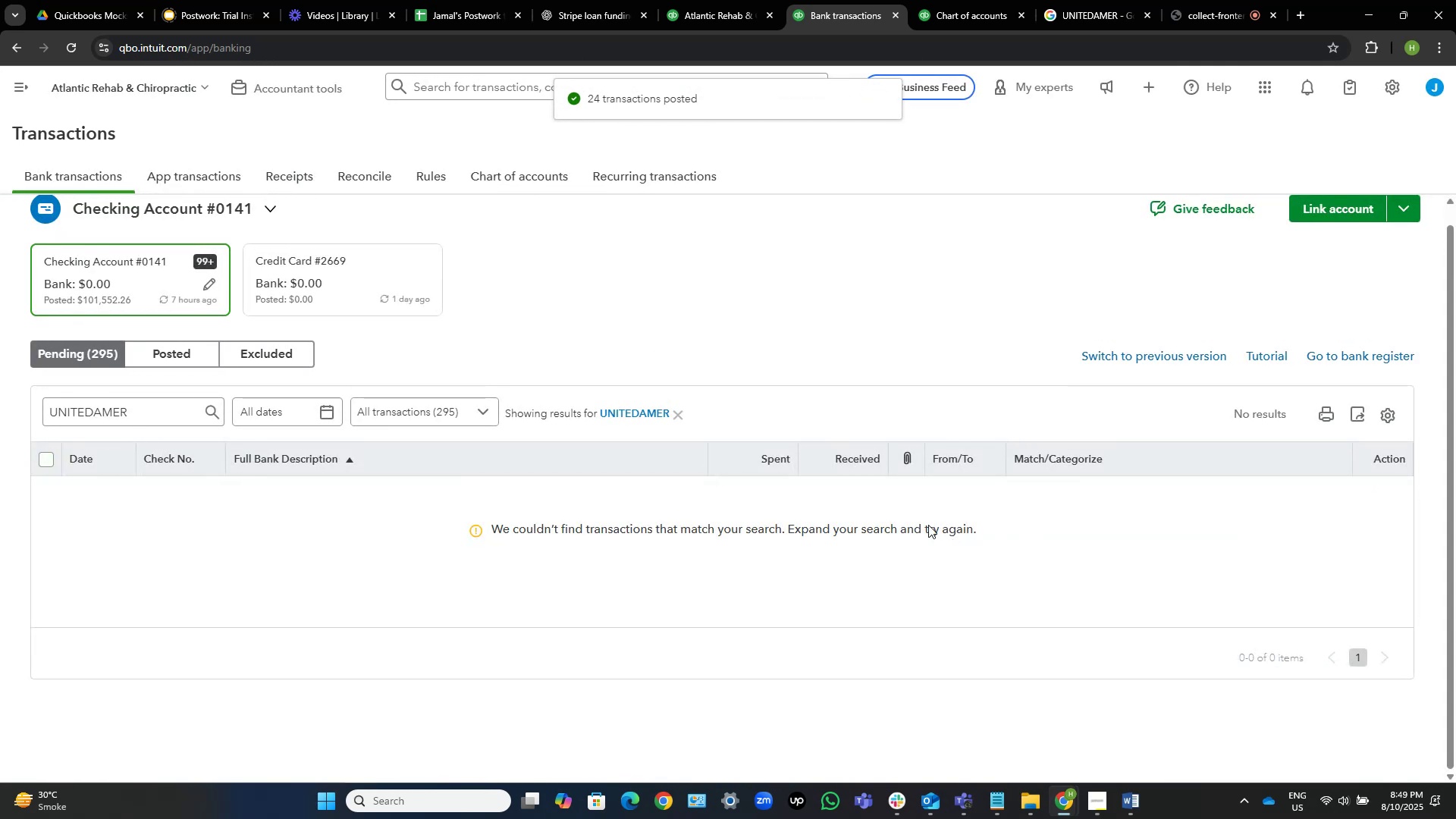 
wait(7.02)
 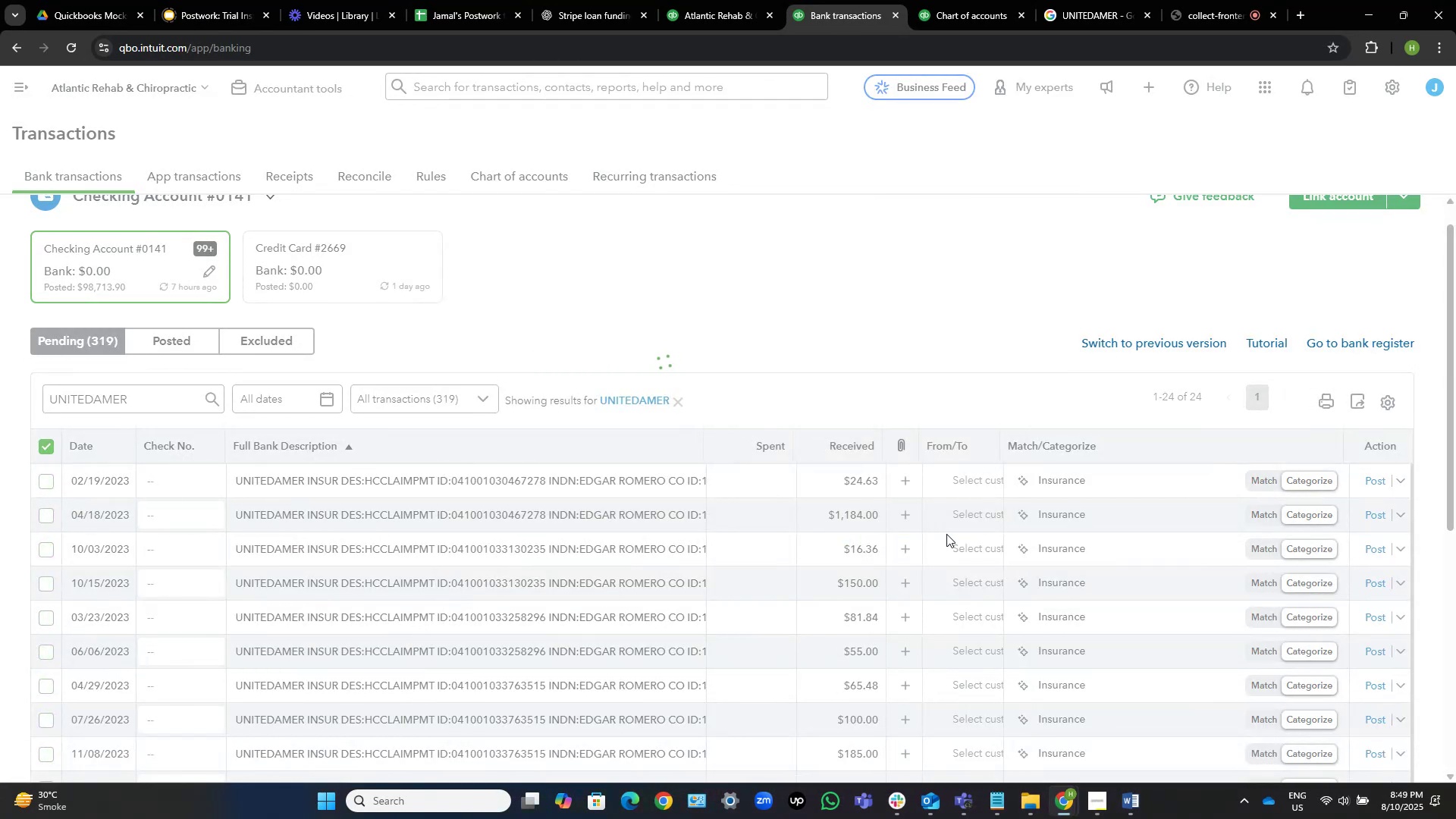 
left_click([676, 416])
 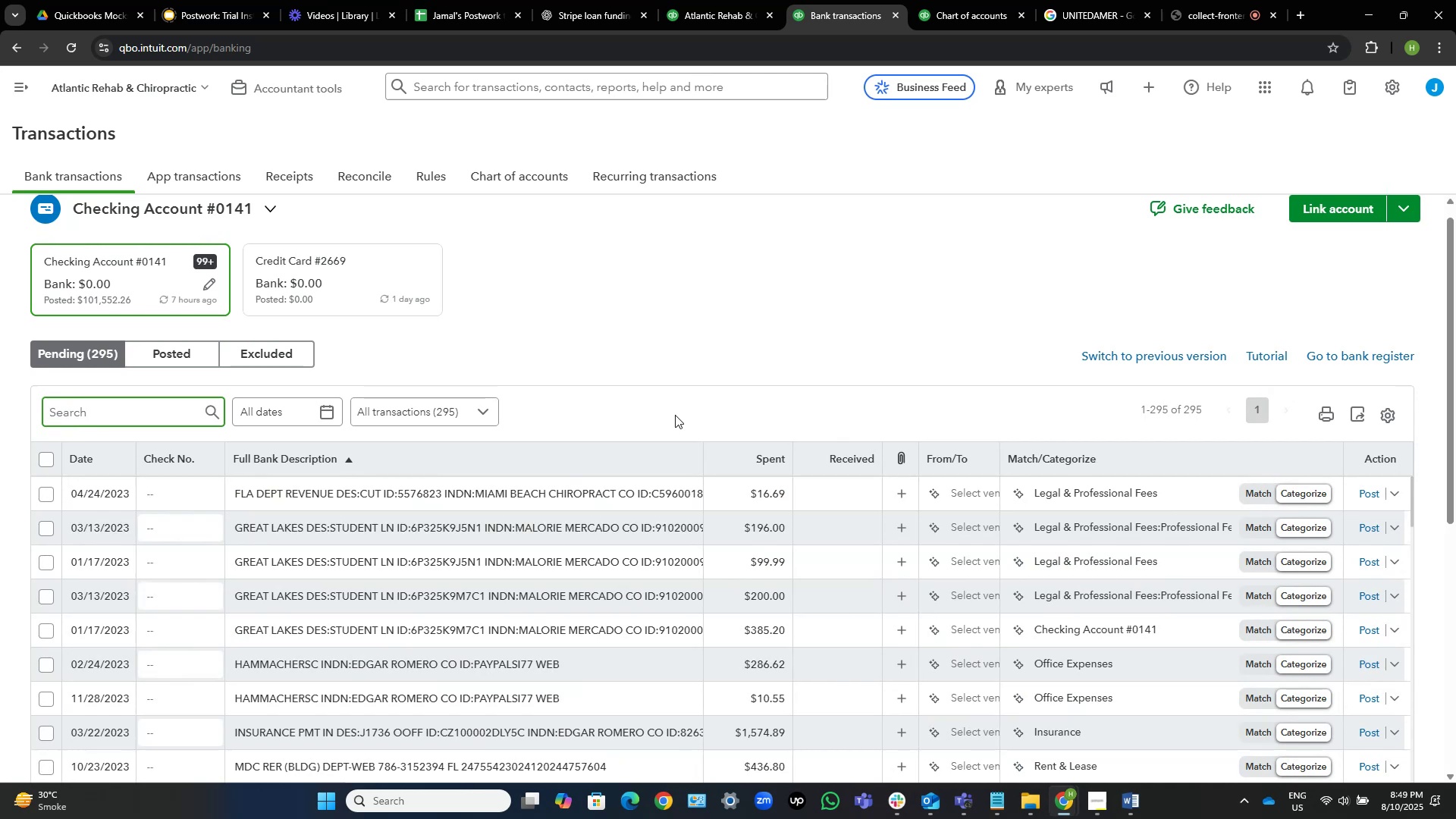 
wait(16.64)
 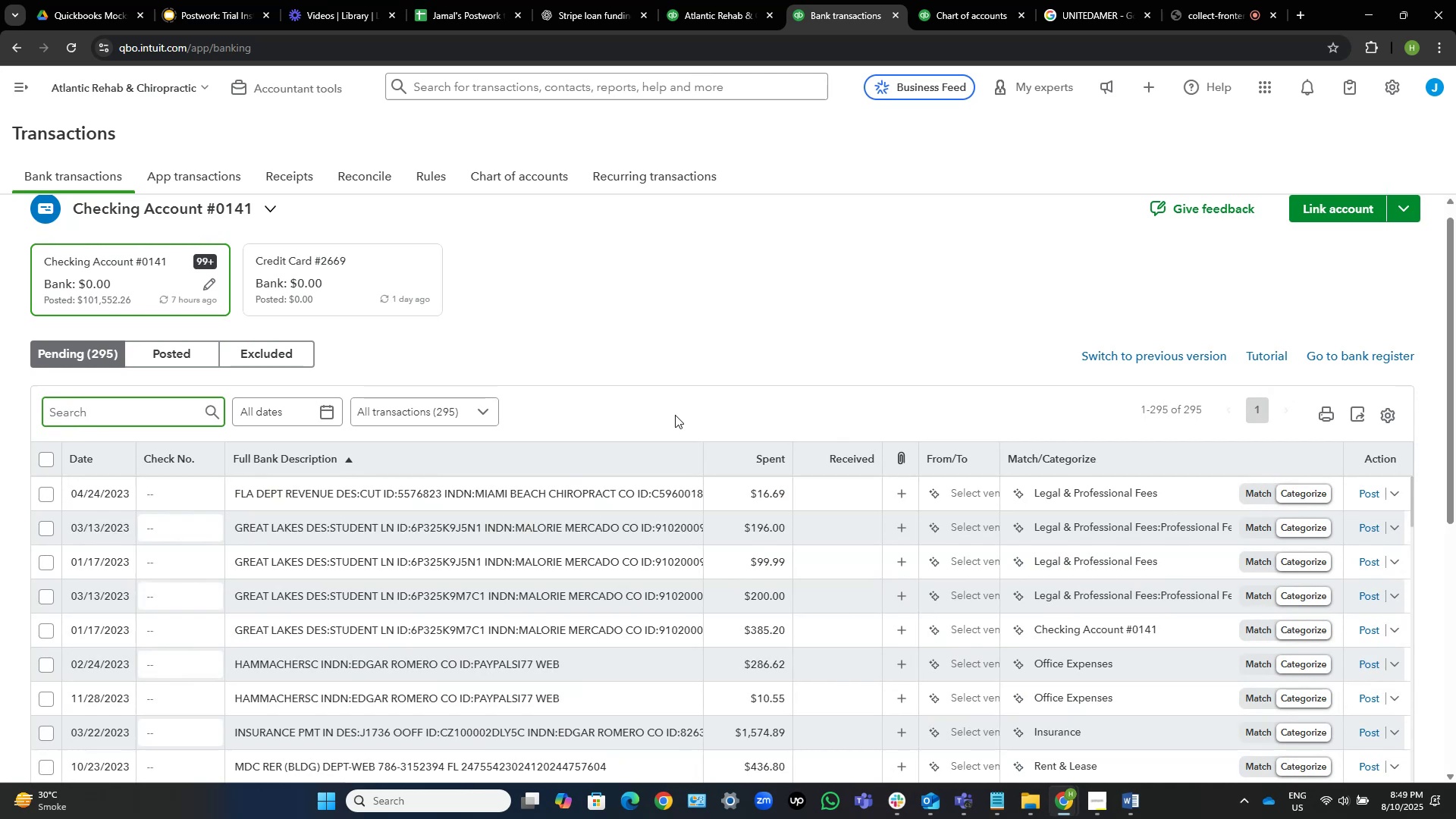 
left_click_drag(start_coordinate=[334, 495], to_coordinate=[234, 493])
 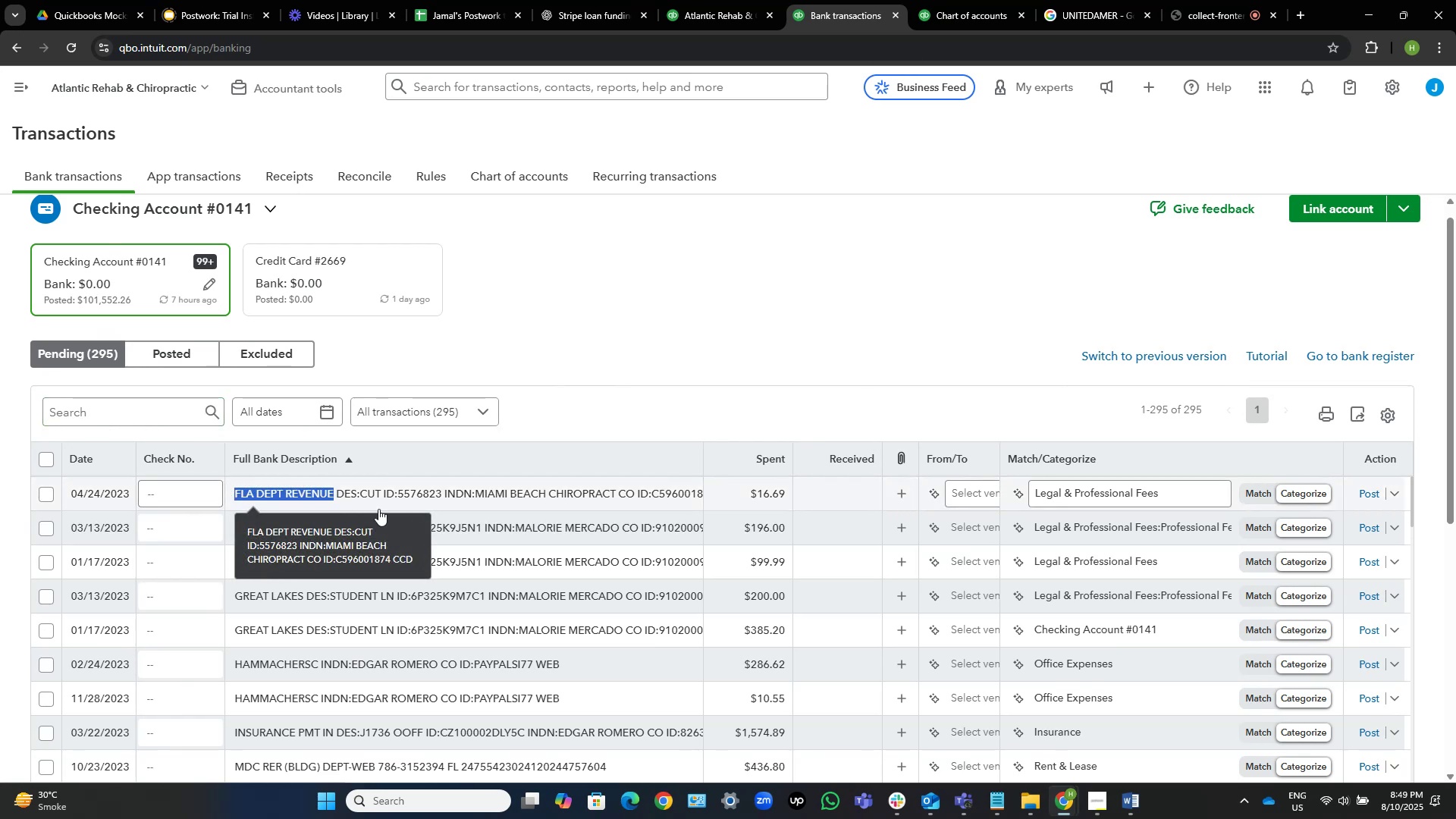 
key(Control+C)
 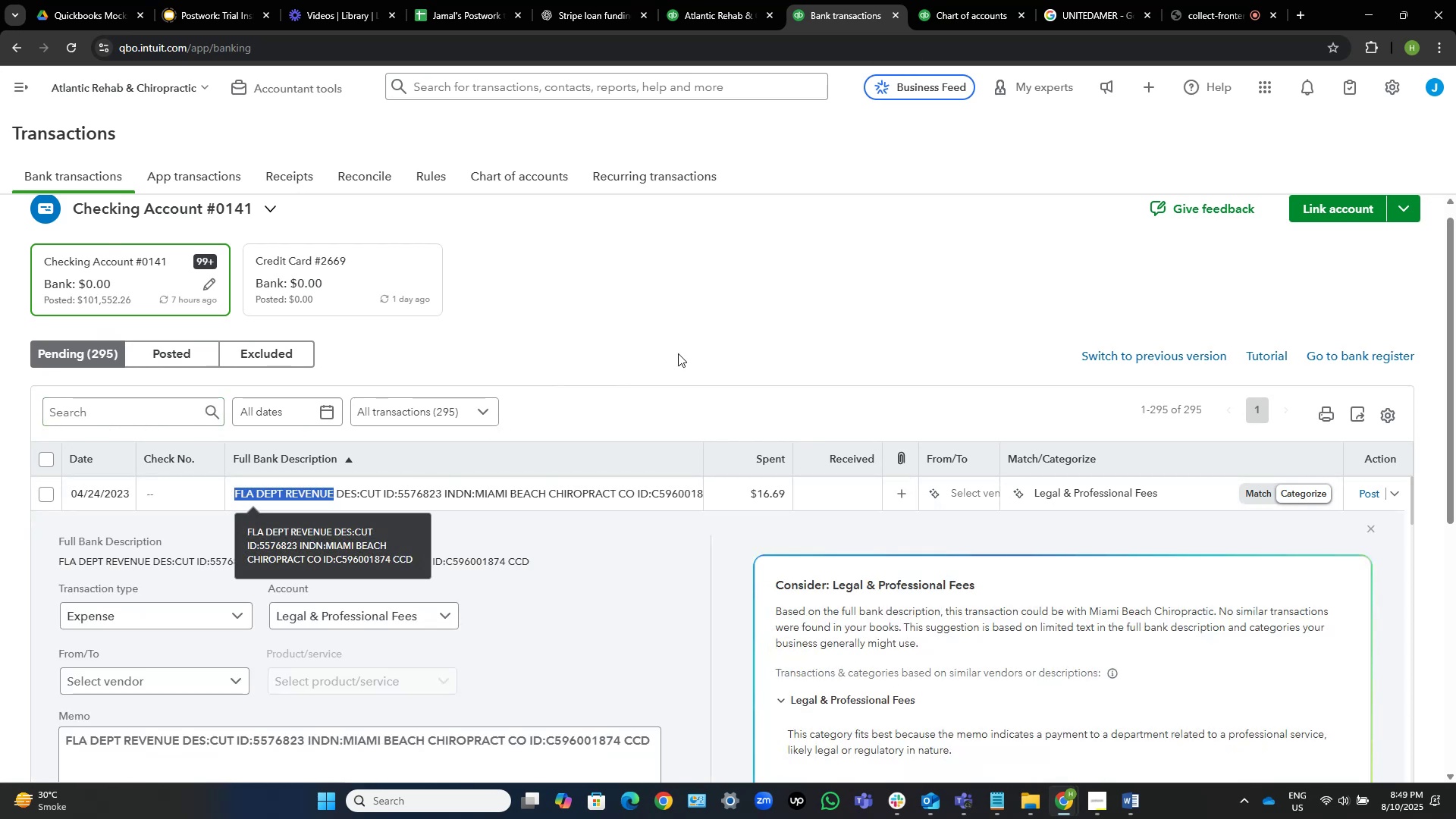 
left_click([675, 332])
 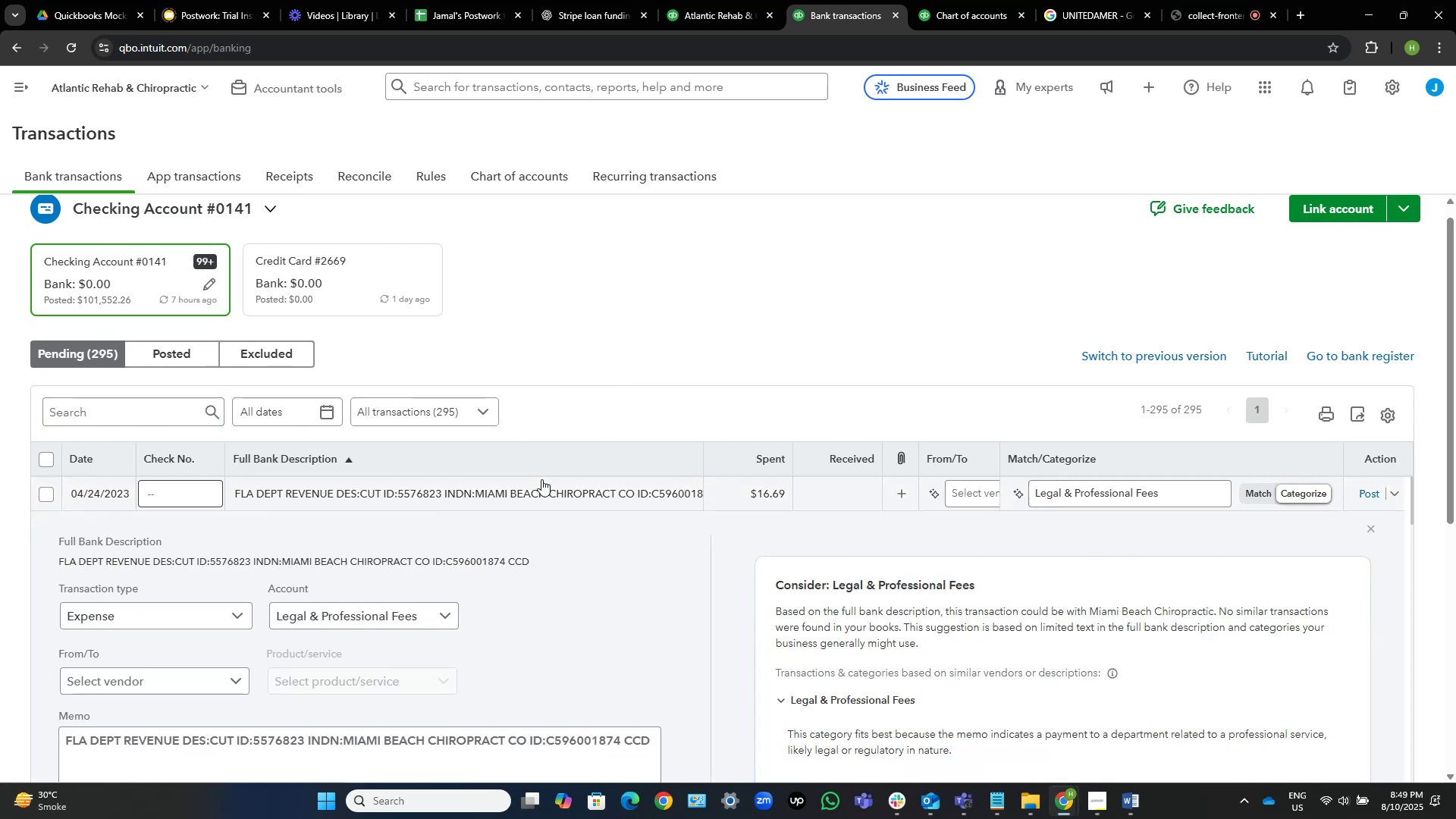 
left_click([531, 492])
 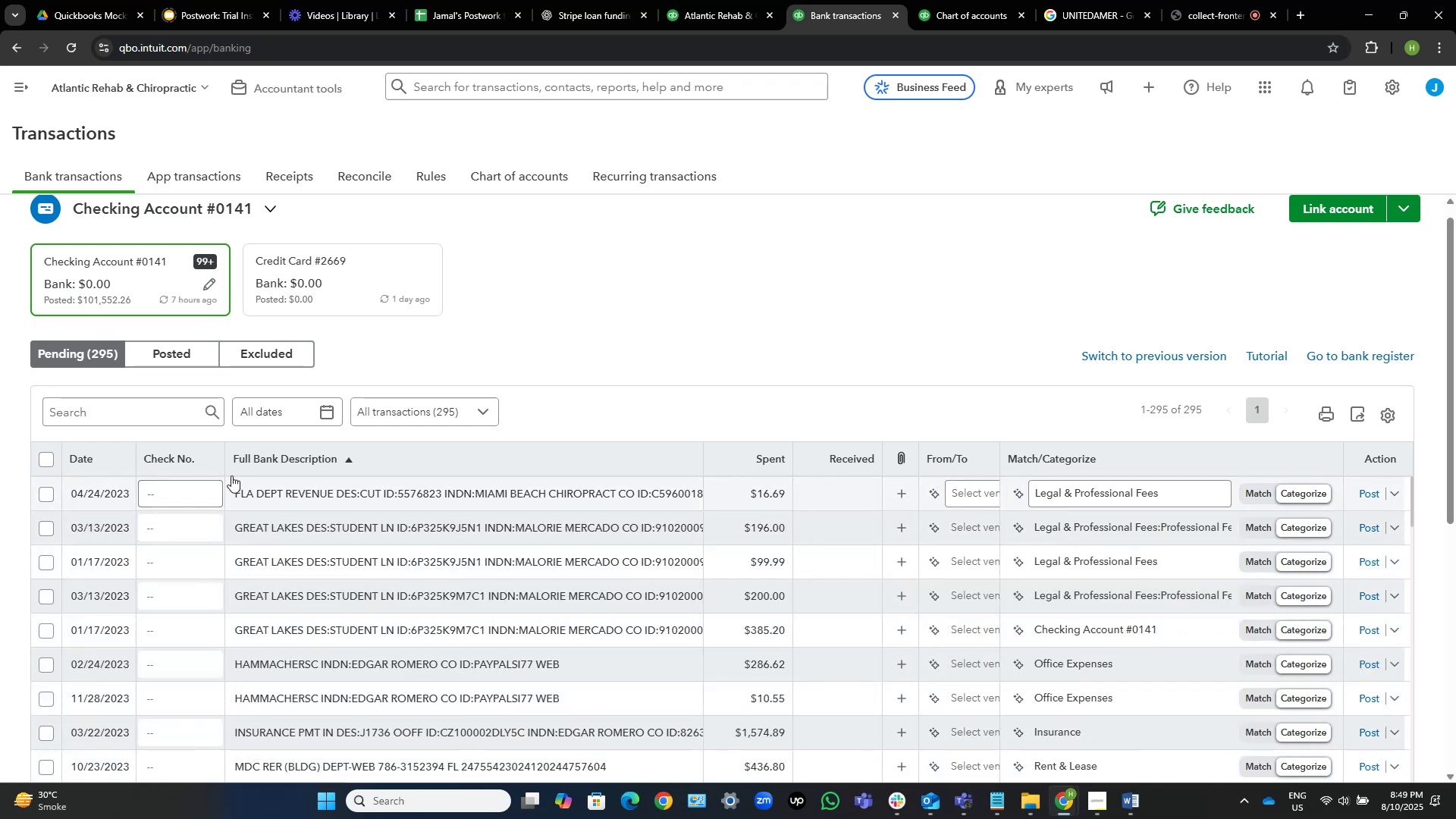 
wait(5.46)
 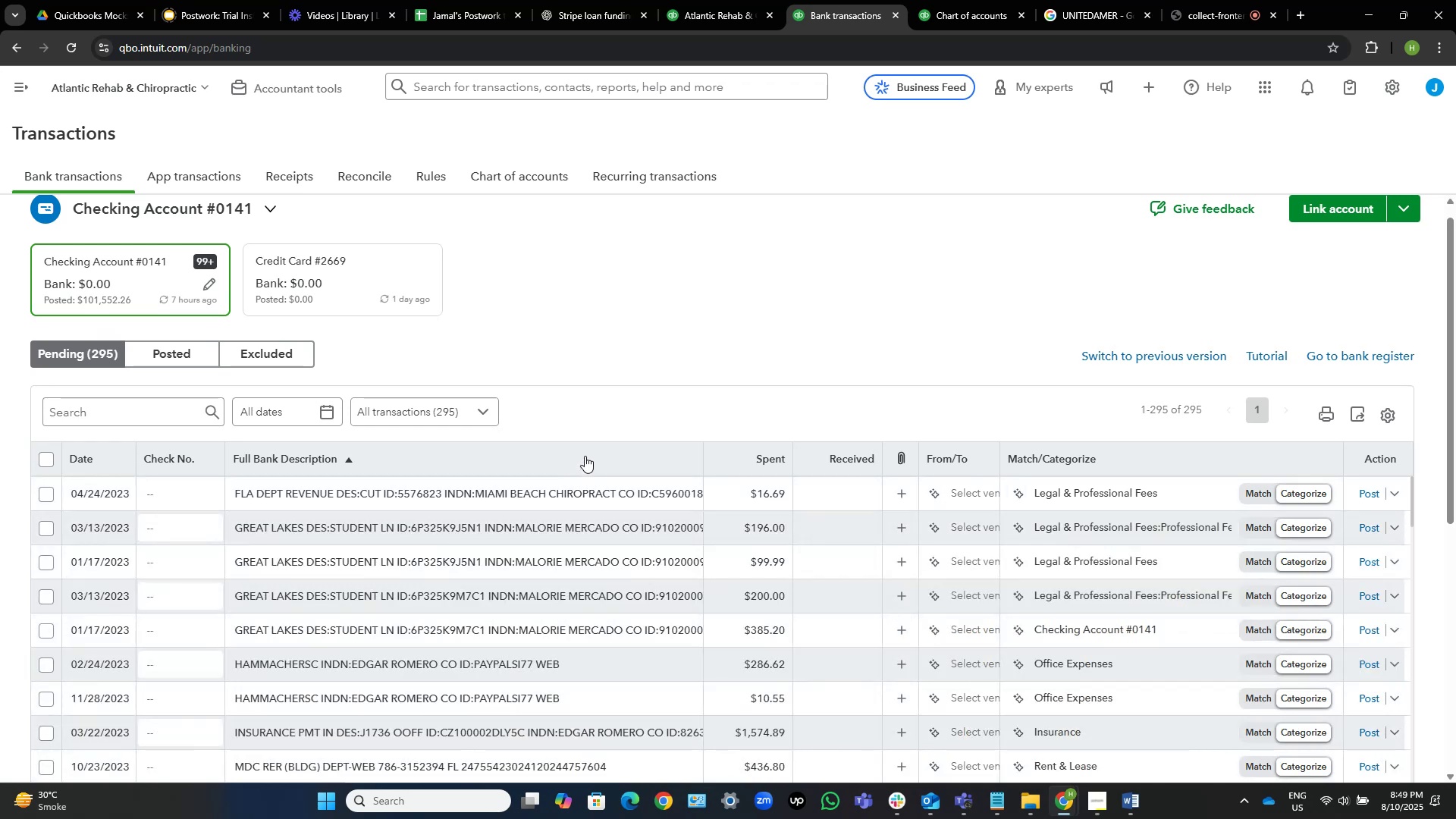 
left_click([969, 493])
 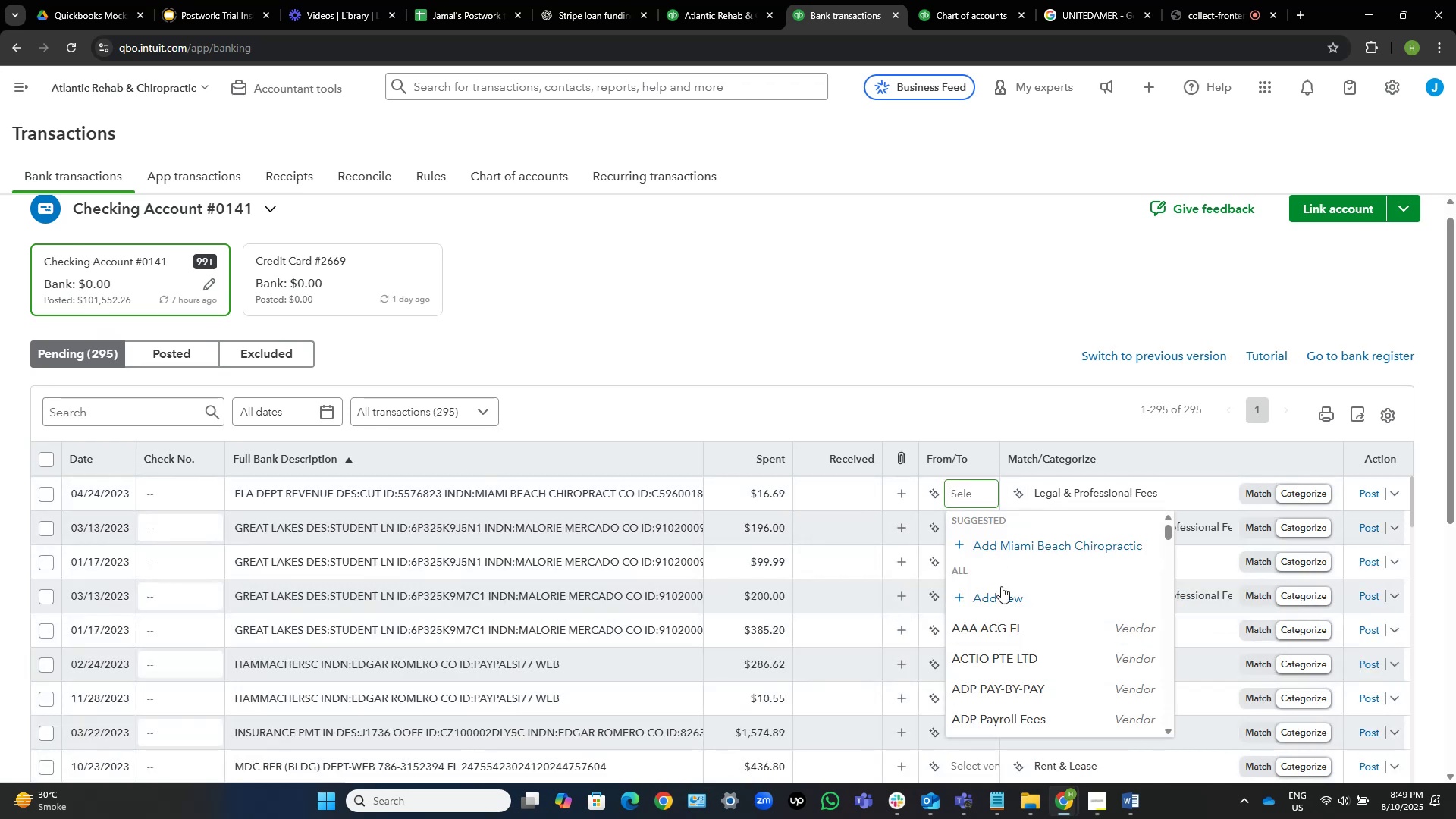 
left_click([1003, 602])
 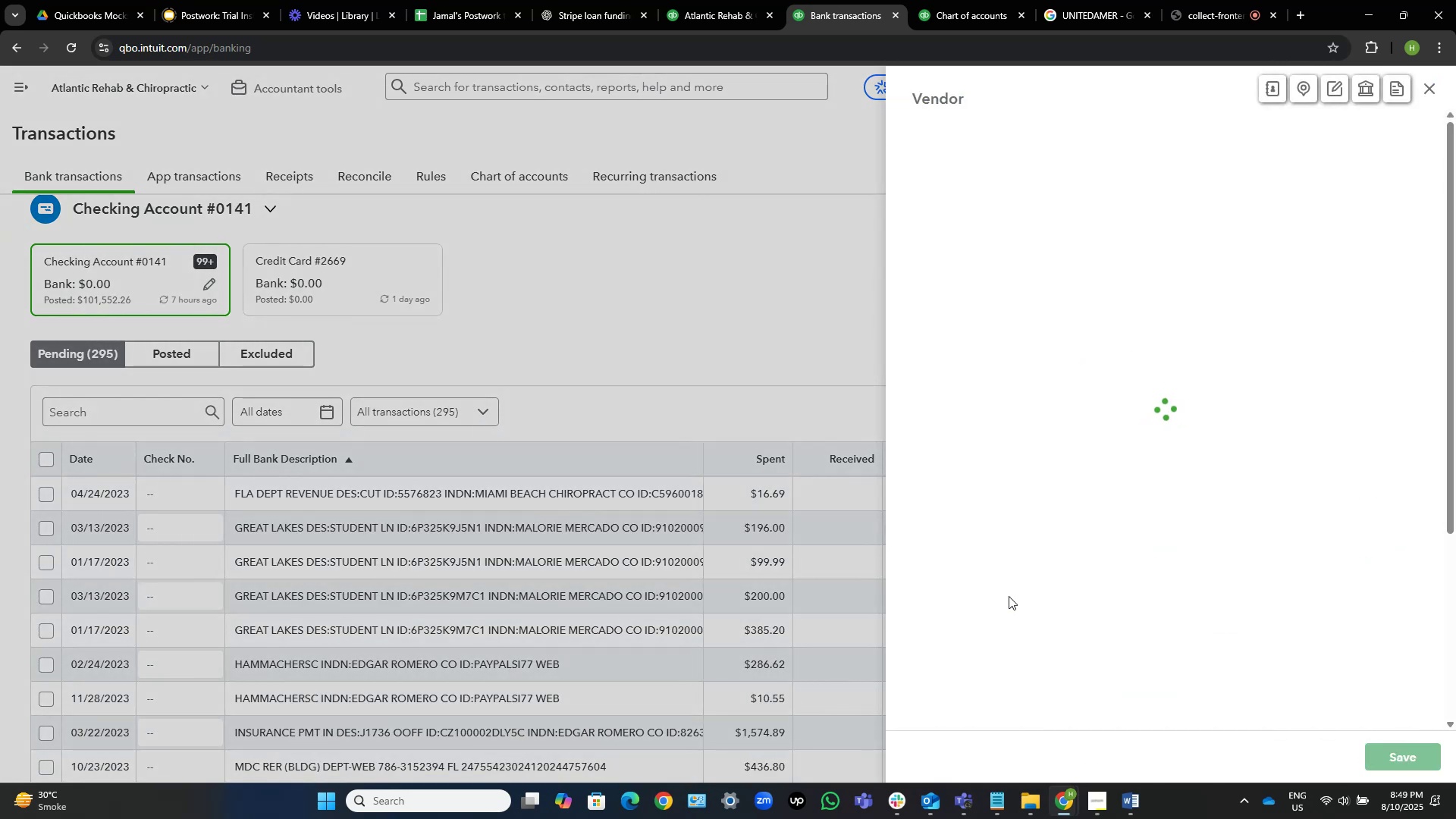 
key(Control+V)
 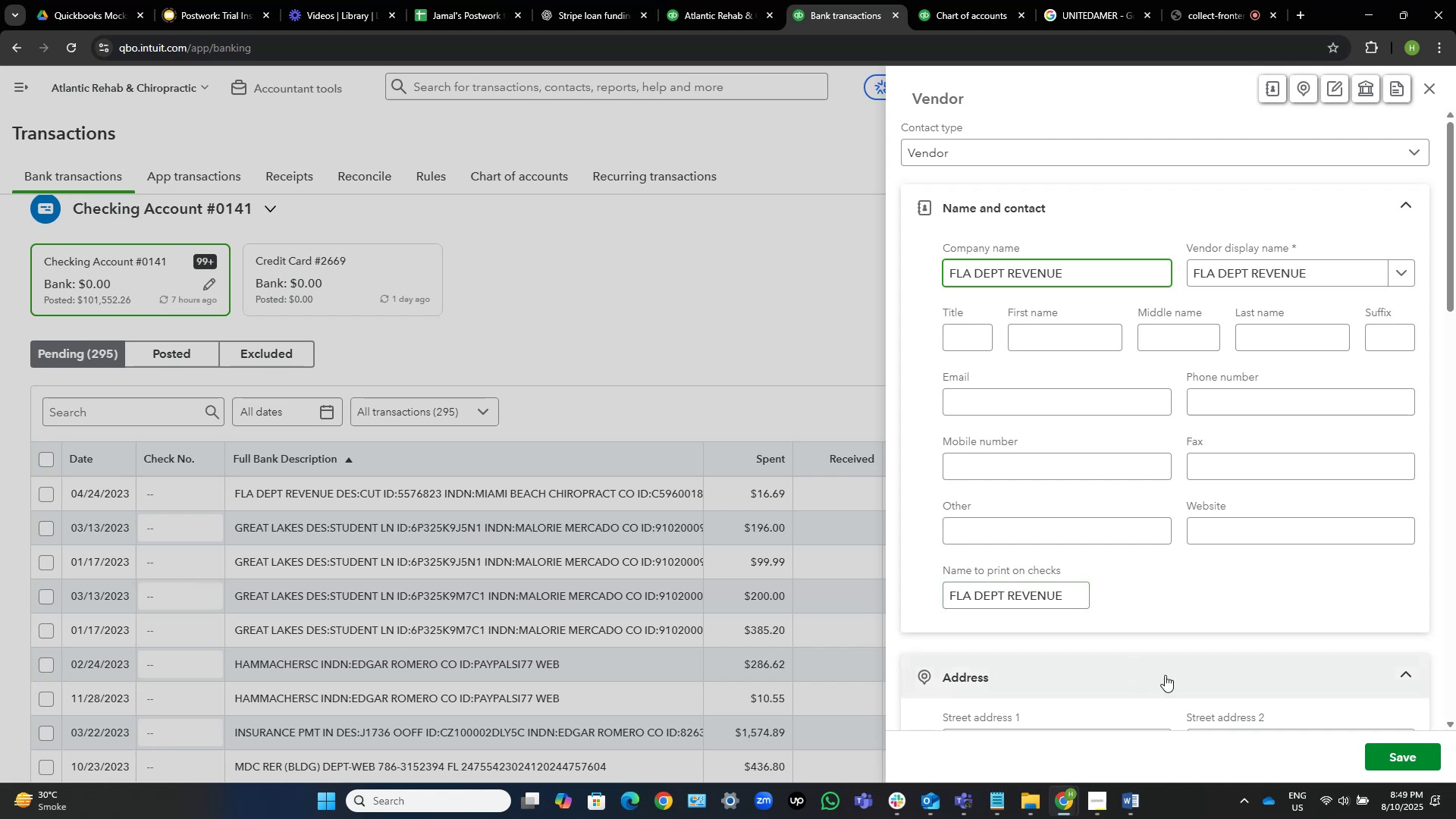 
left_click([1389, 755])
 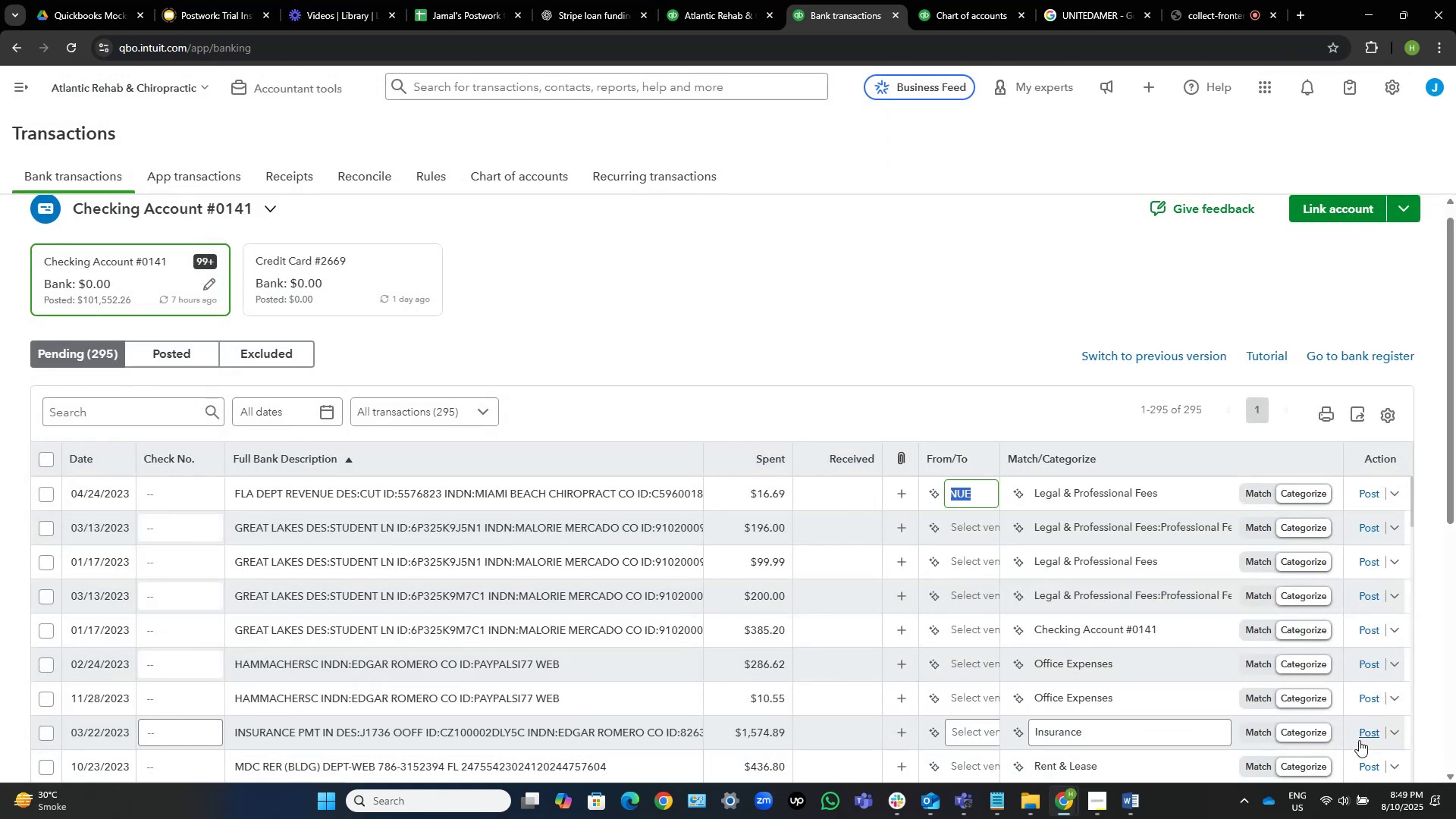 
mouse_move([1138, 595])
 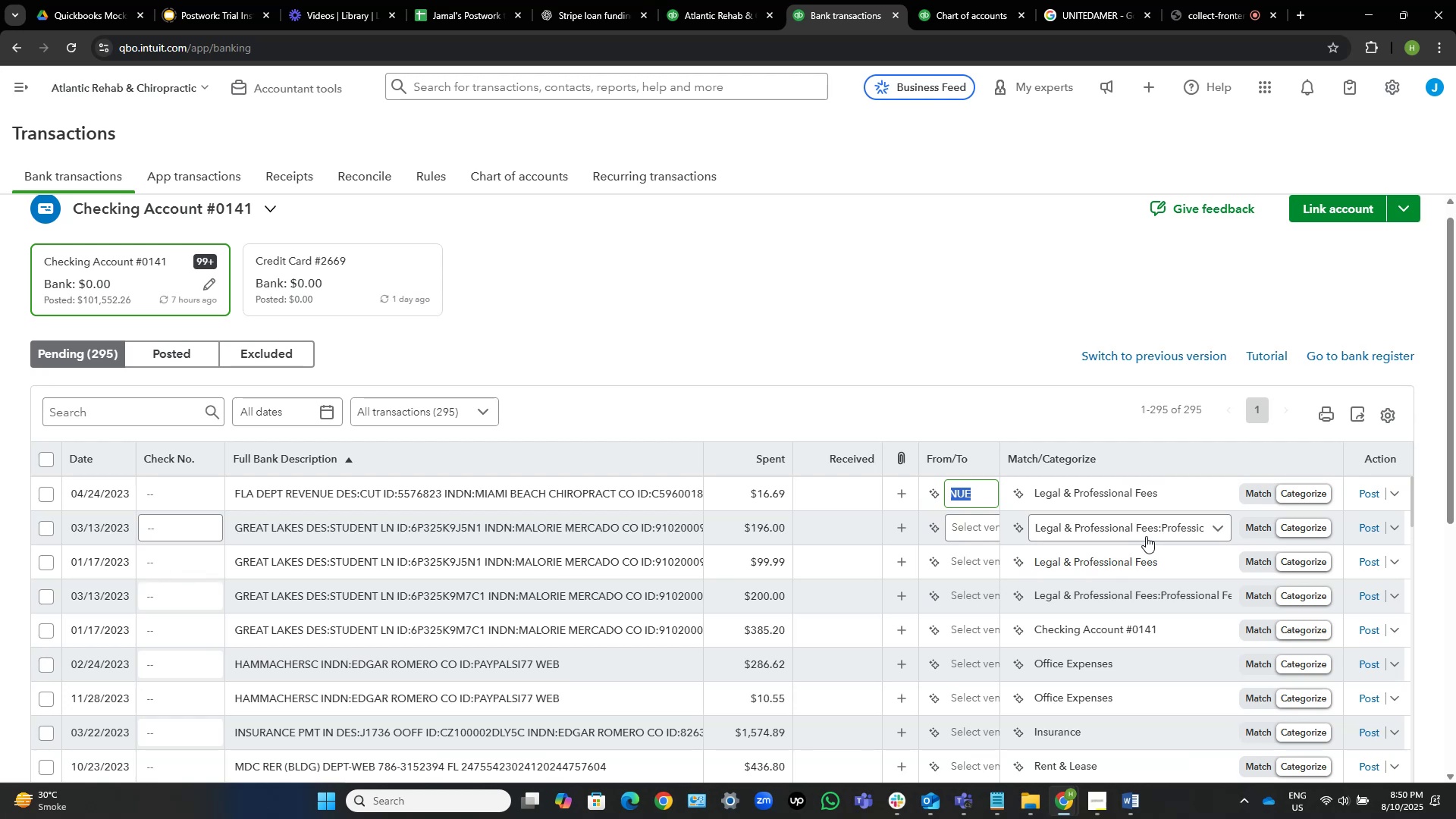 
wait(15.22)
 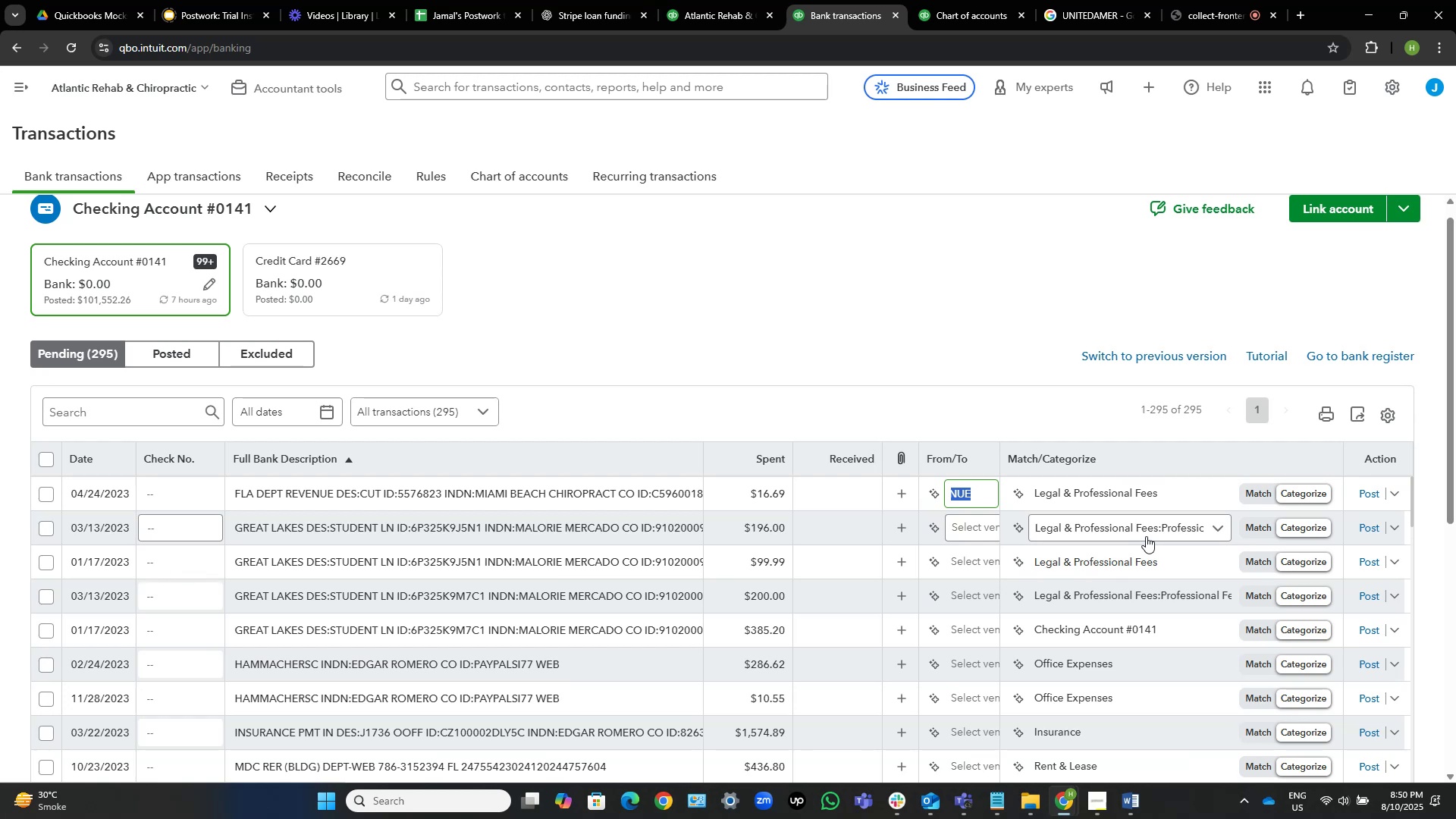 
left_click([1168, 494])
 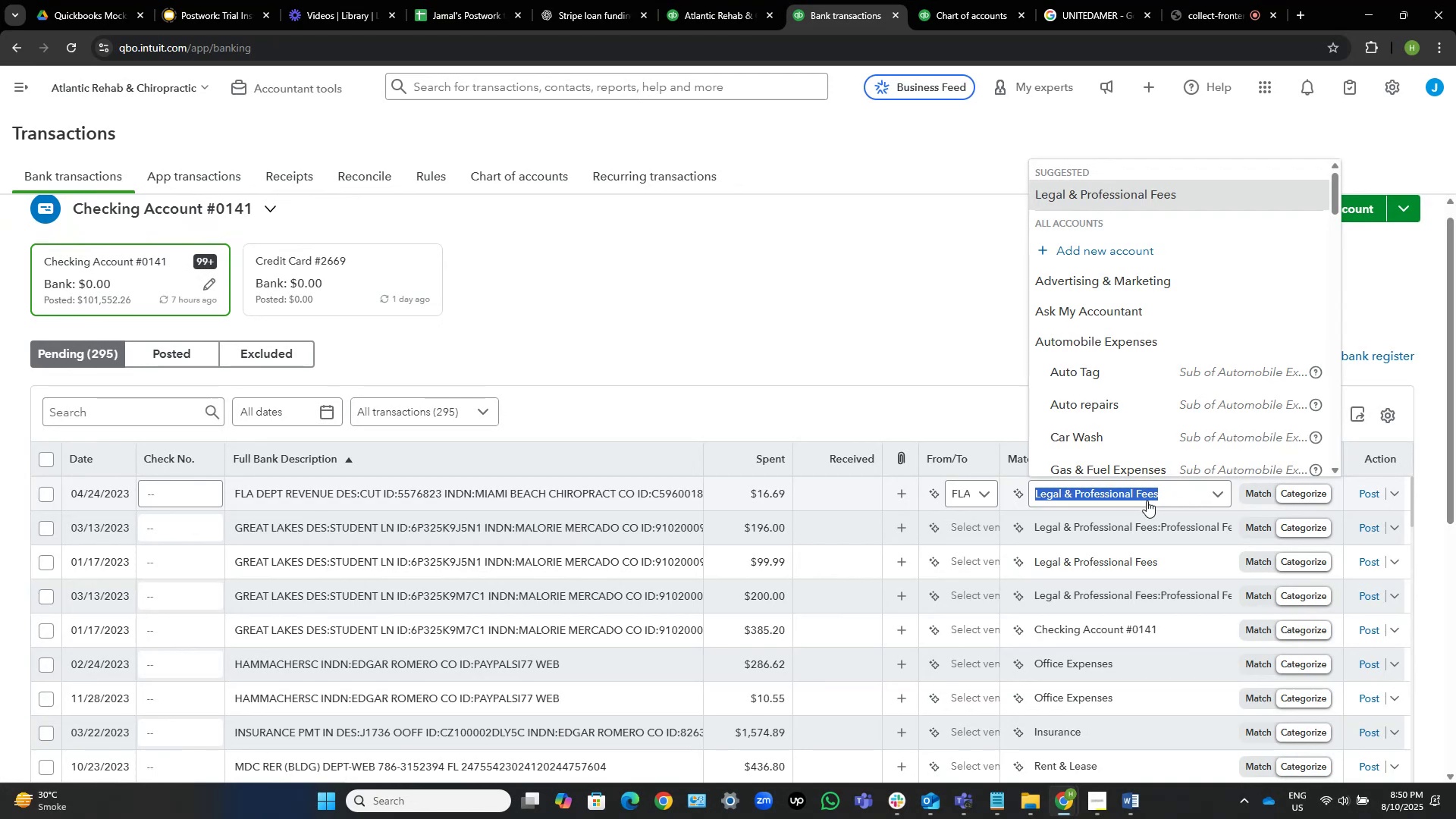 
wait(24.65)
 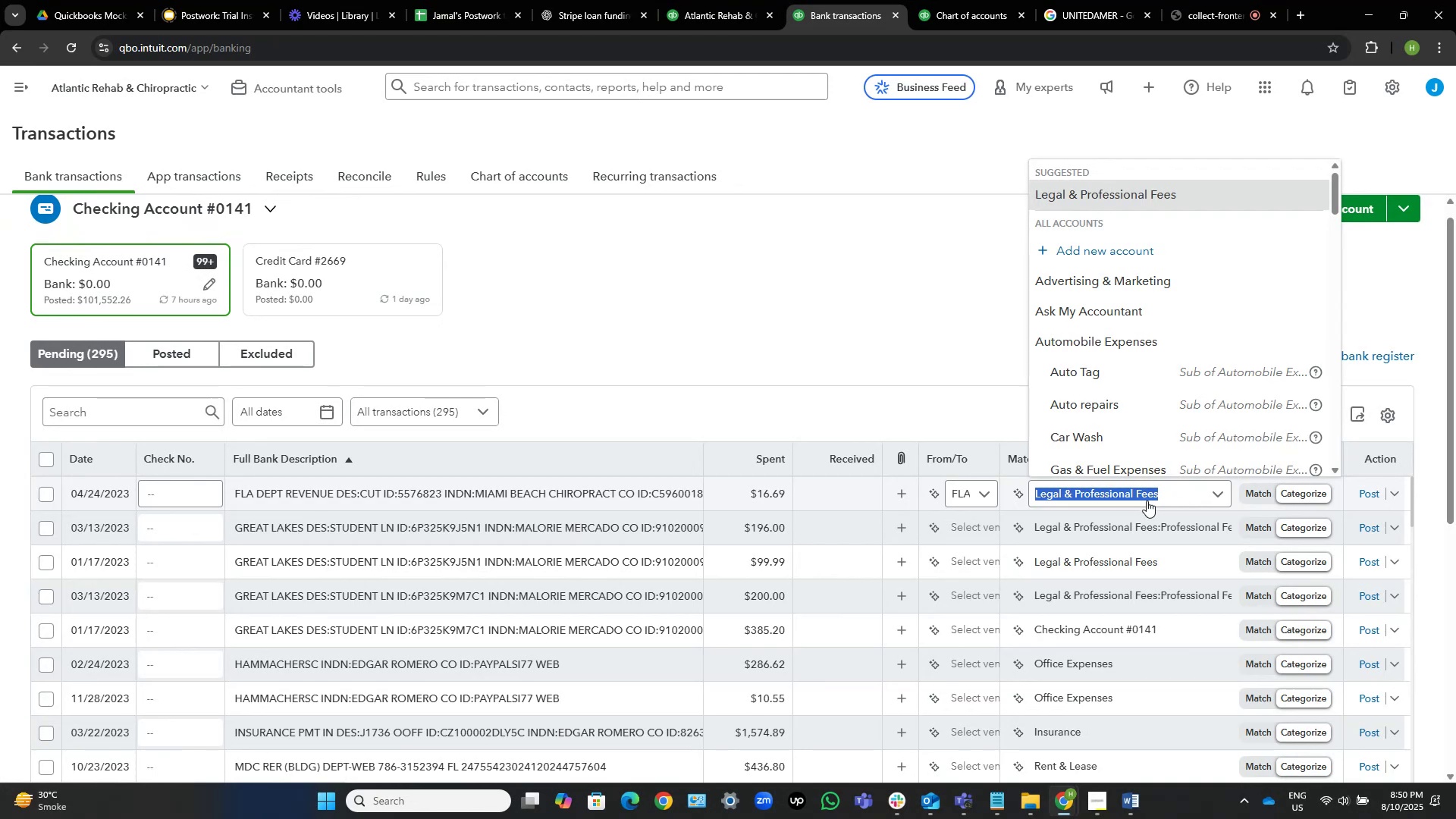 
type(ask)
 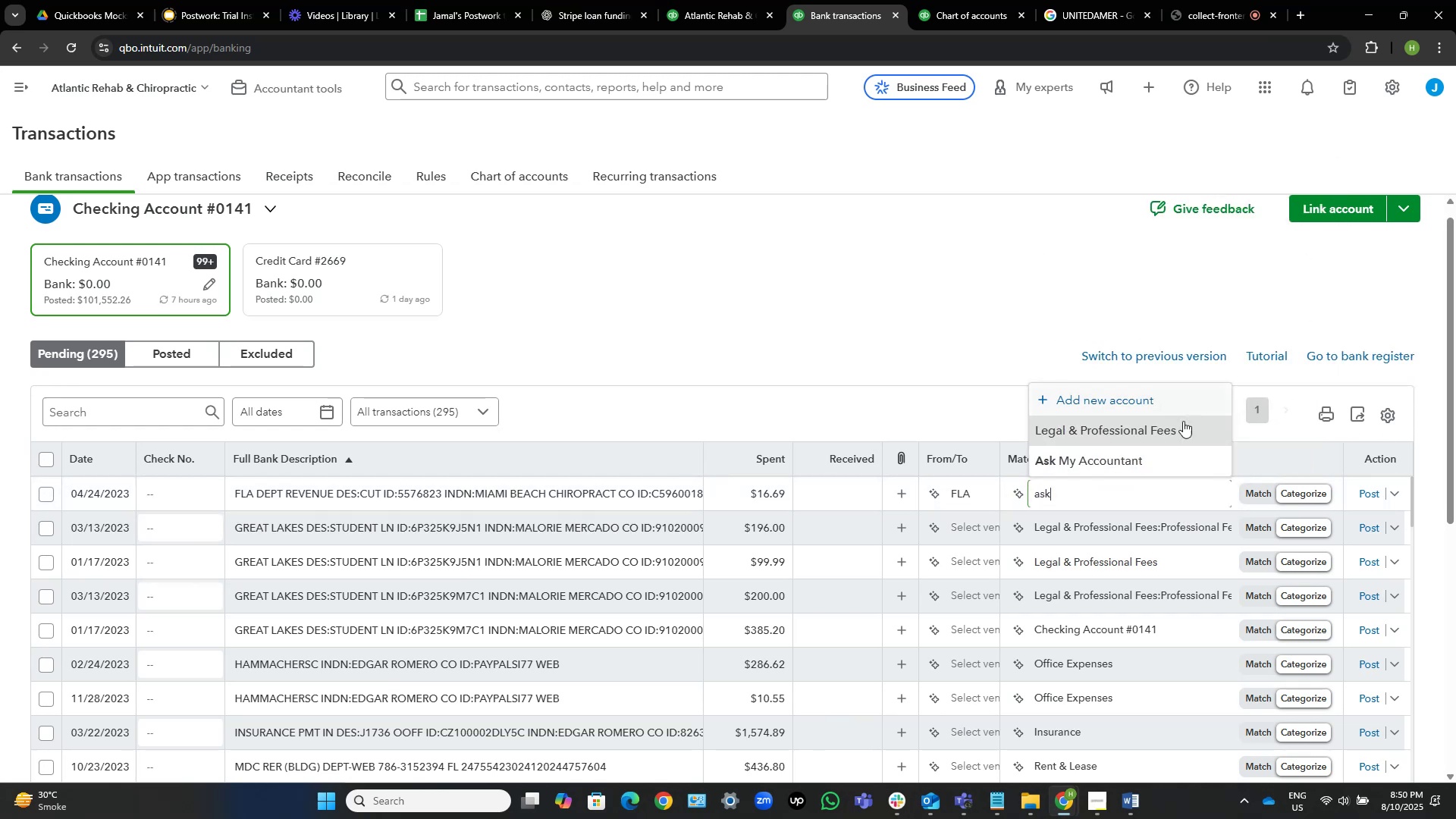 
left_click([1138, 457])
 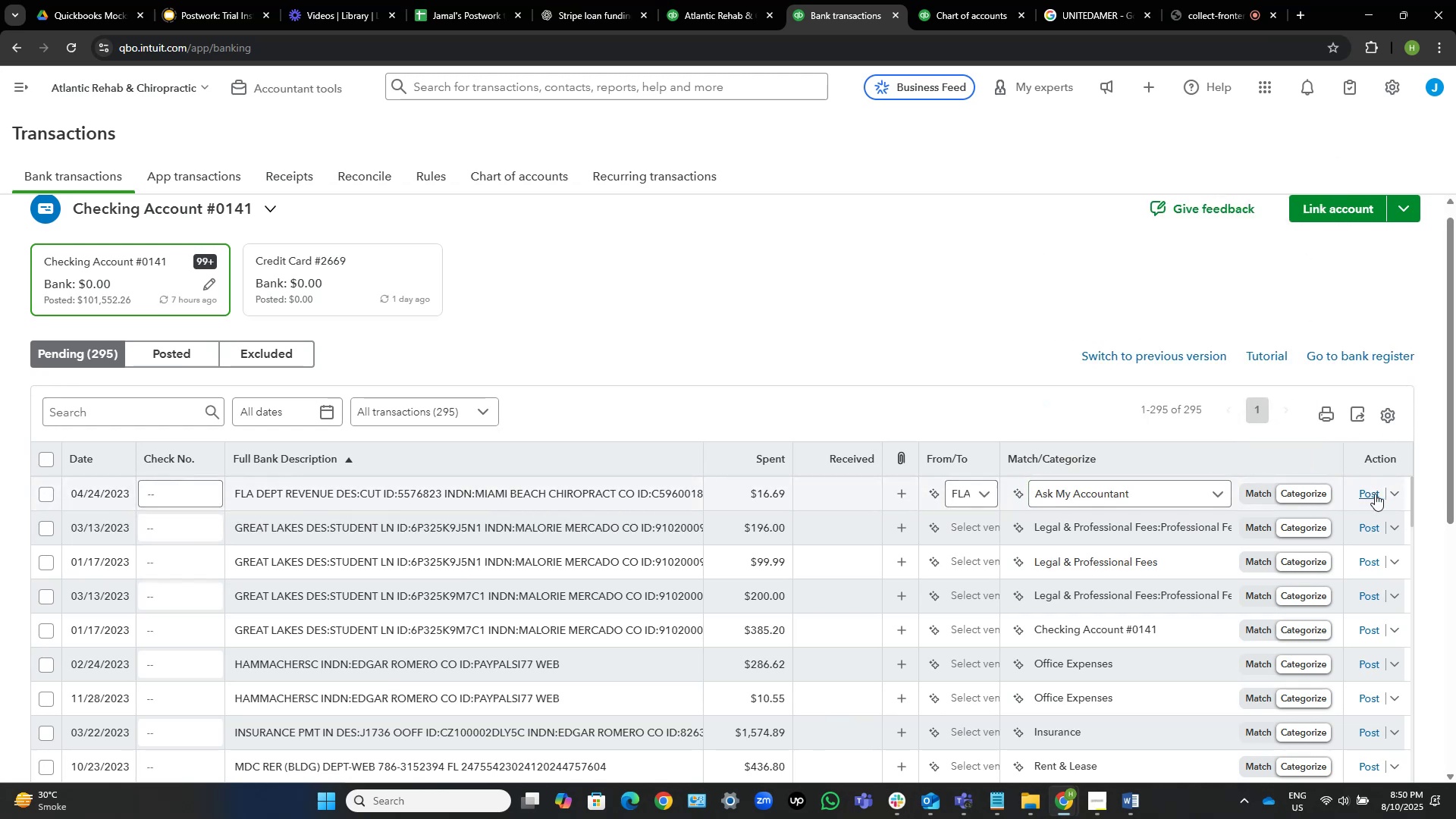 
left_click([1376, 493])
 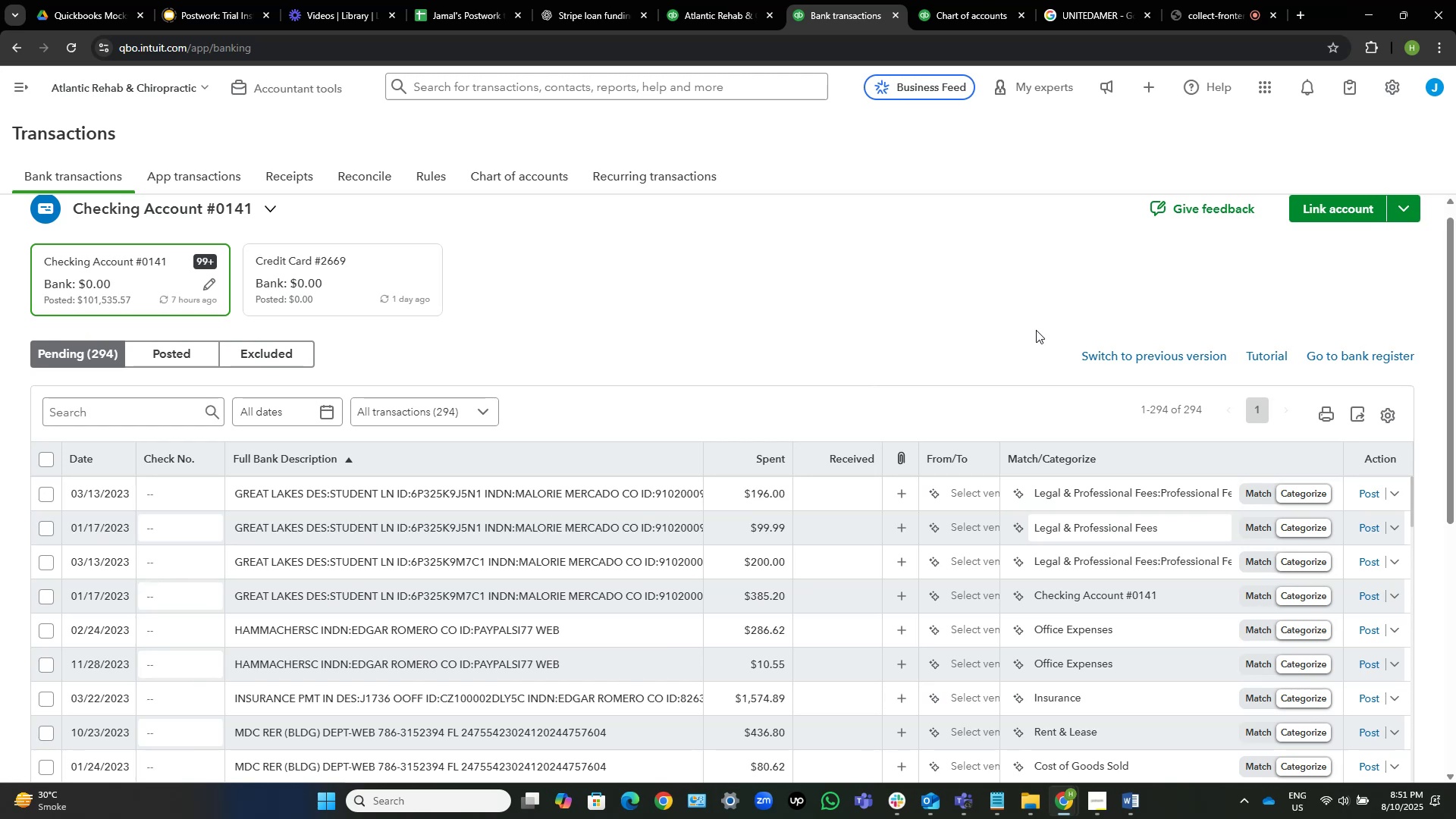 
wait(45.52)
 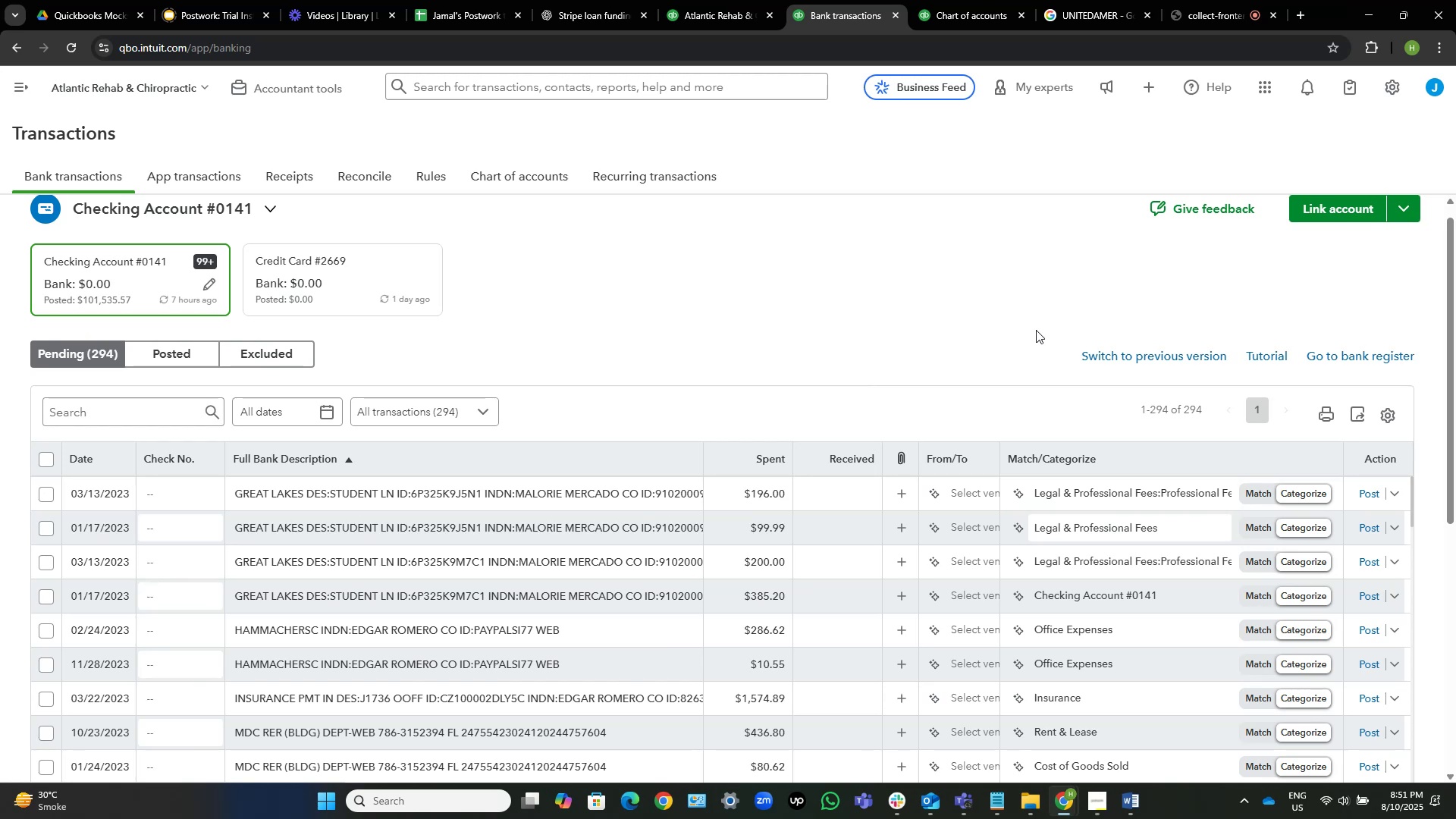 
scroll: coordinate [1040, 323], scroll_direction: down, amount: 1.0
 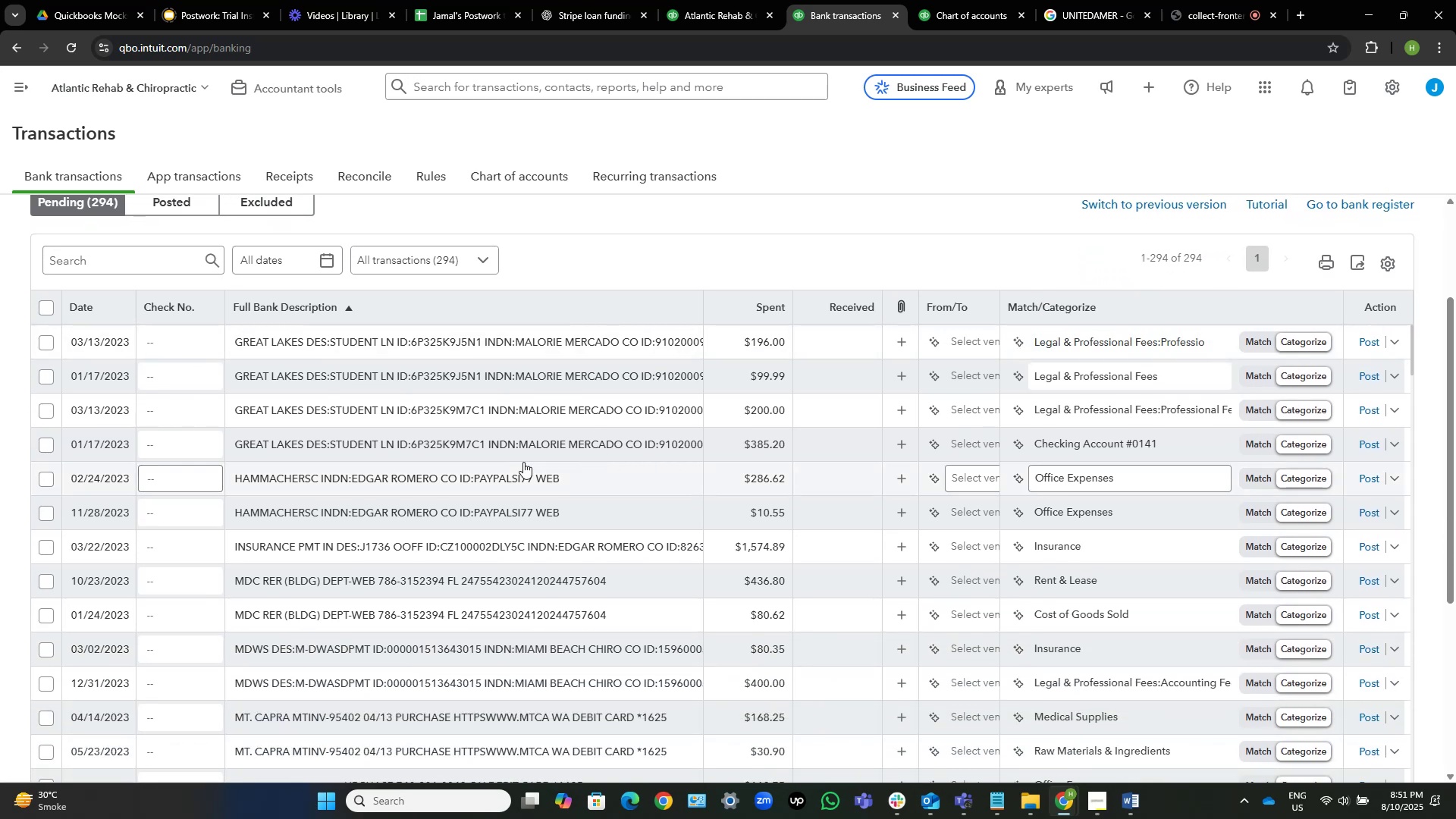 
mouse_move([394, 578])
 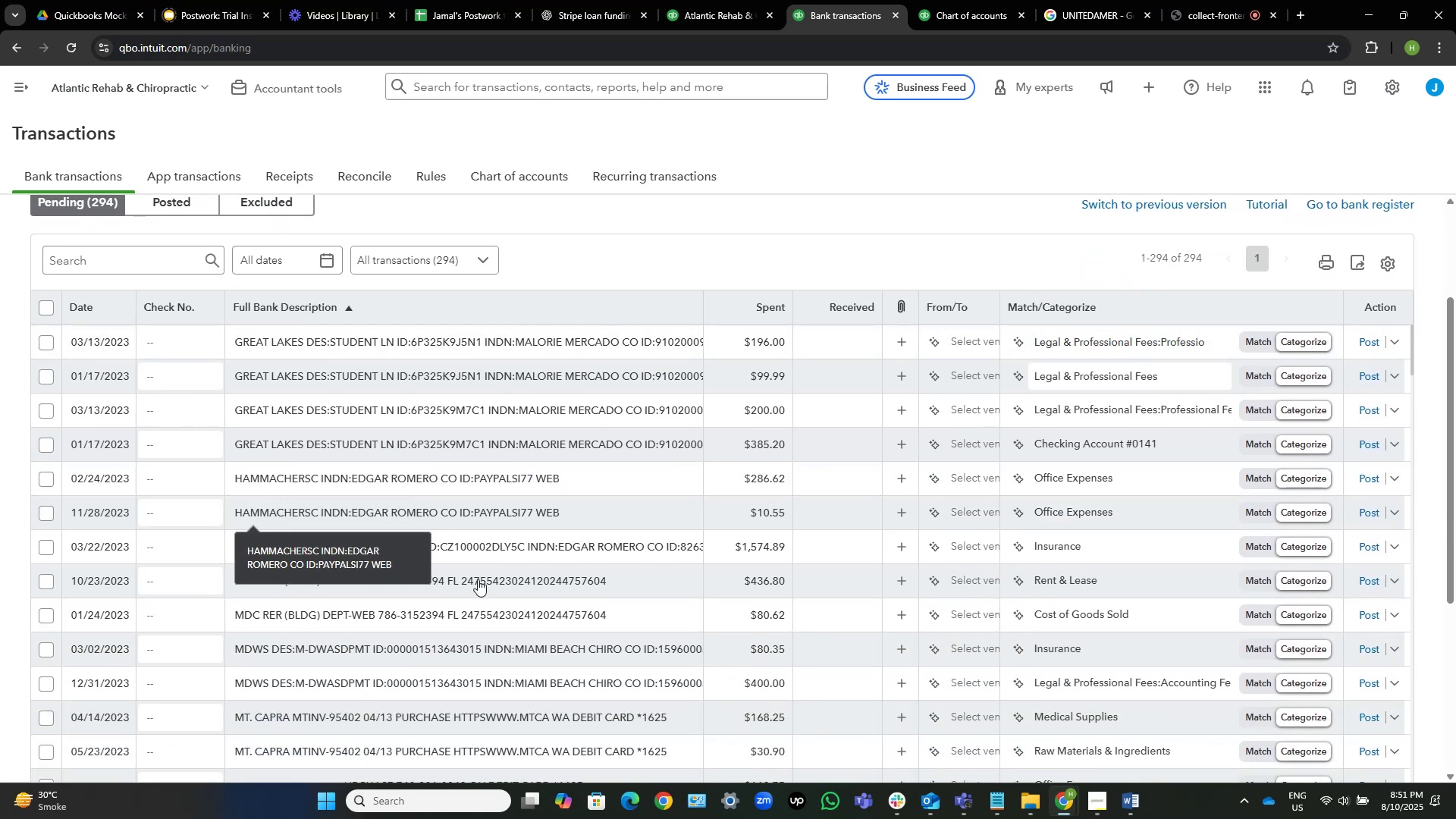 
mouse_move([497, 574])
 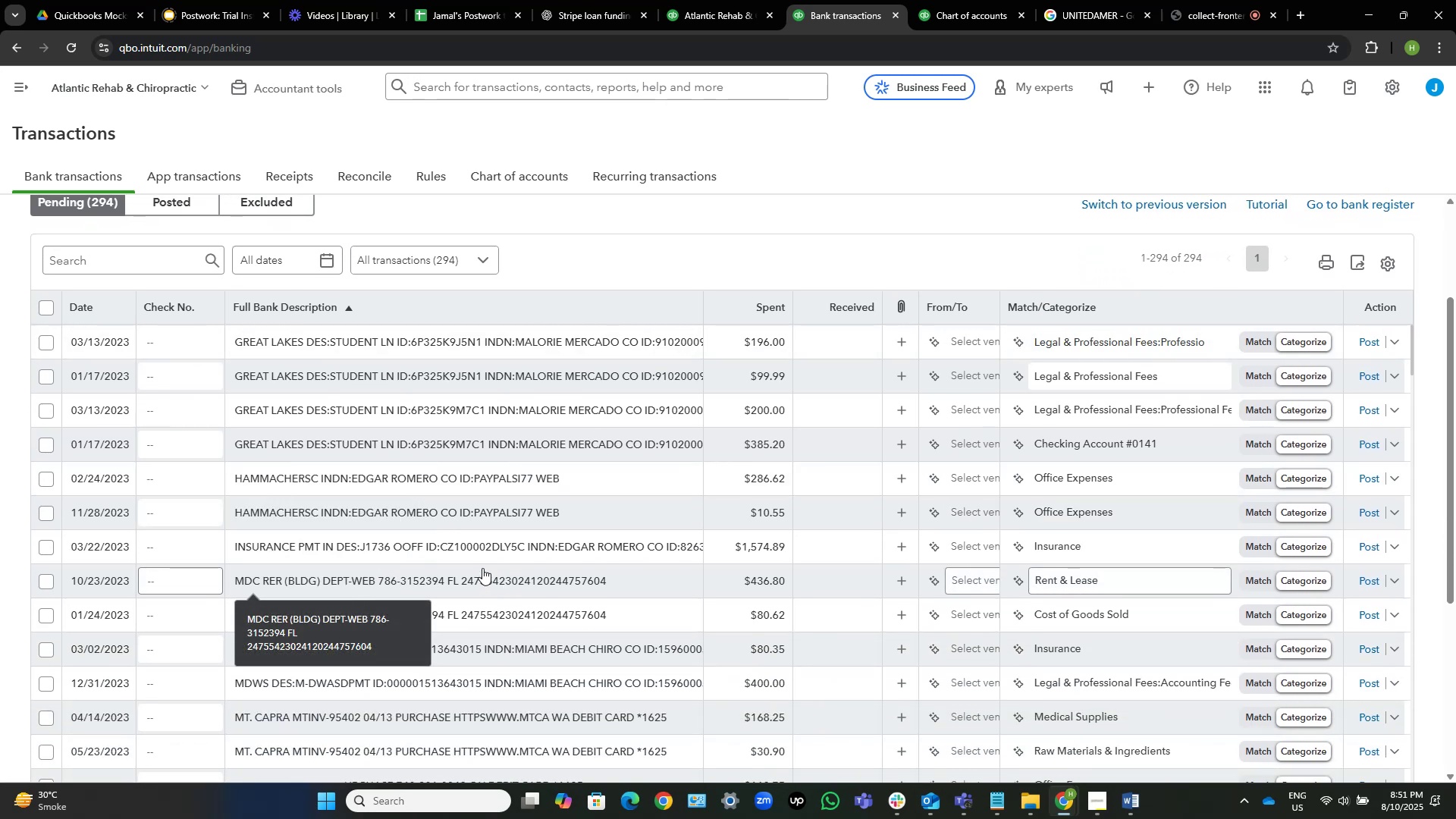 
mouse_move([494, 551])
 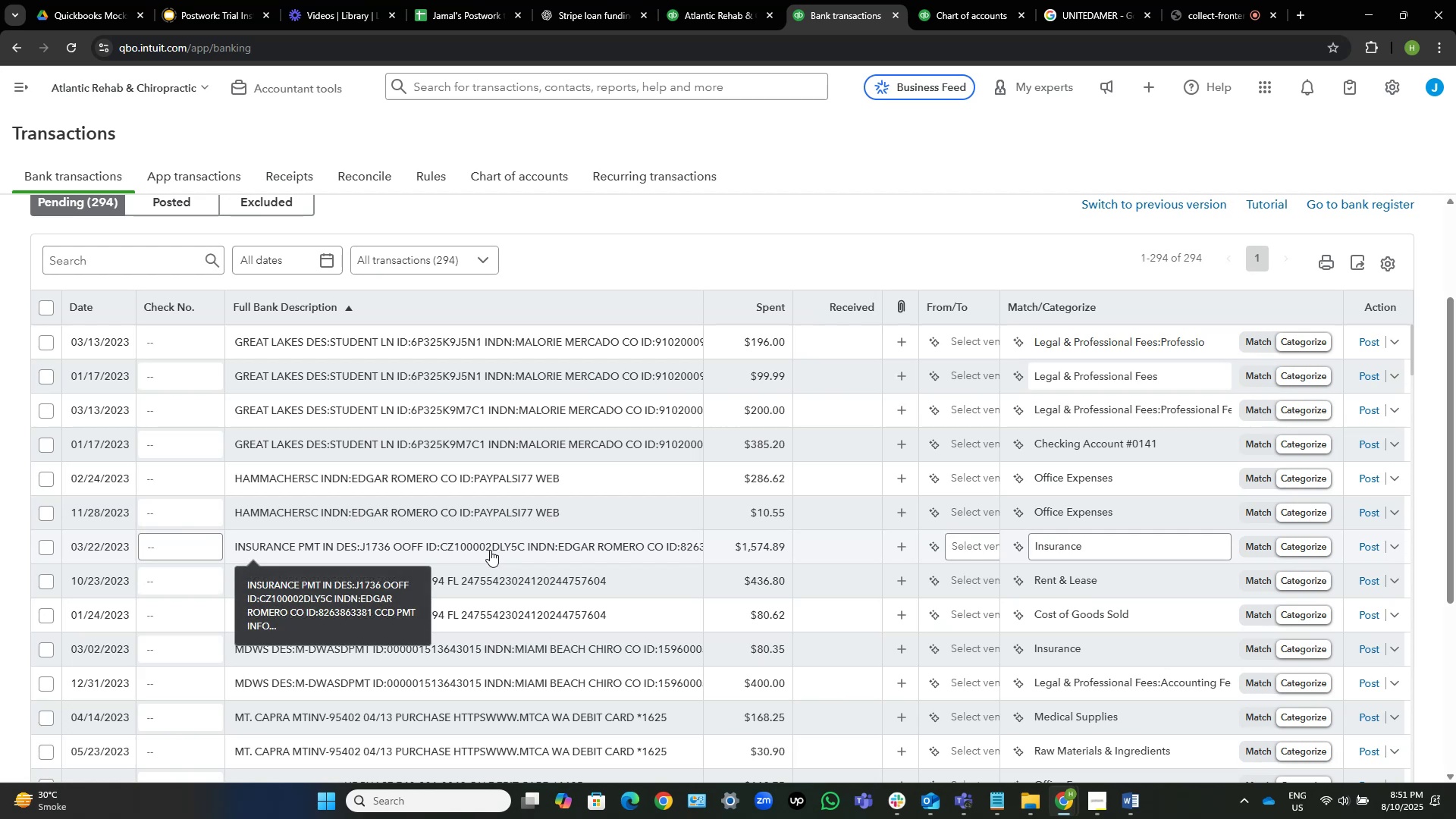 
left_click([490, 550])
 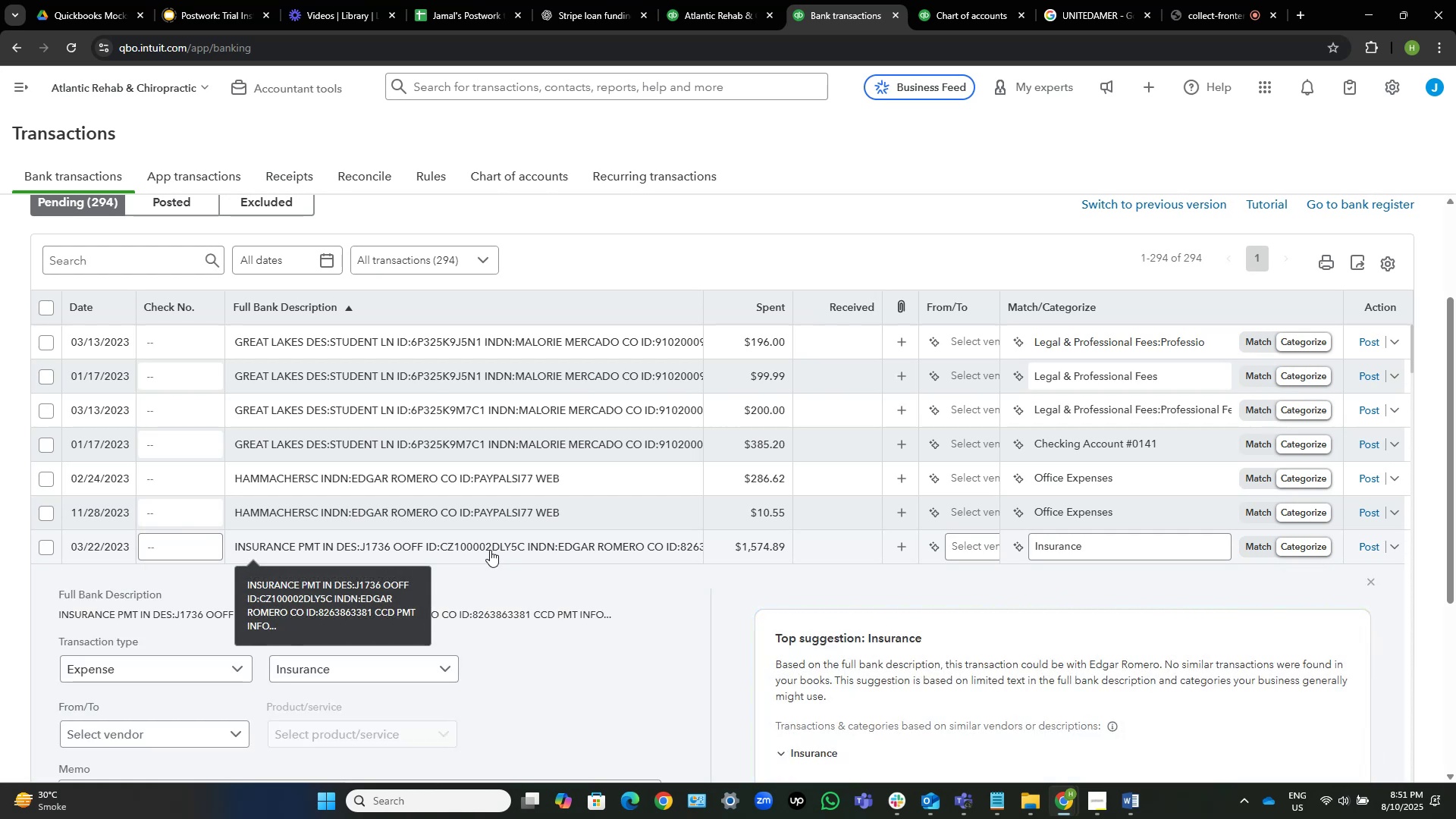 
wait(10.78)
 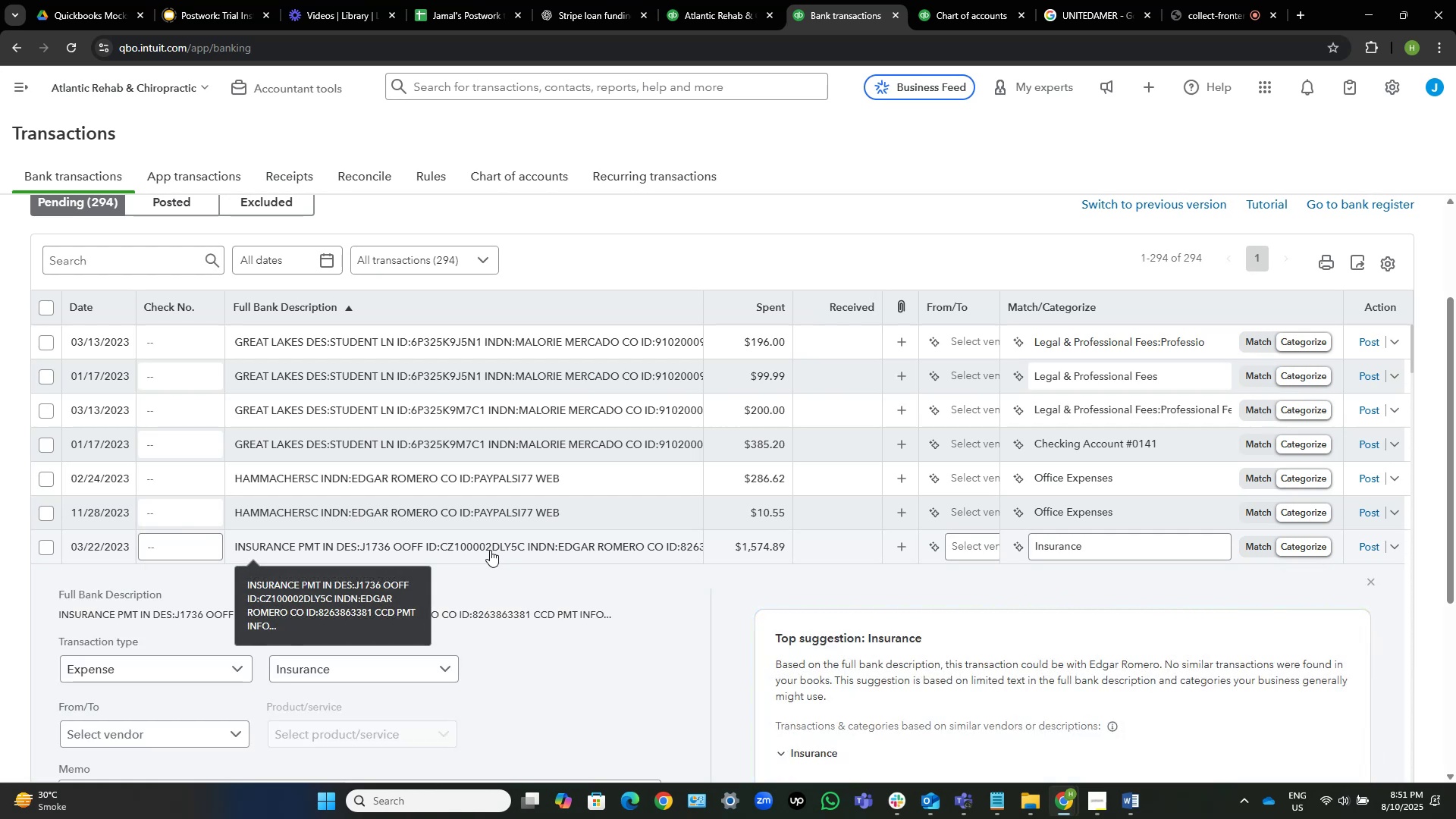 
left_click([1377, 543])
 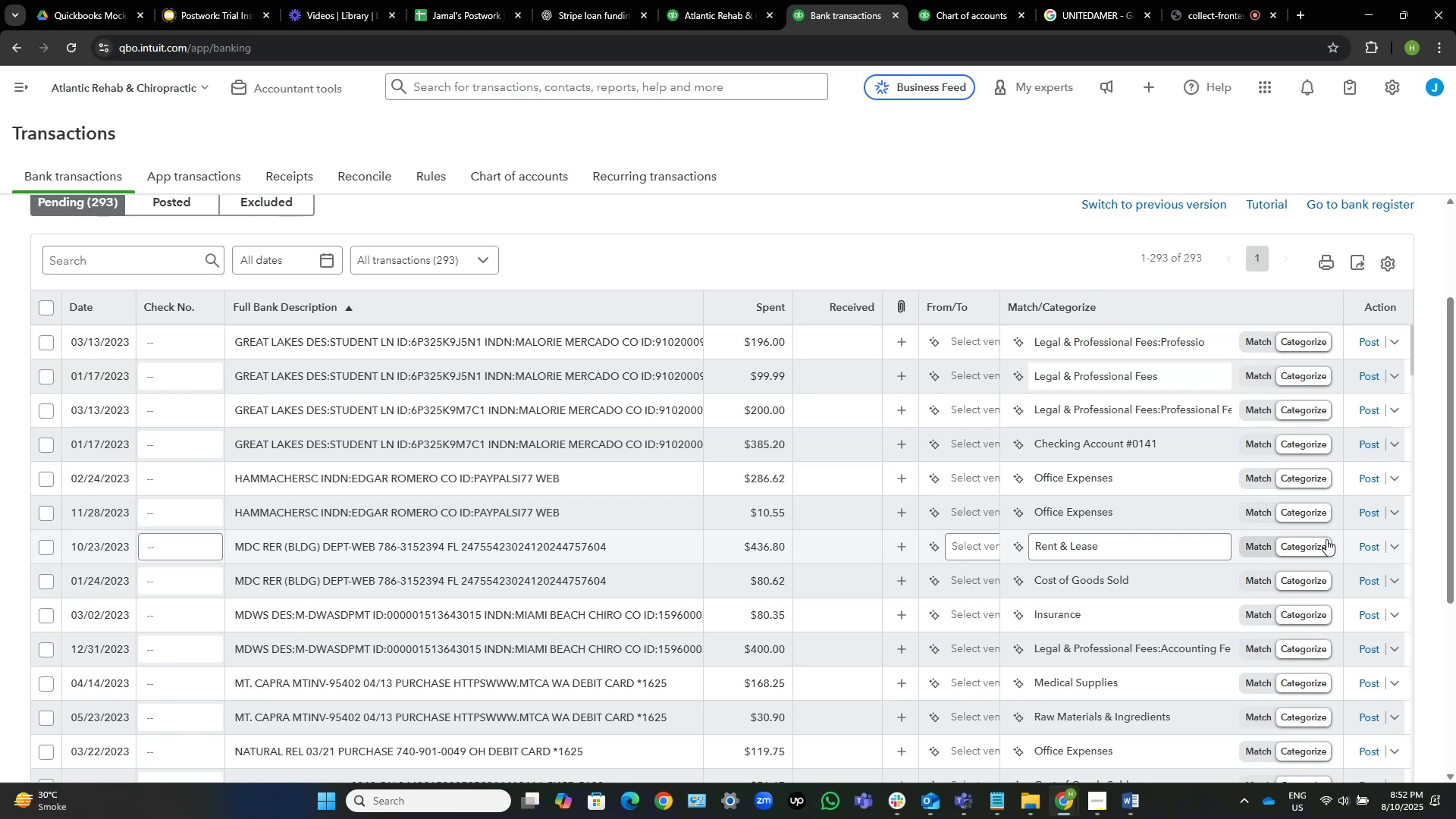 
wait(17.71)
 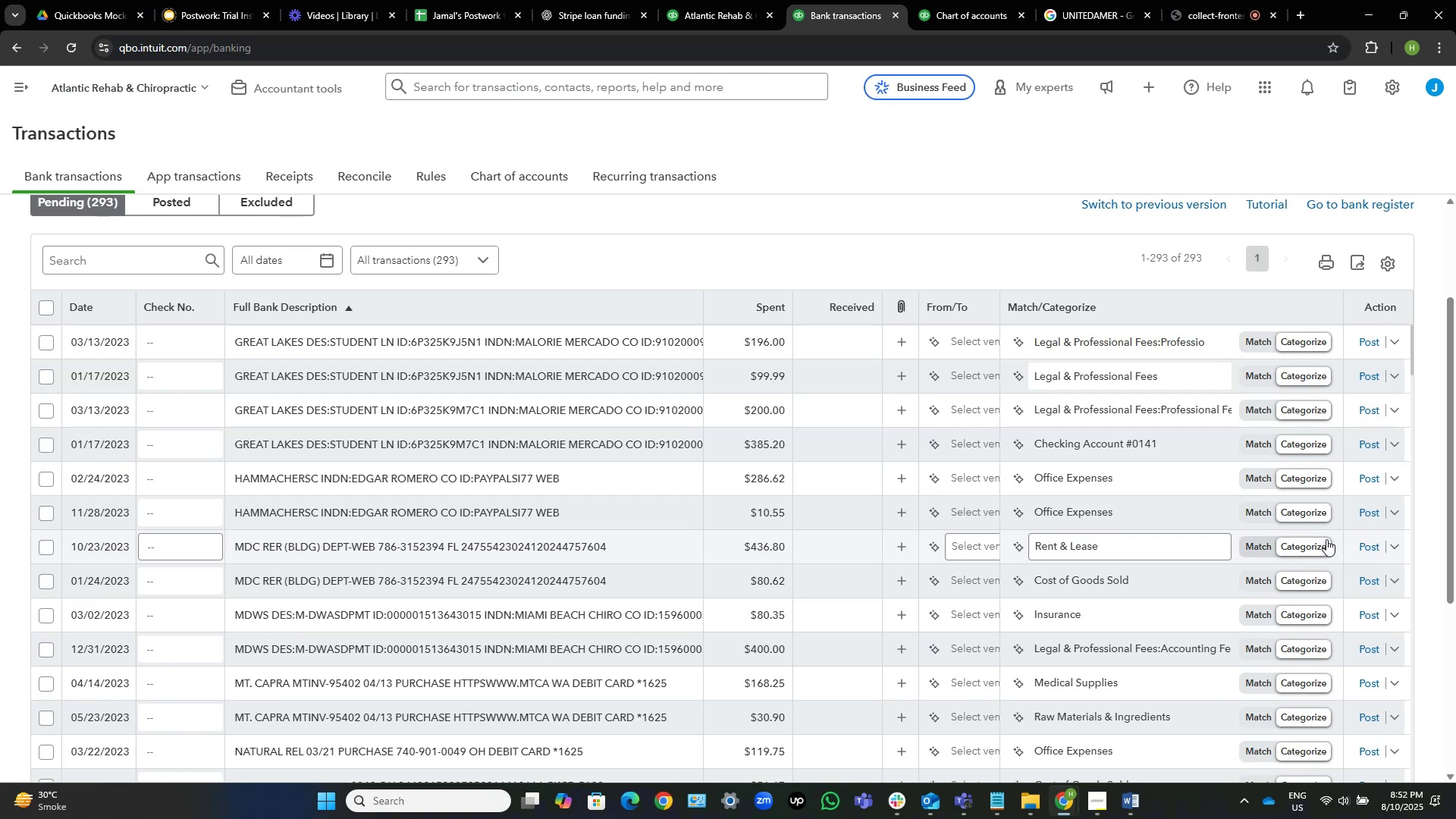 
scroll: coordinate [1157, 611], scroll_direction: down, amount: 2.0
 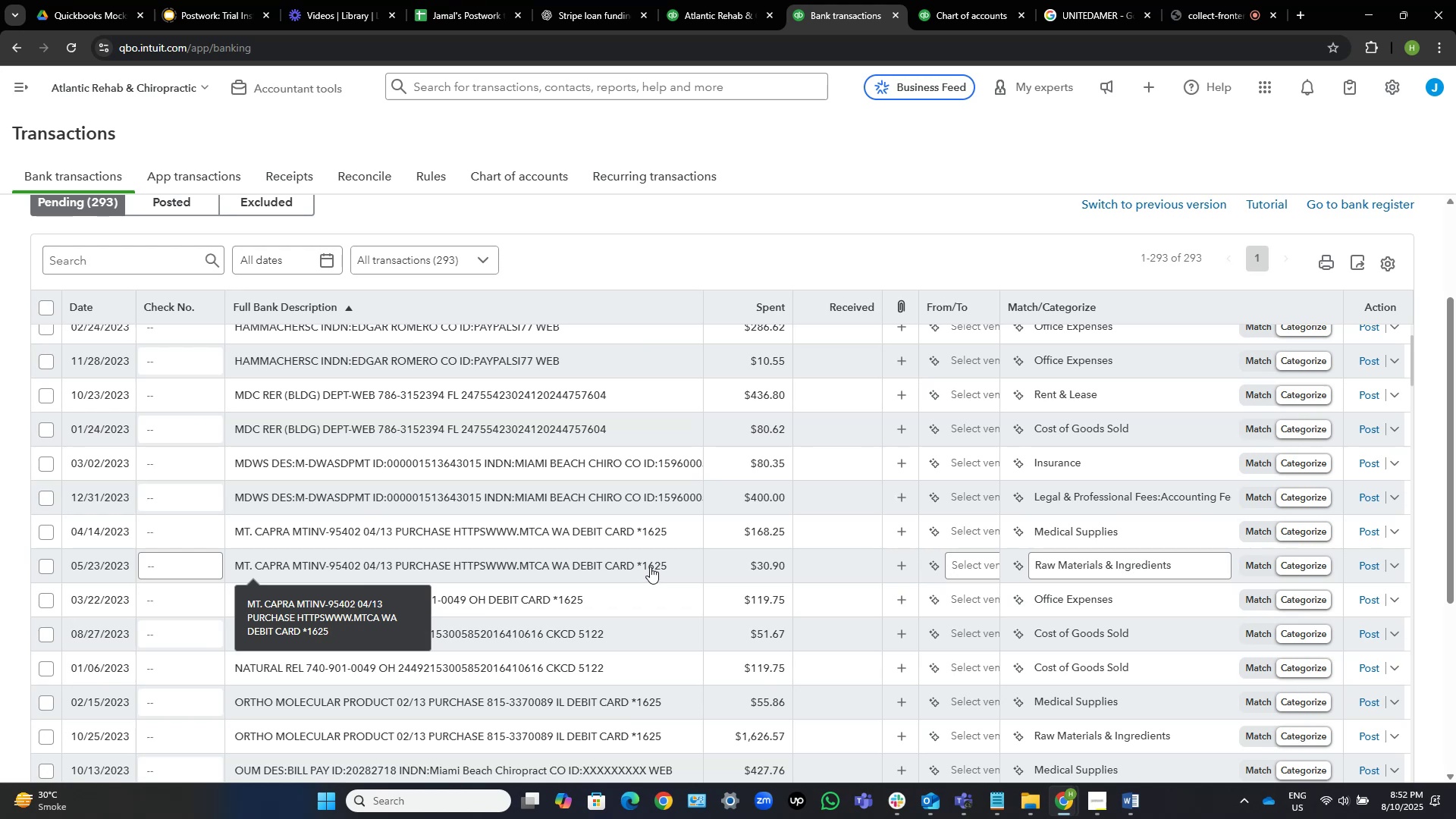 
wait(25.85)
 